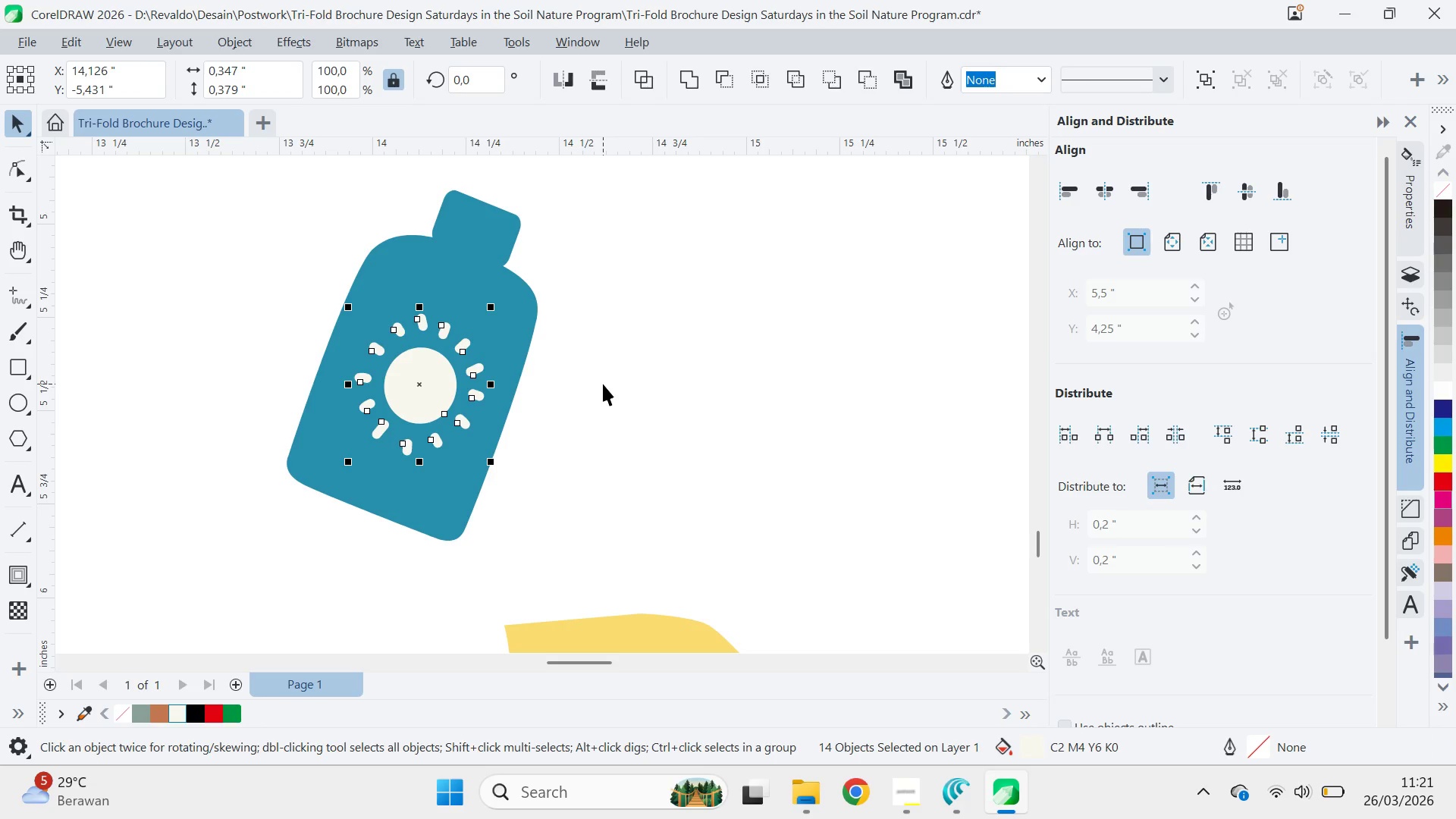 
key(Control+U)
 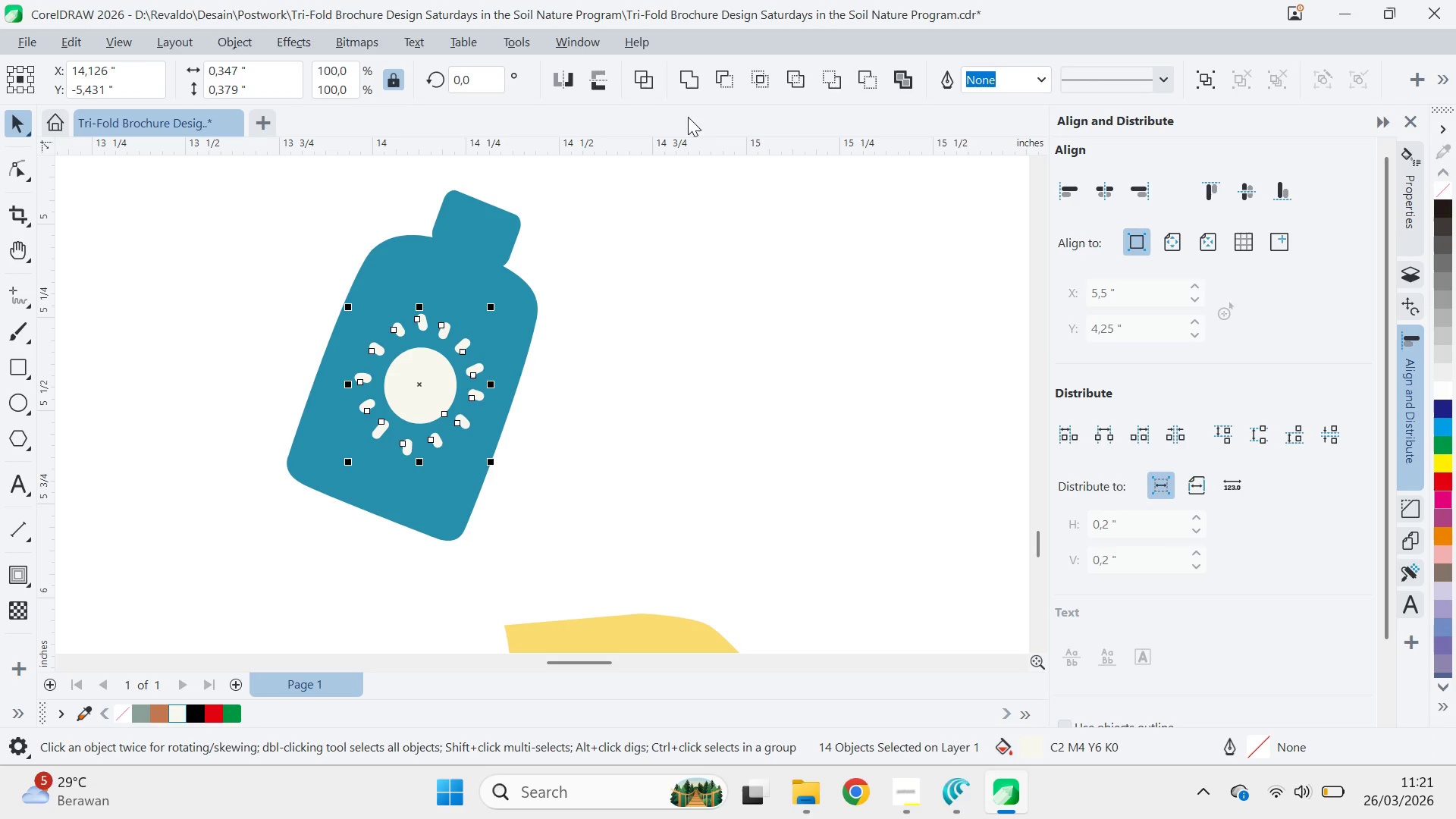 
left_click([696, 90])
 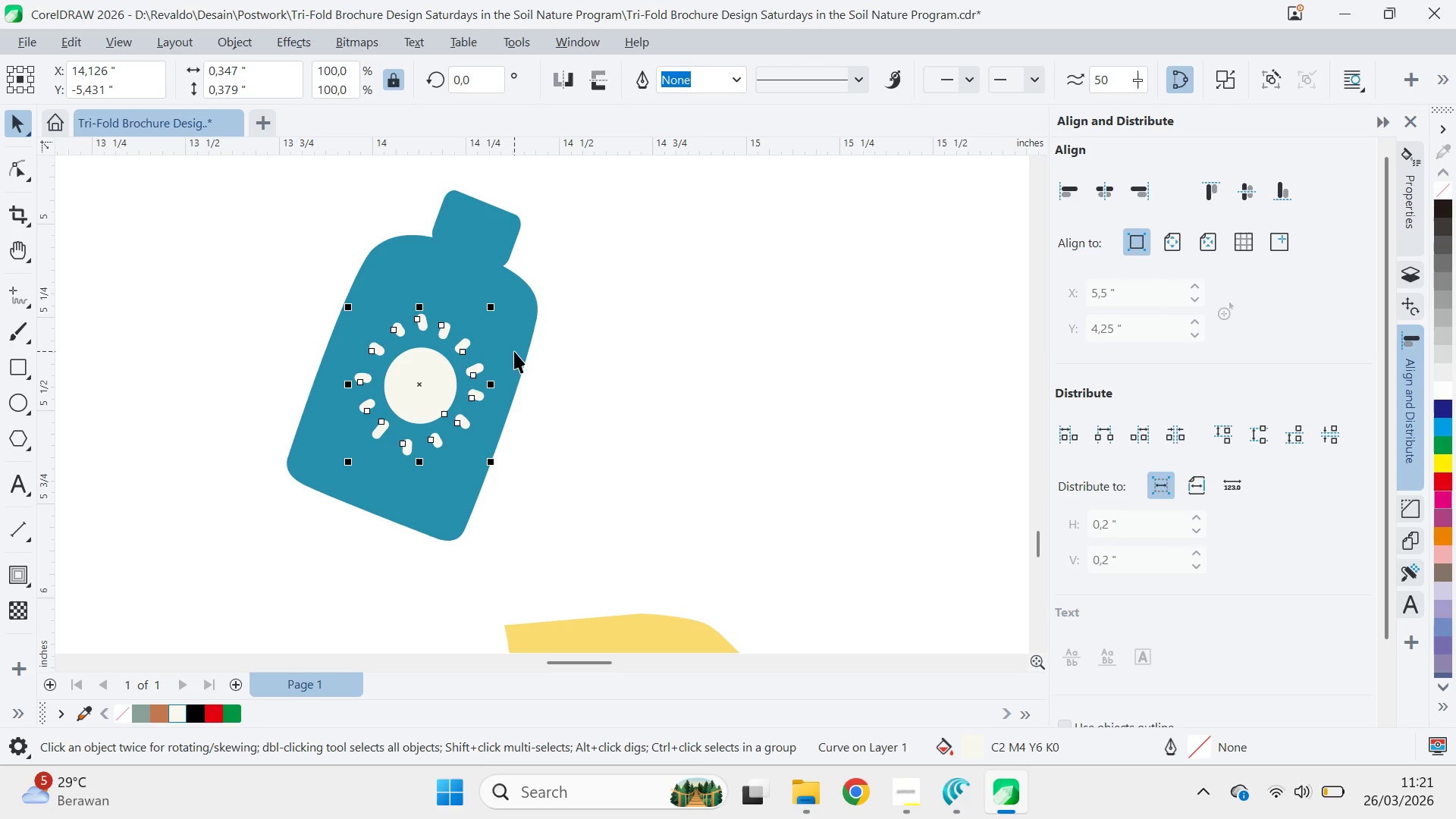 
key(Shift+ShiftLeft)
 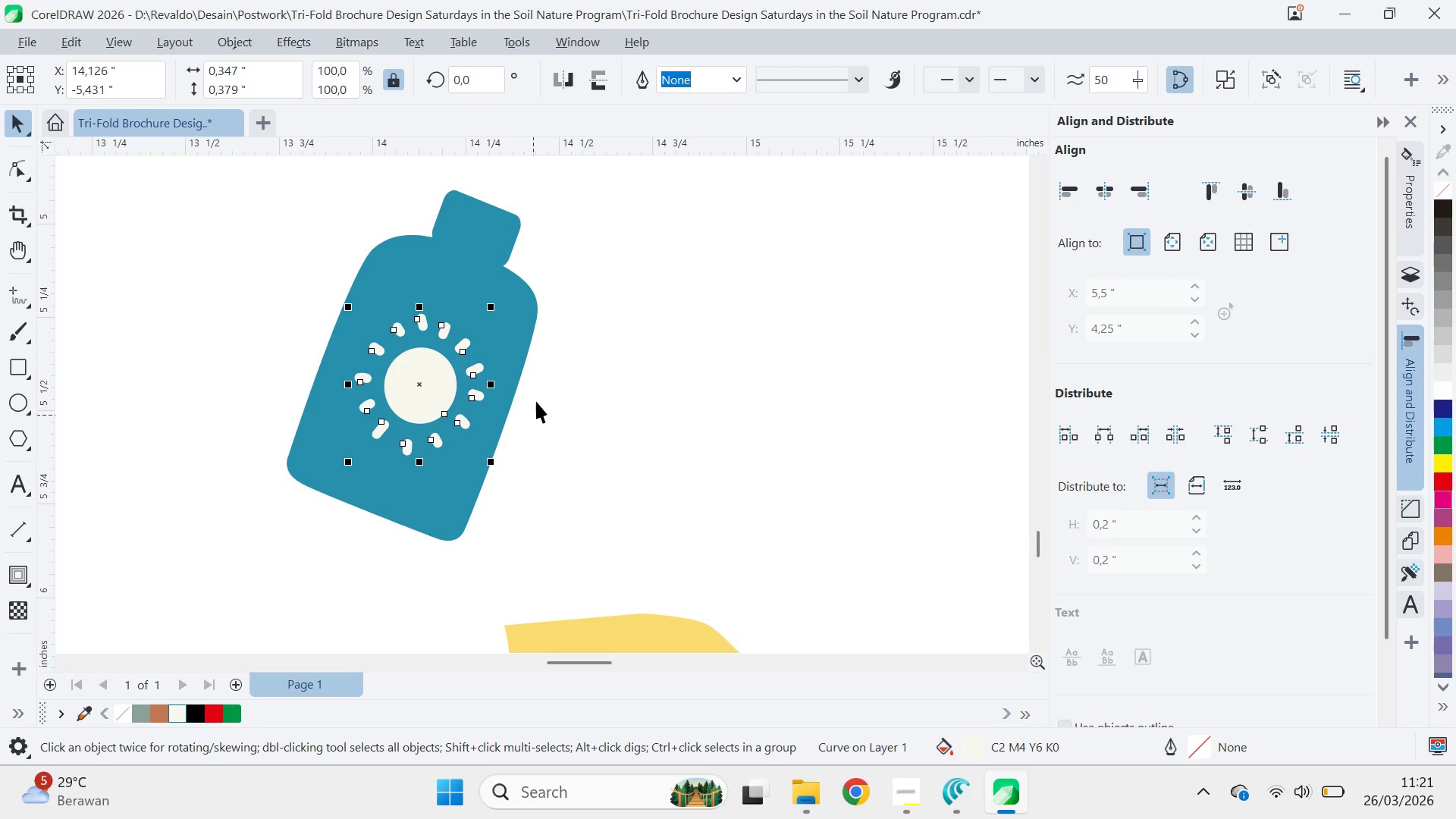 
hold_key(key=ShiftLeft, duration=0.41)
left_click([522, 356])
 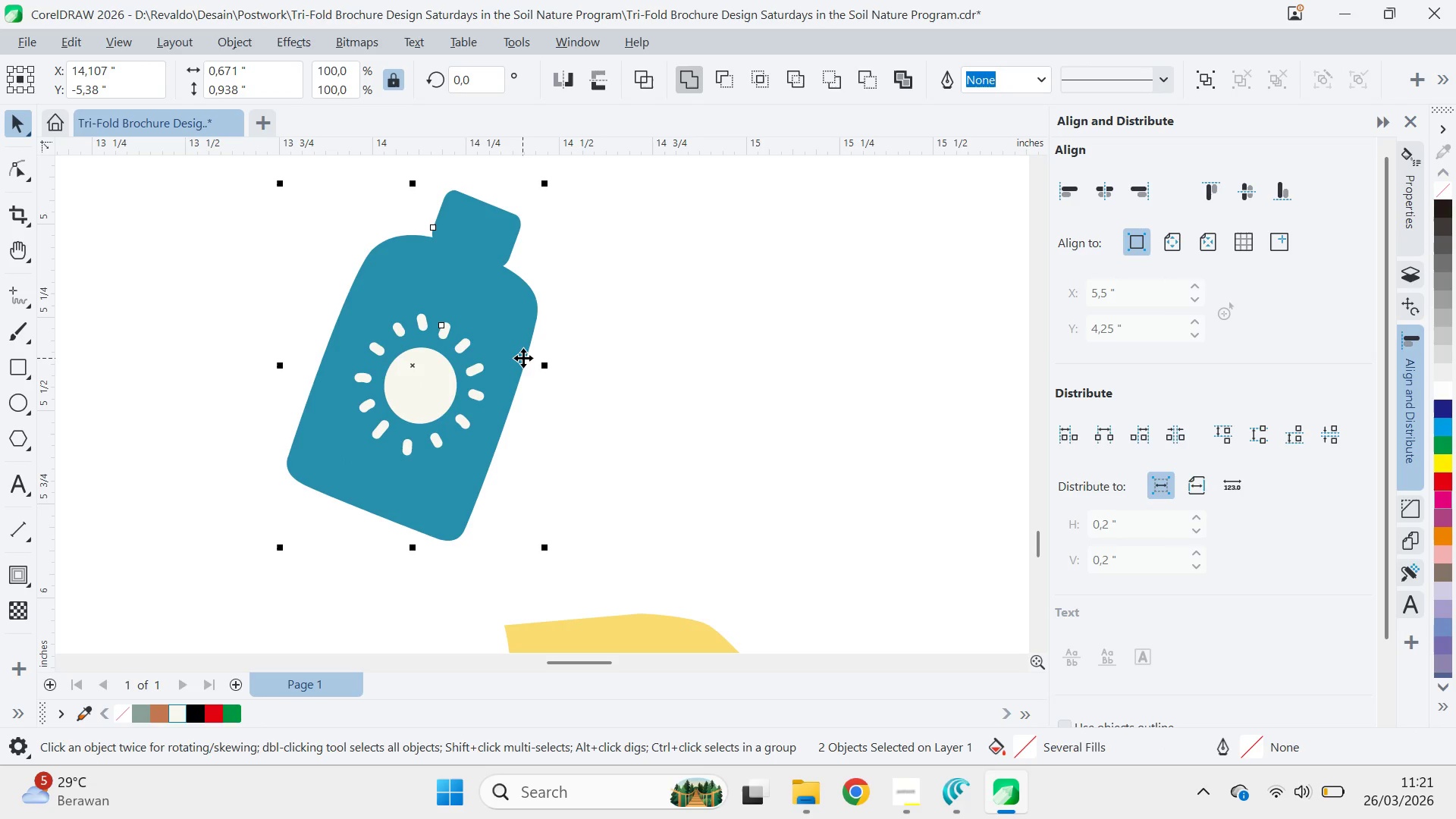 
key(Control+G)
 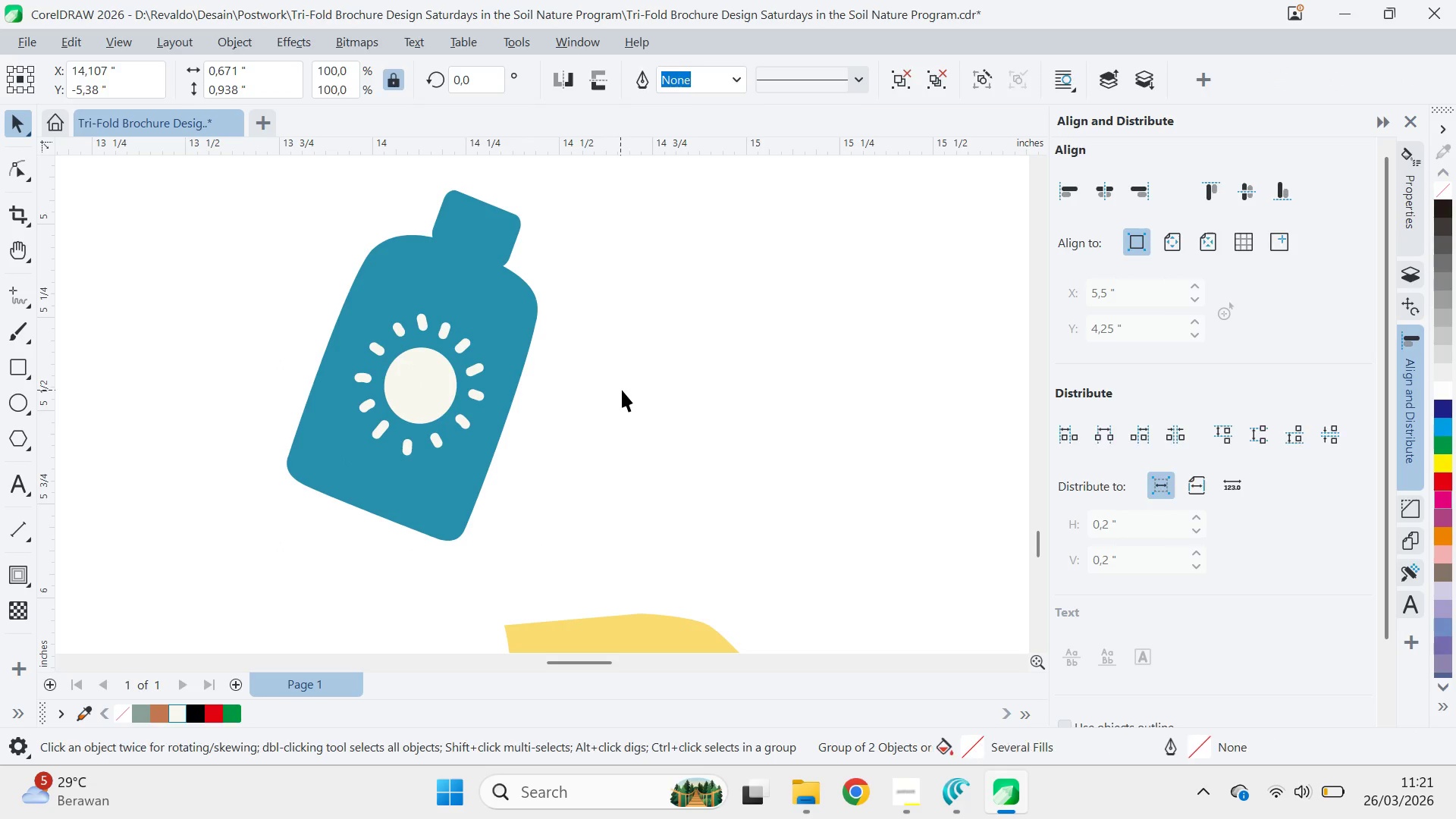 
type(qv)
 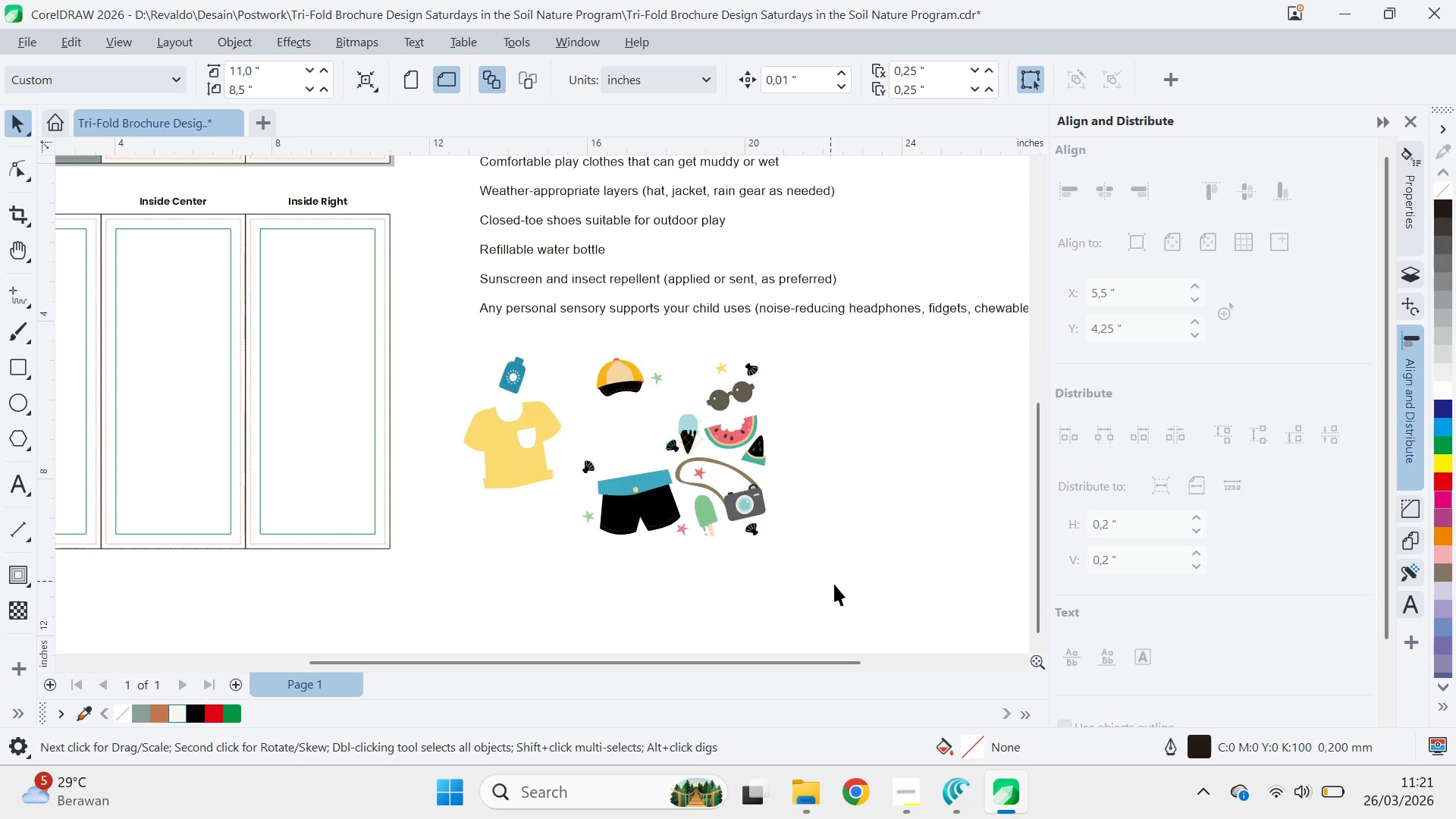 
left_click_drag(start_coordinate=[741, 442], to_coordinate=[604, 395])
 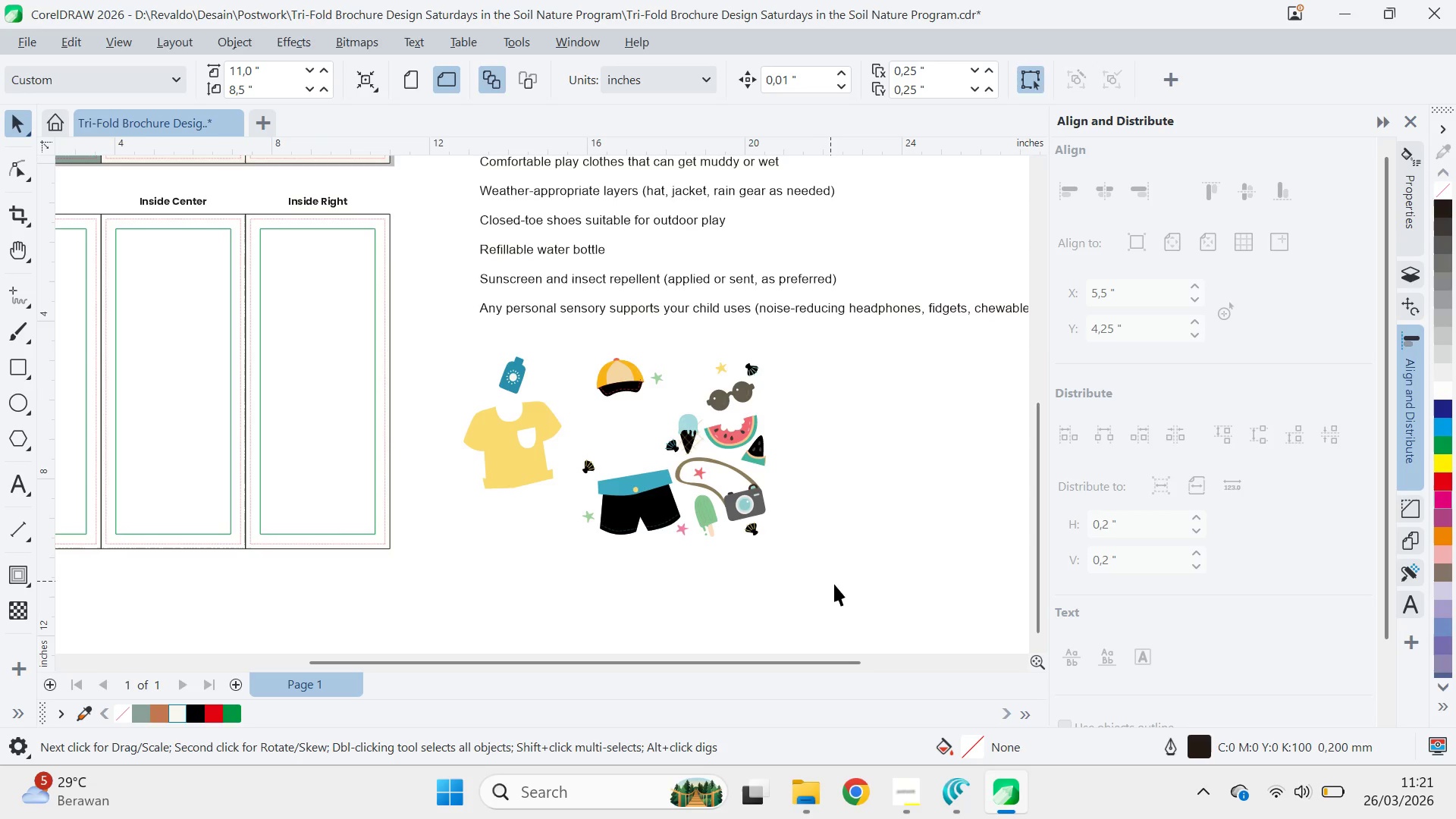 
scroll: coordinate [687, 430], scroll_direction: down, amount: 17.0
 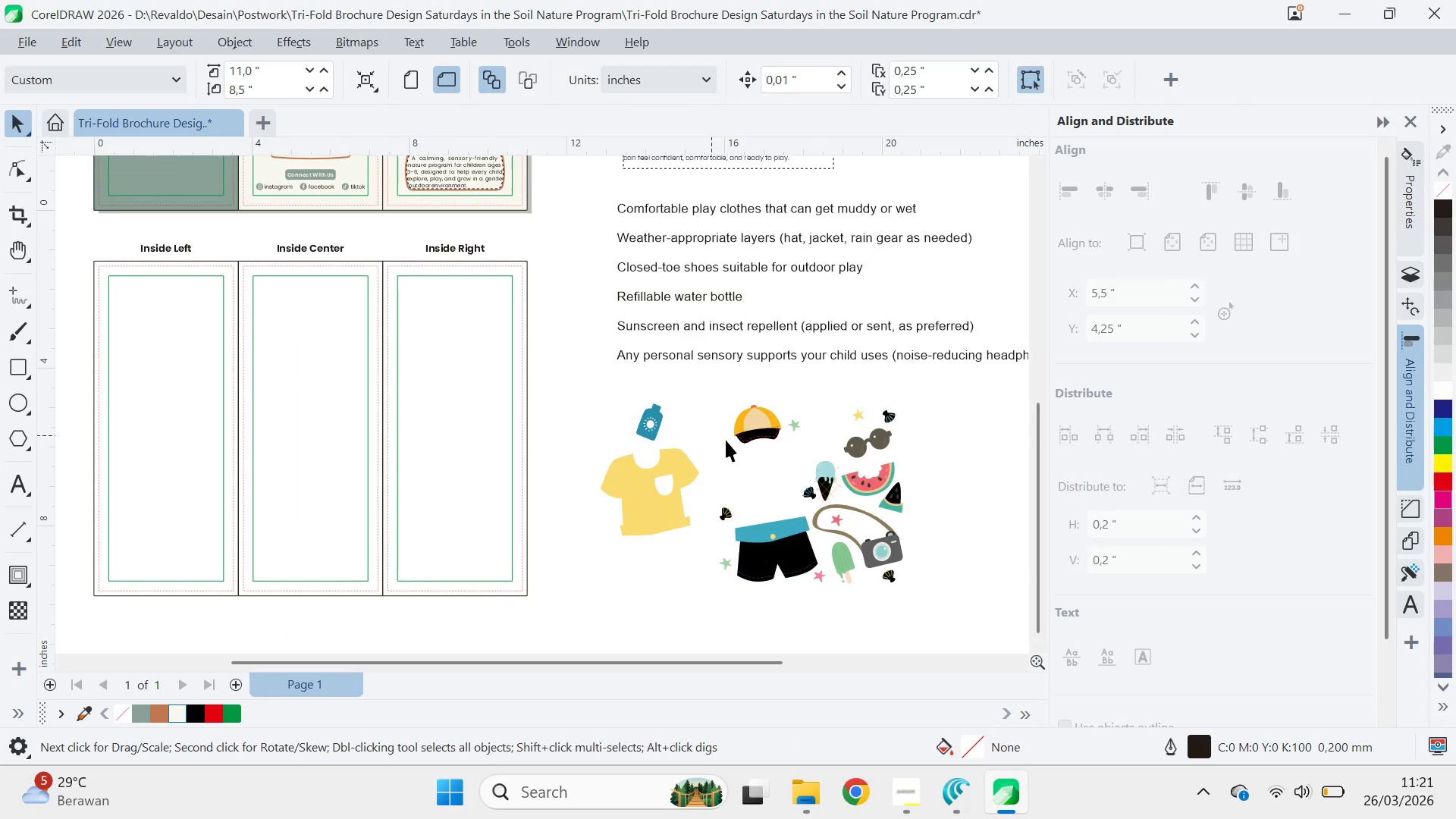 
left_click_drag(start_coordinate=[835, 585], to_coordinate=[568, 337])
 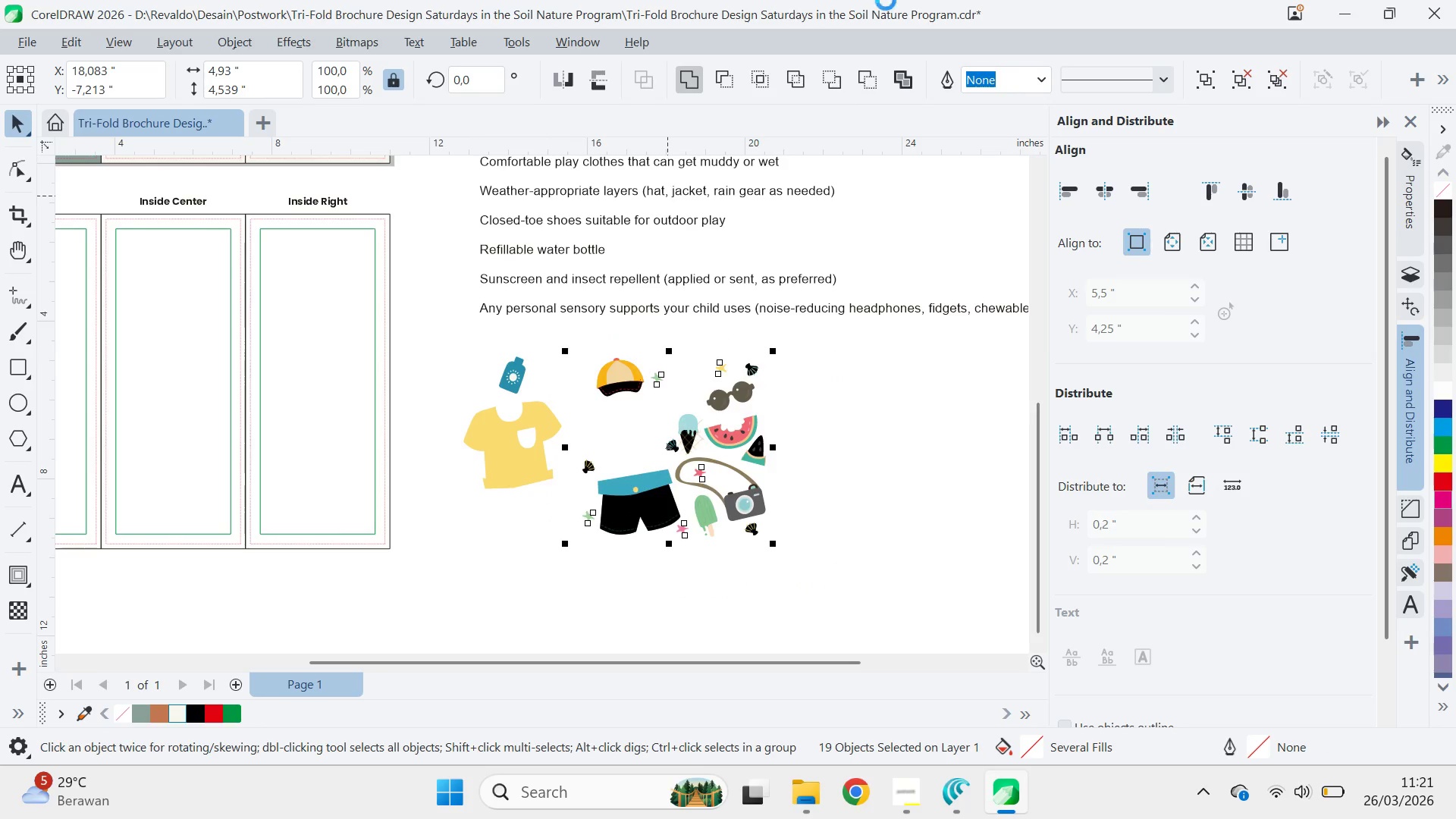 
type([Delete]qv)
 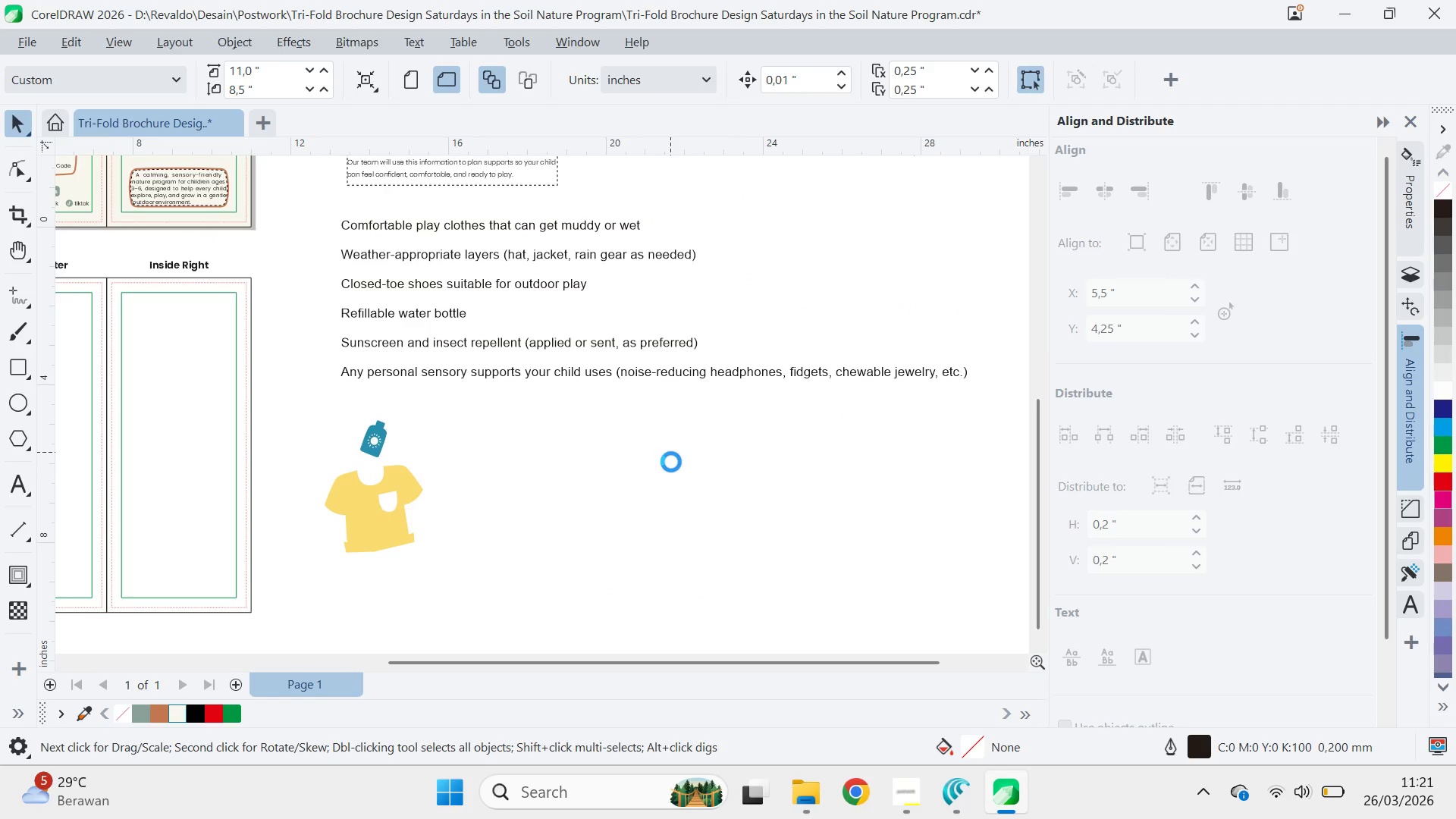 
left_click_drag(start_coordinate=[751, 362], to_coordinate=[612, 425])
 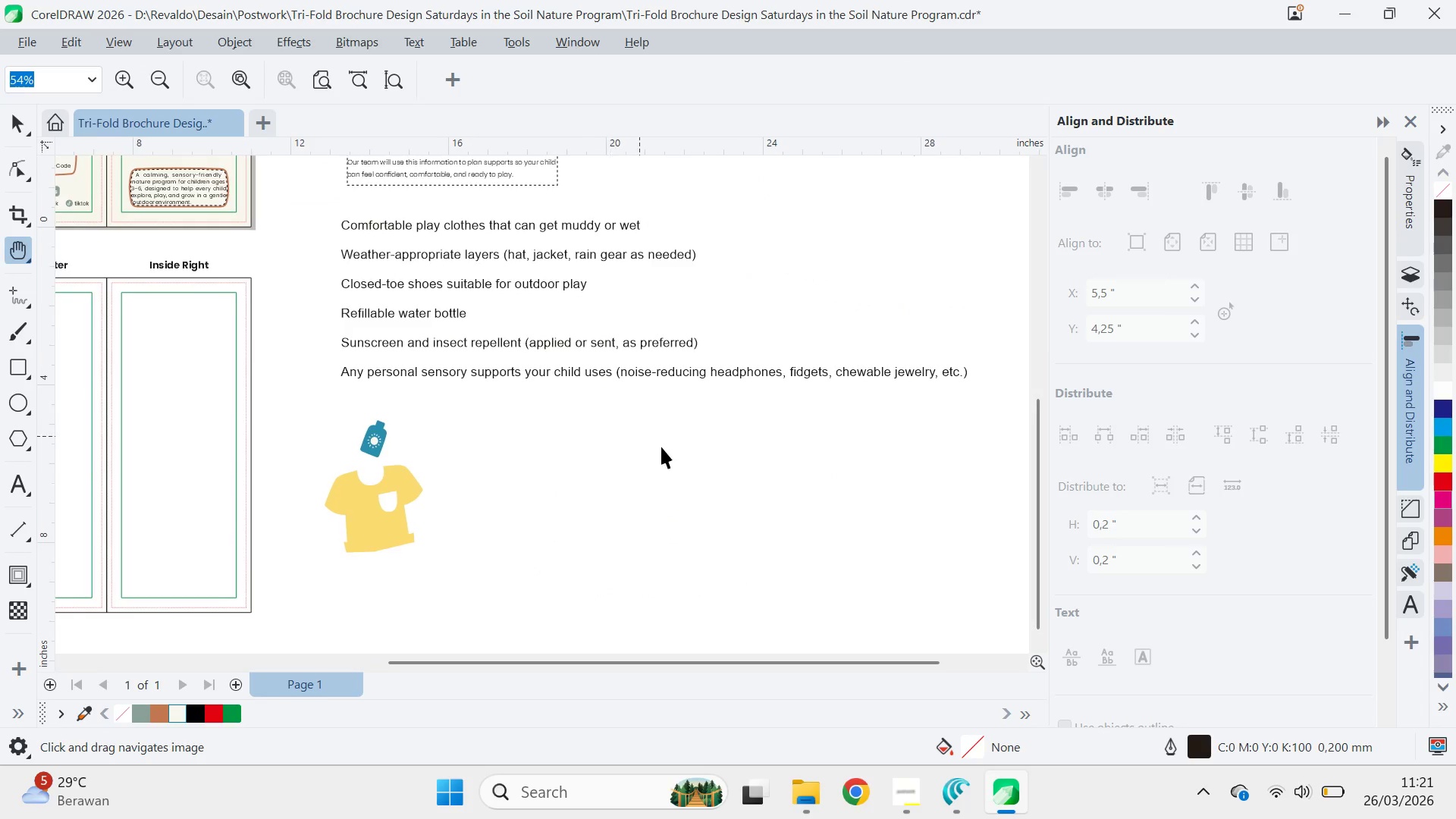 
key(Control+ControlLeft)
 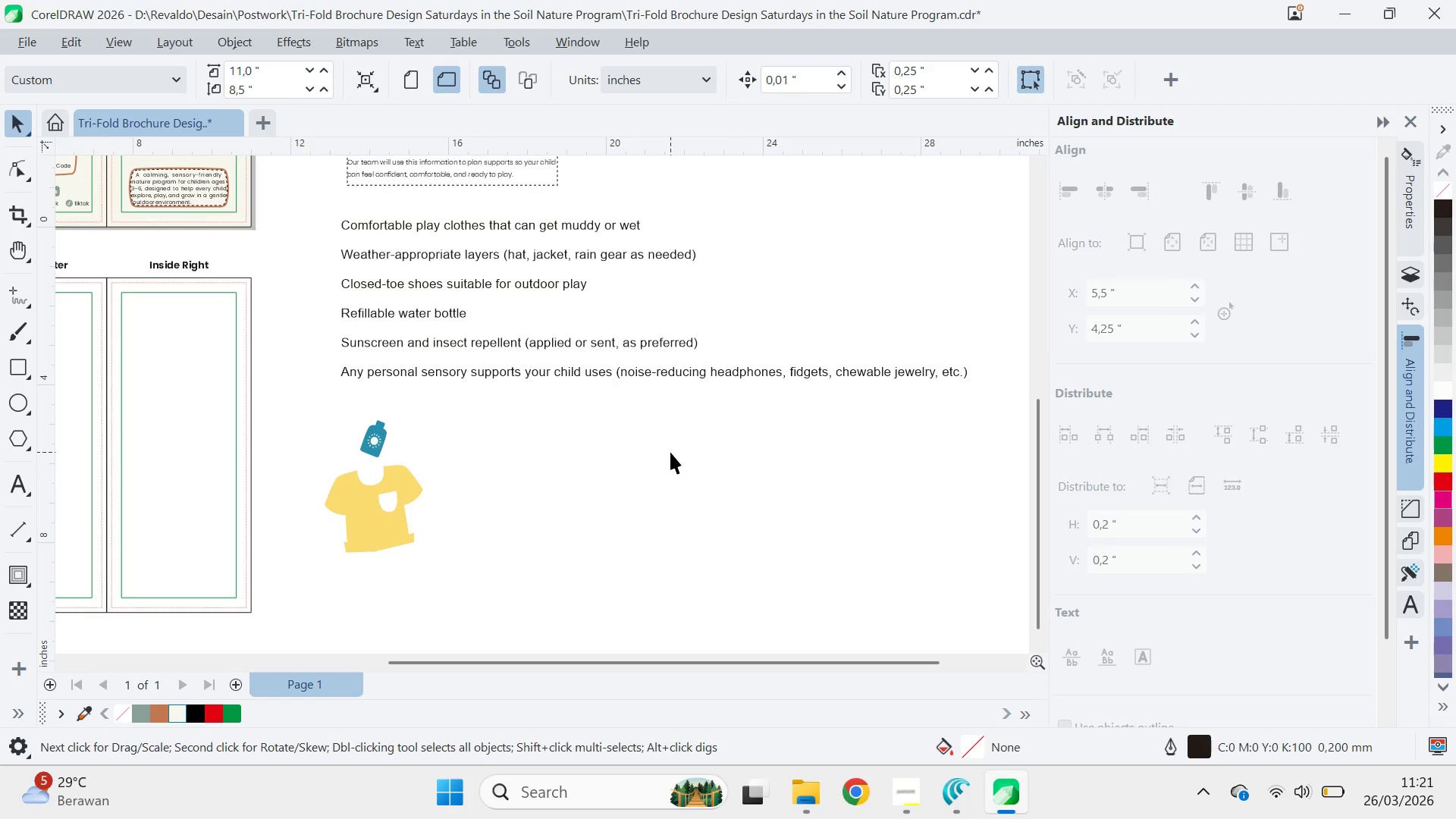 
key(Control+S)
 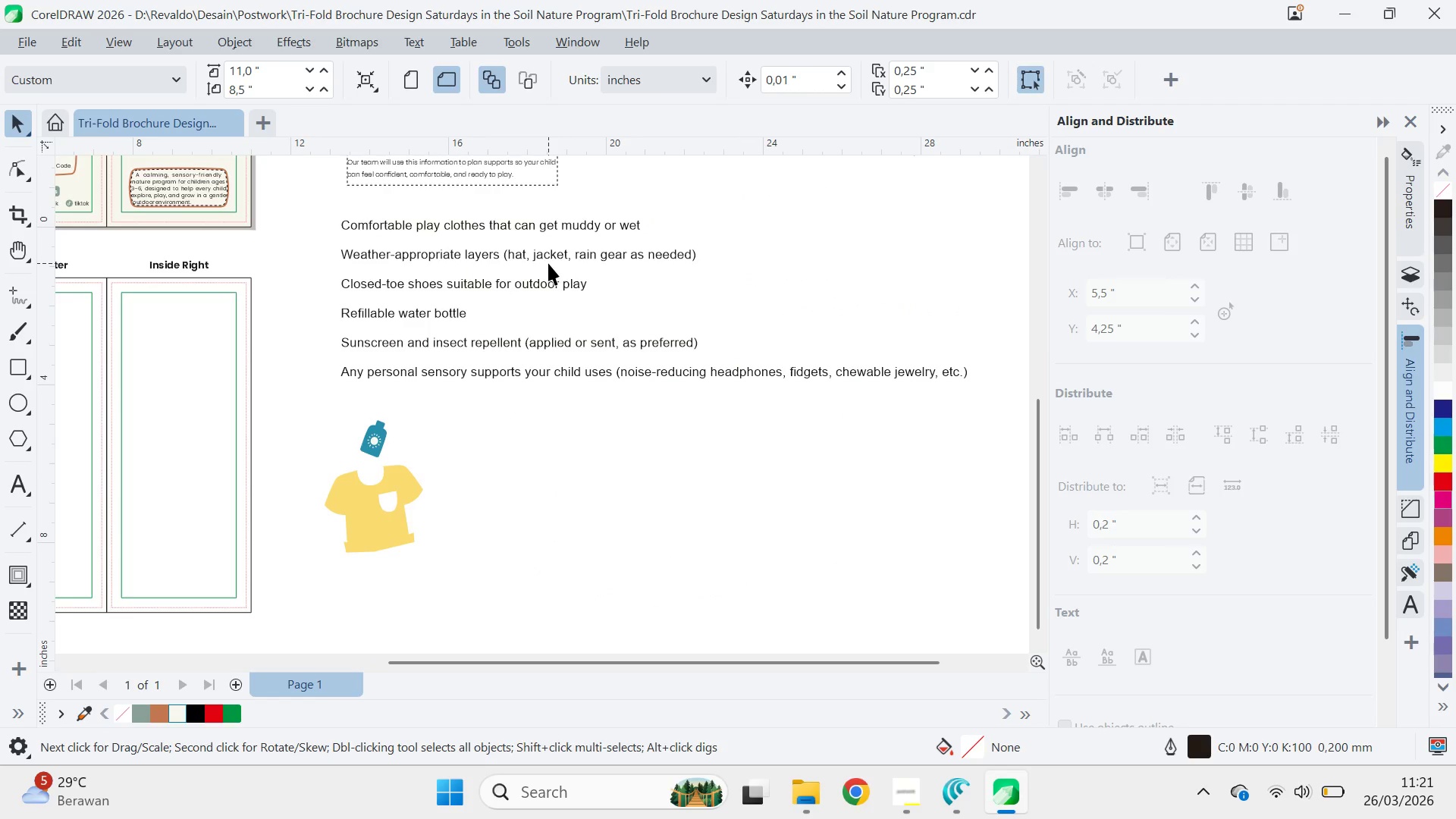 
key(Alt+AltLeft)
 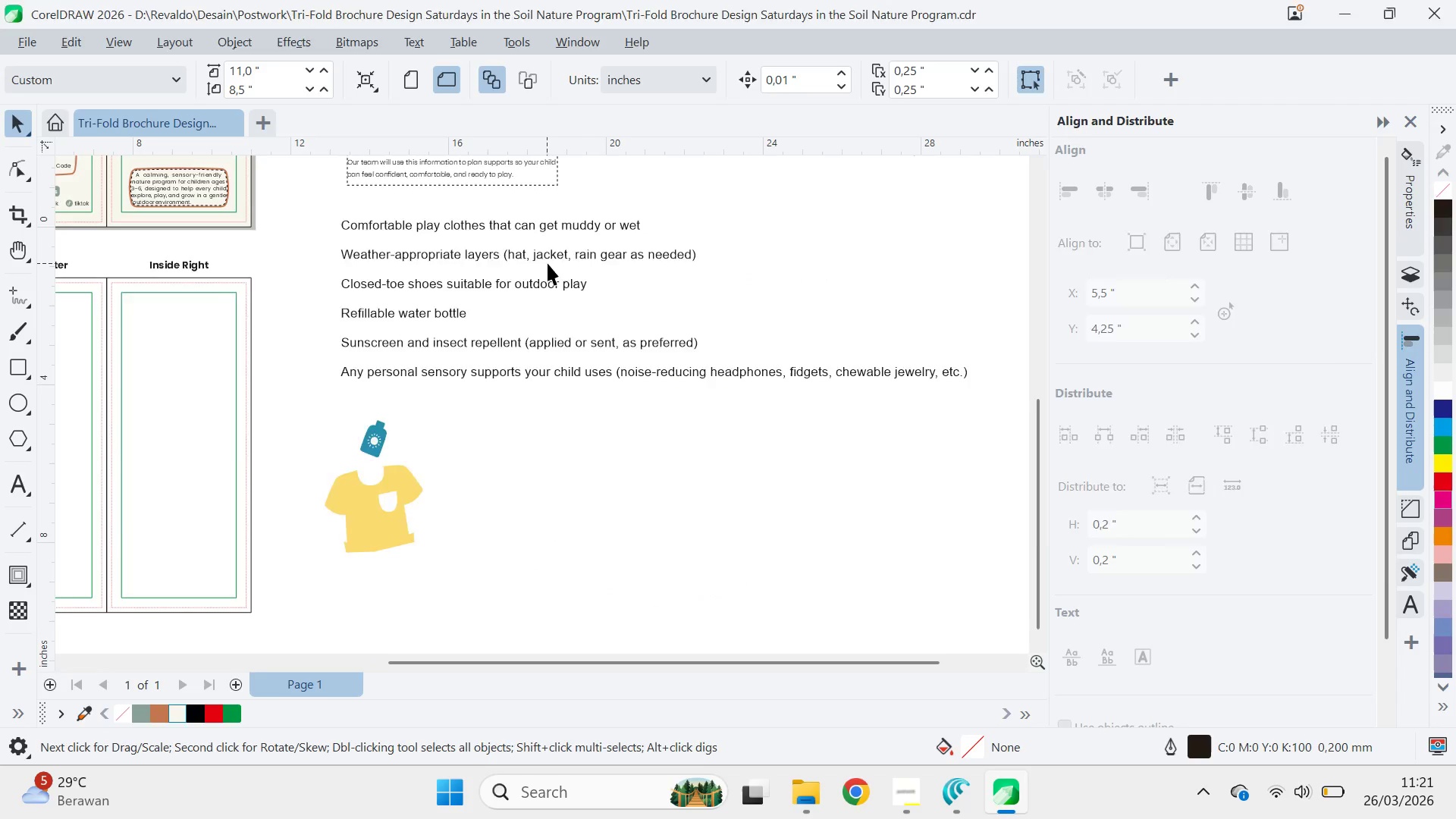 
key(Alt+Tab)
 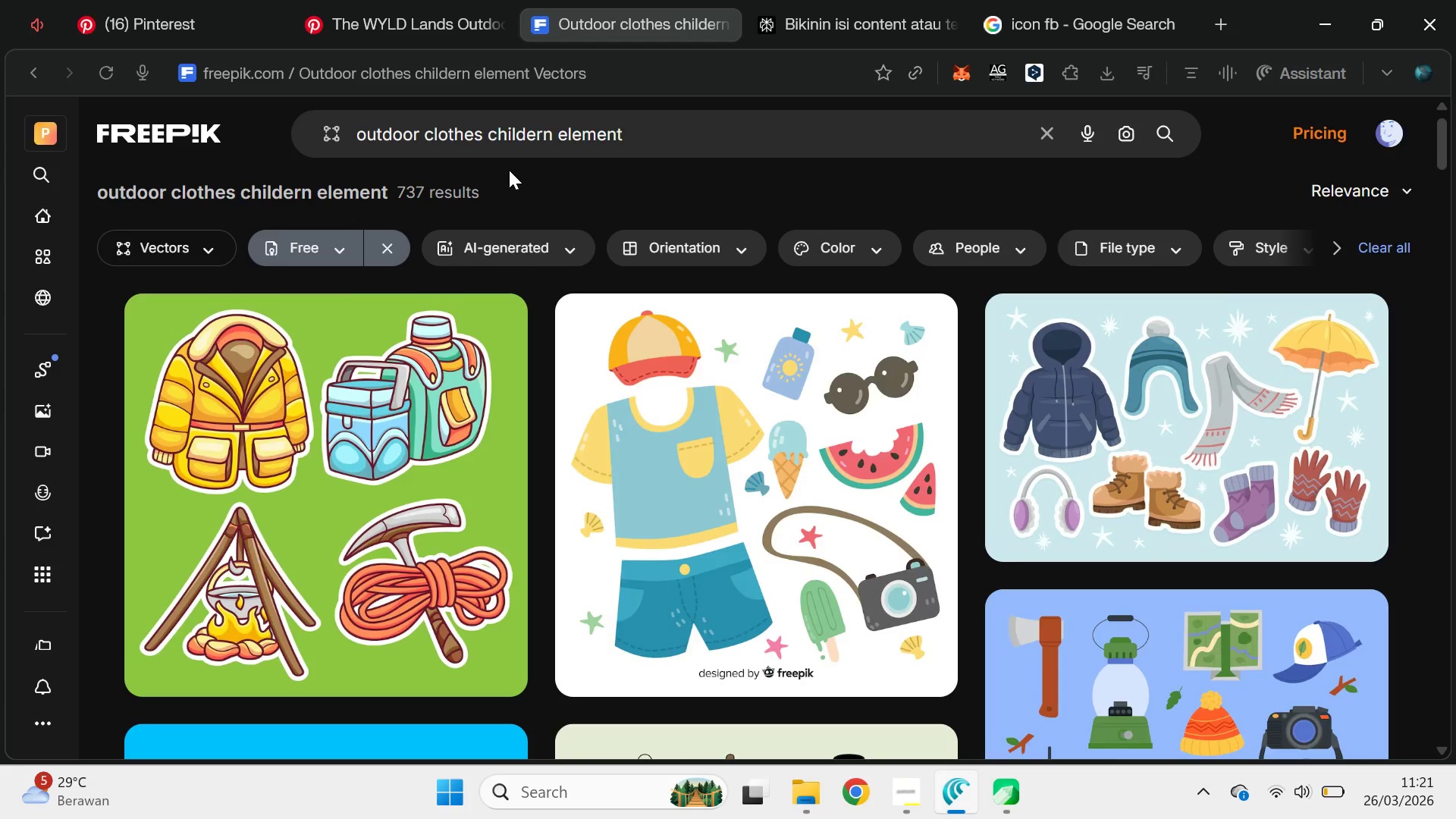 
key(Control+ControlLeft)
 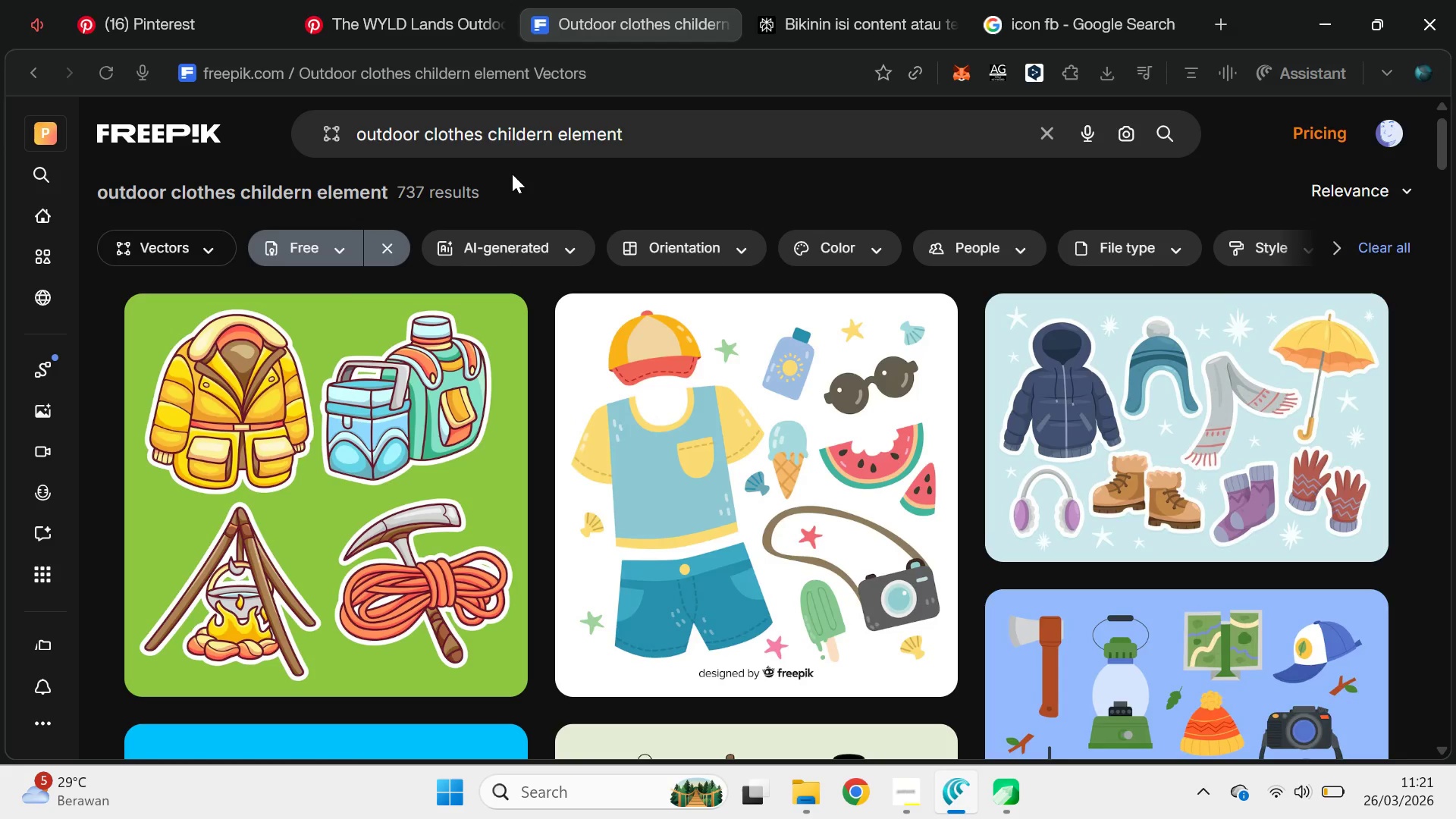 
key(Alt+Tab)
 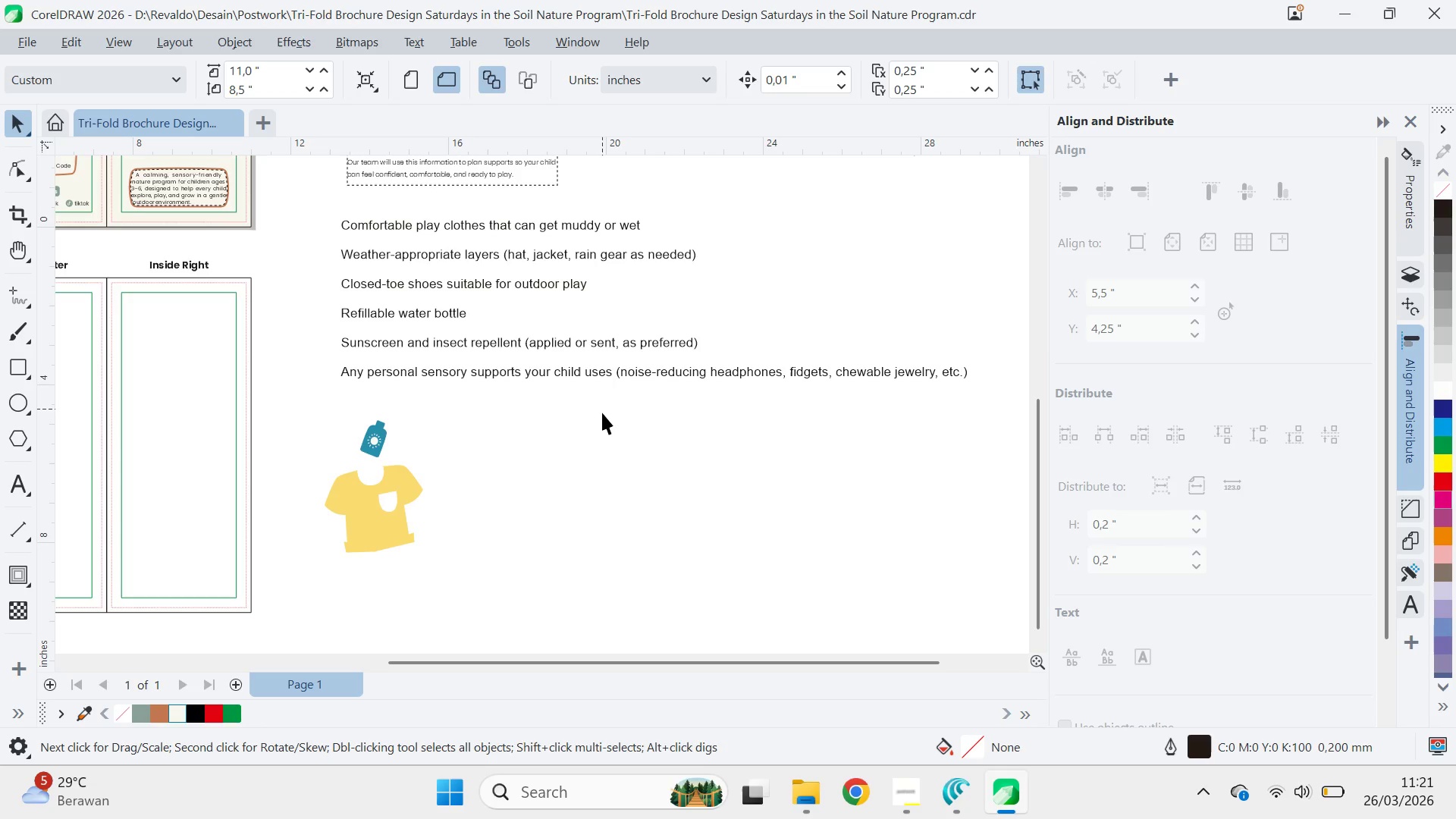 
key(Control+Z)
 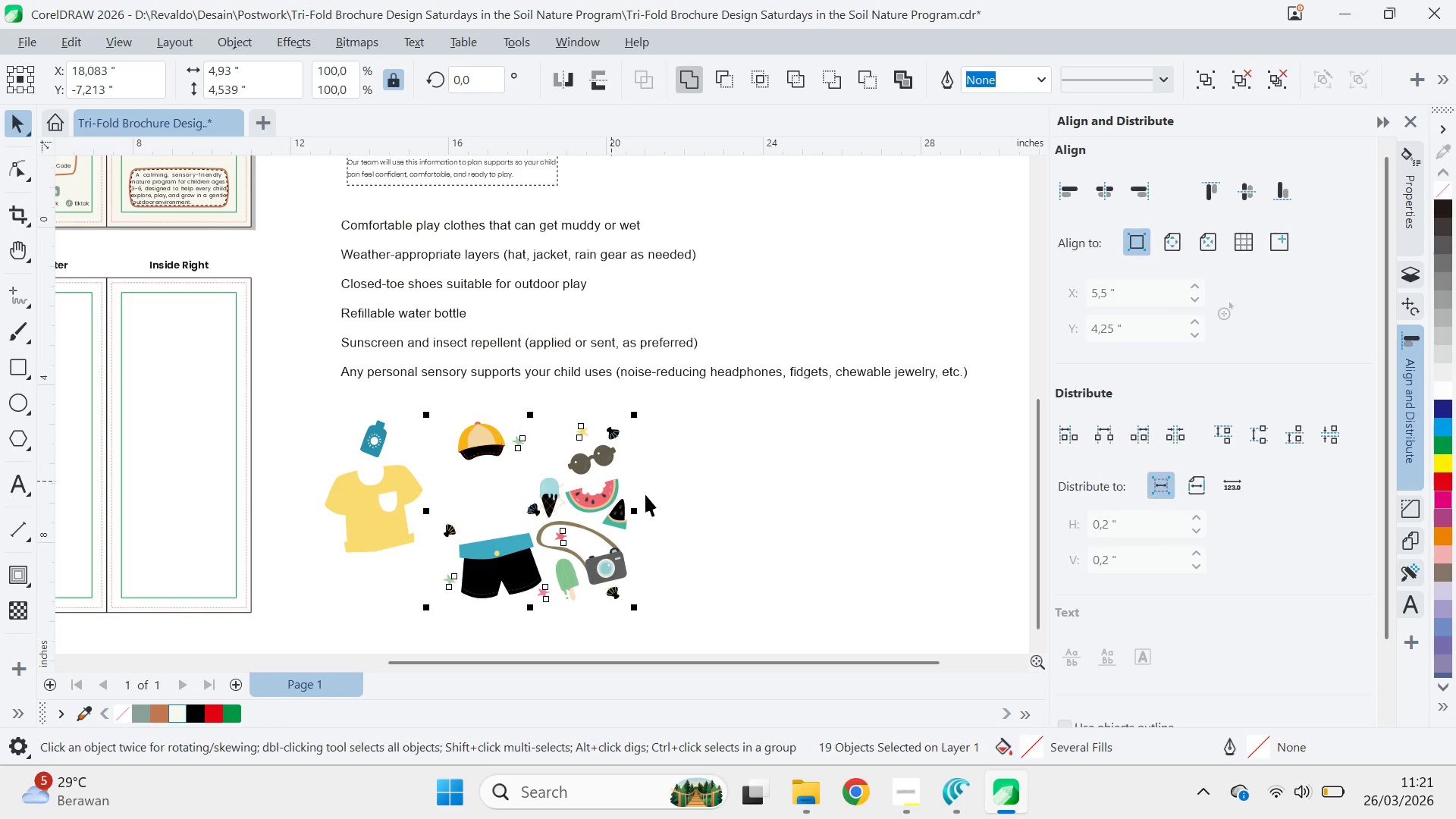 
left_click([679, 510])
 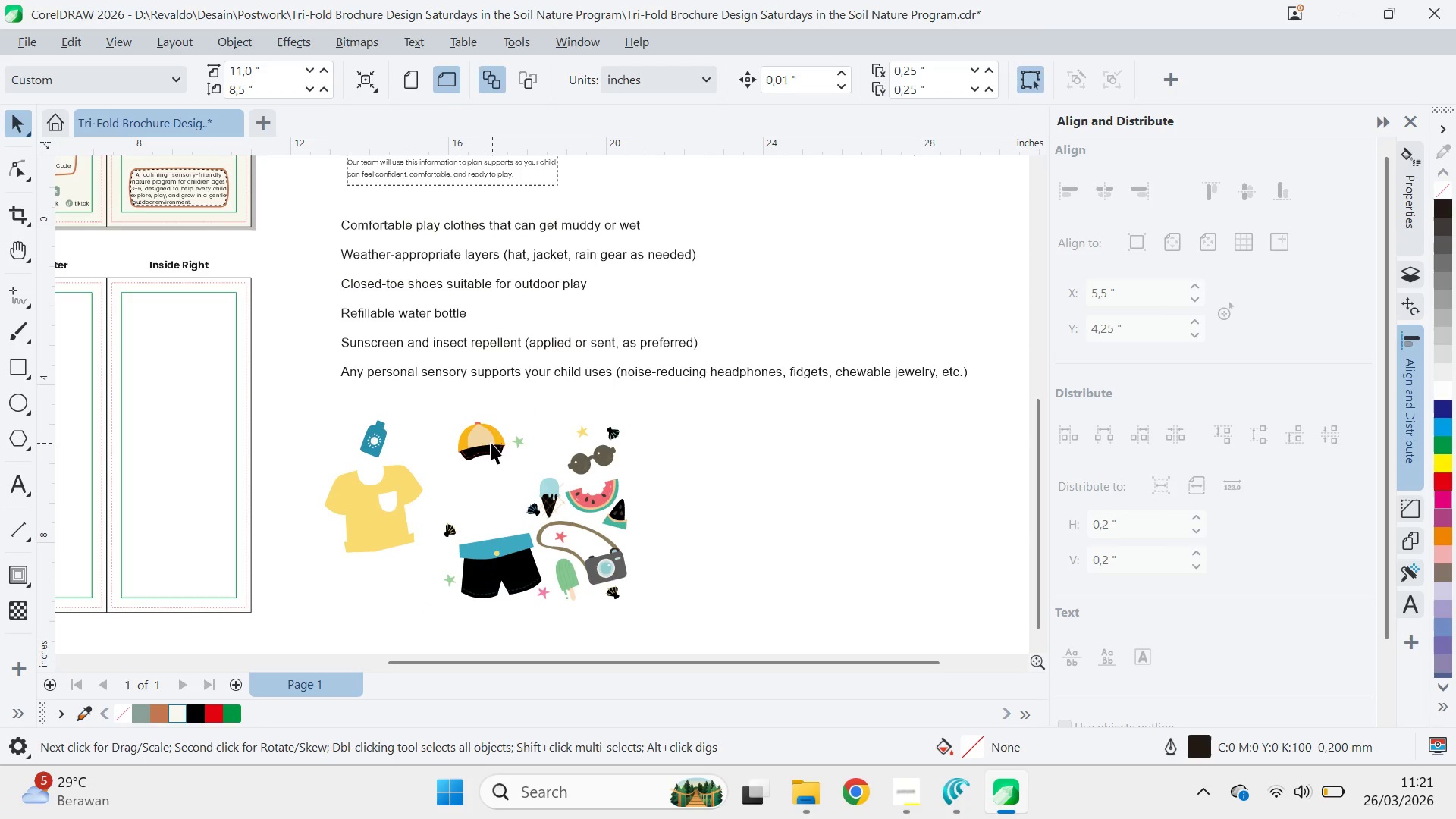 
left_click_drag(start_coordinate=[490, 441], to_coordinate=[440, 417])
 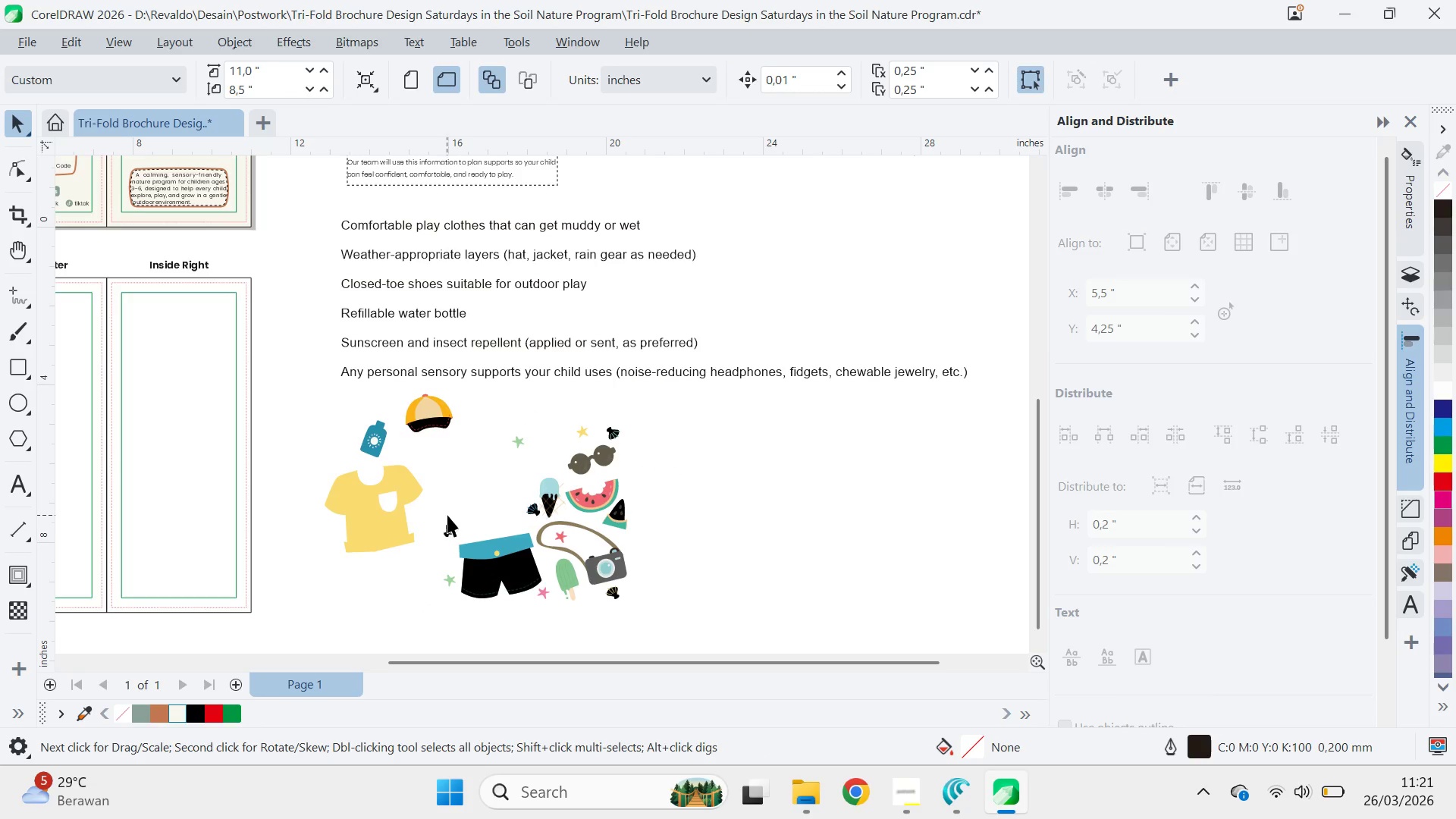 
key(Alt+AltLeft)
 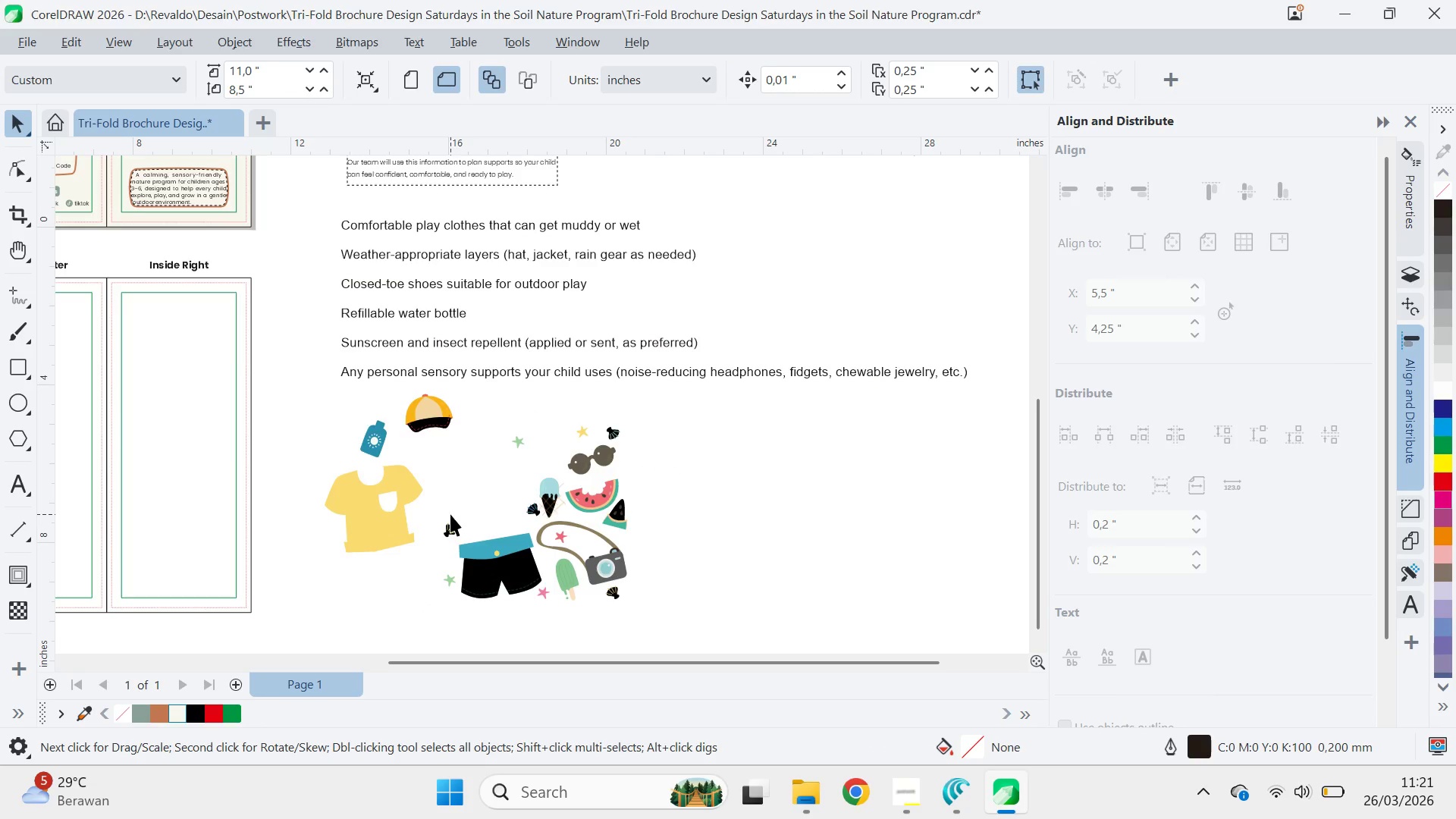 
key(Alt+Tab)
 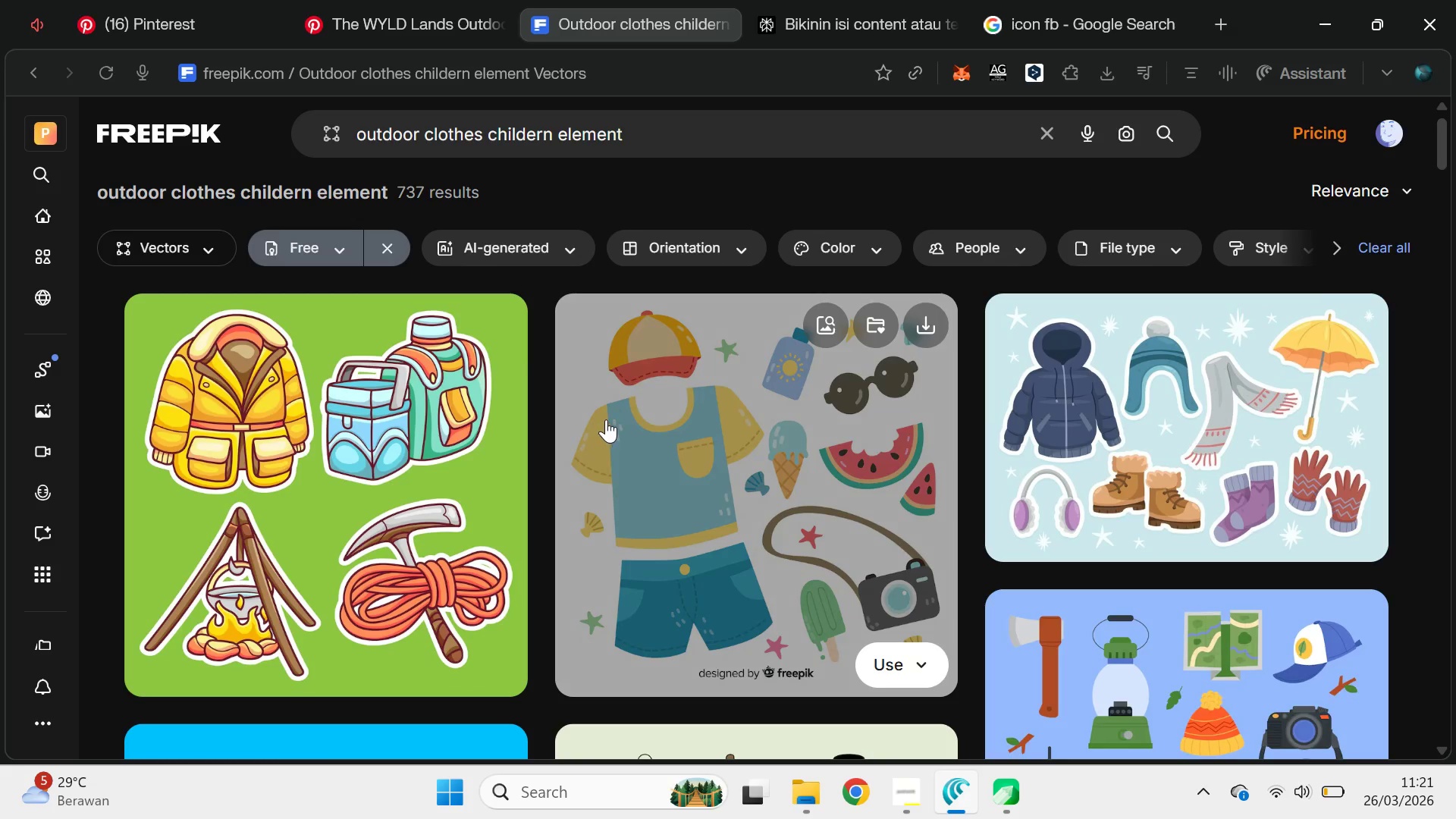 
key(Alt+AltLeft)
 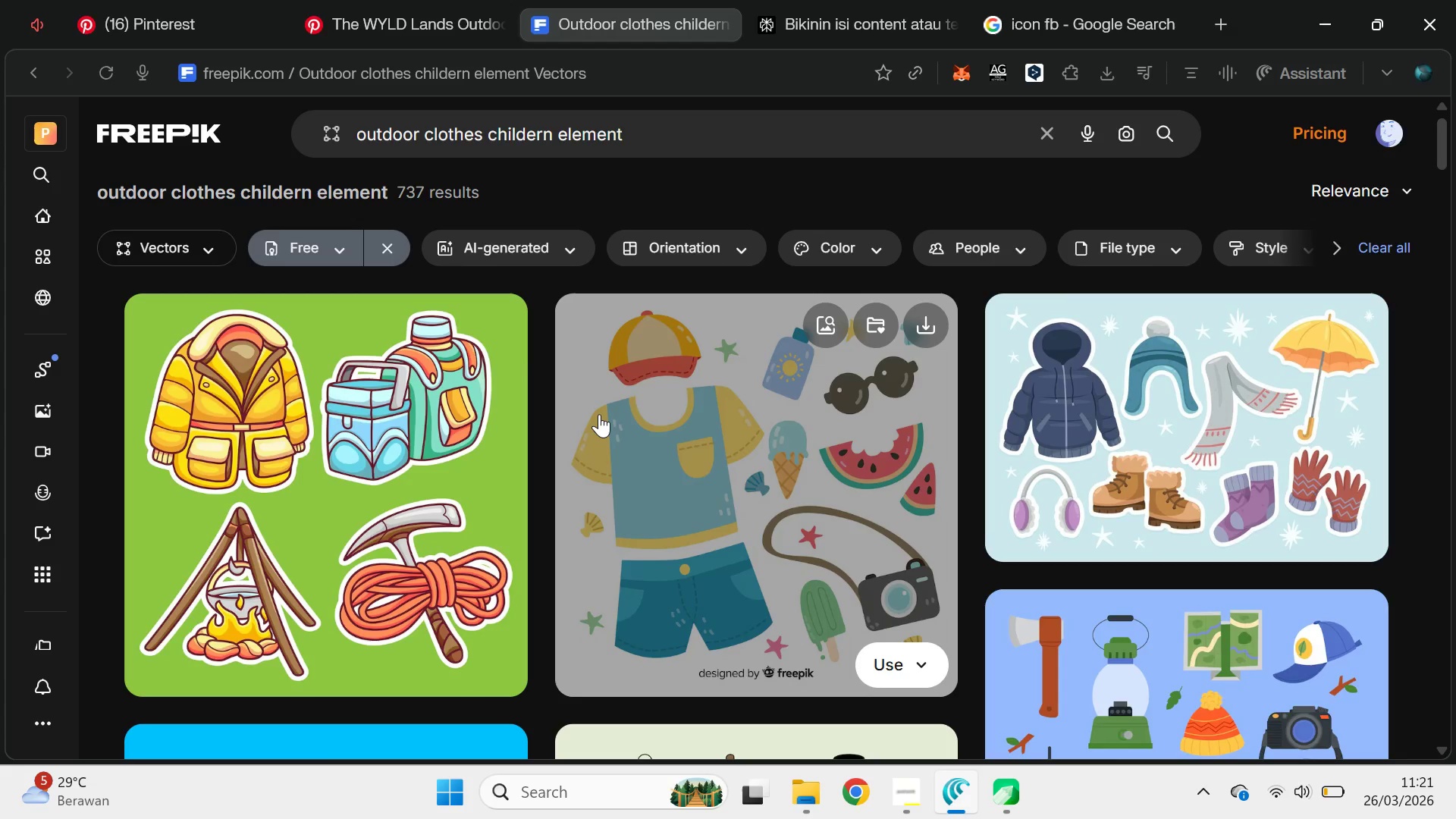 
key(Alt+Tab)
 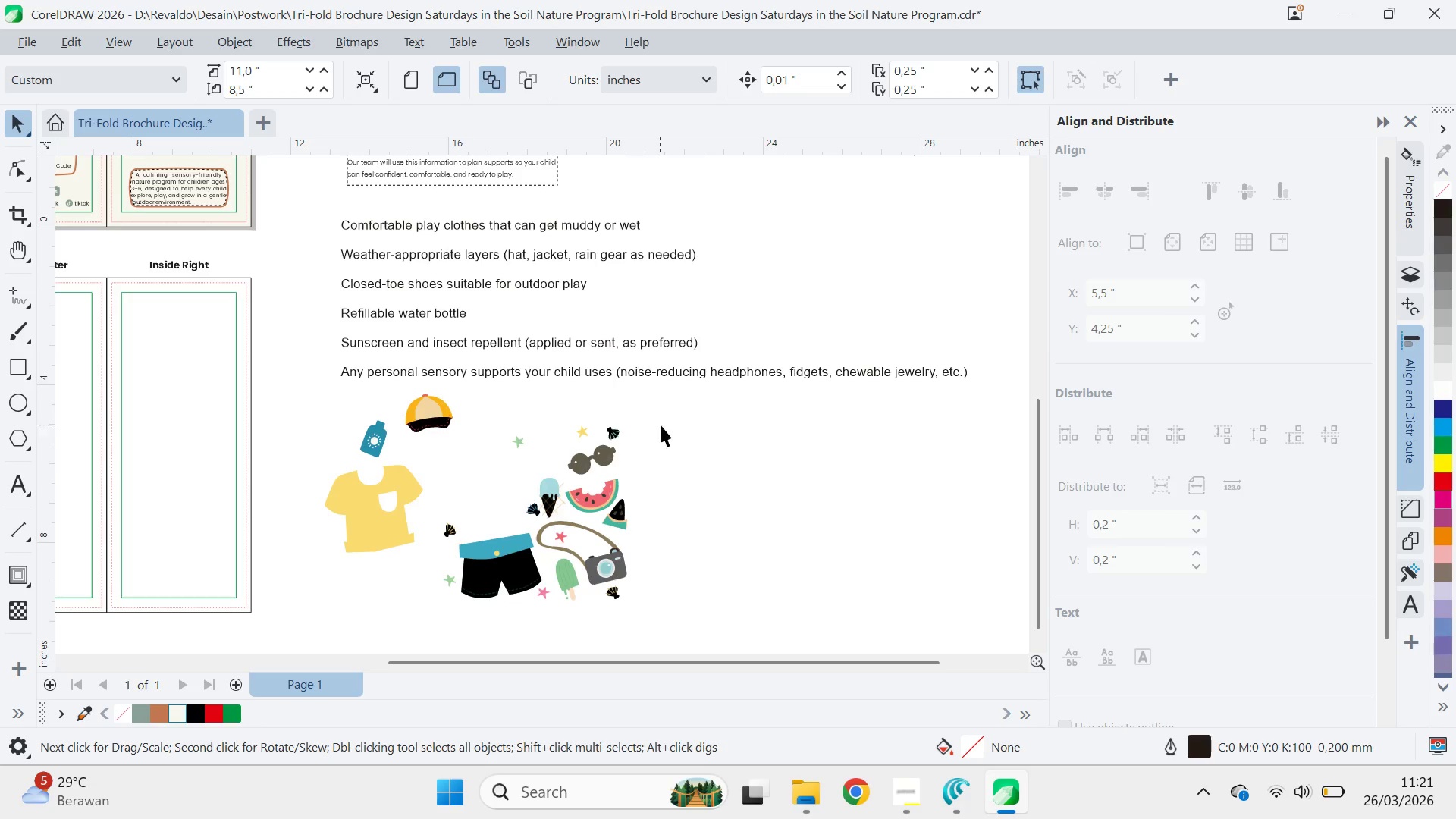 
left_click_drag(start_coordinate=[656, 402], to_coordinate=[429, 613])
 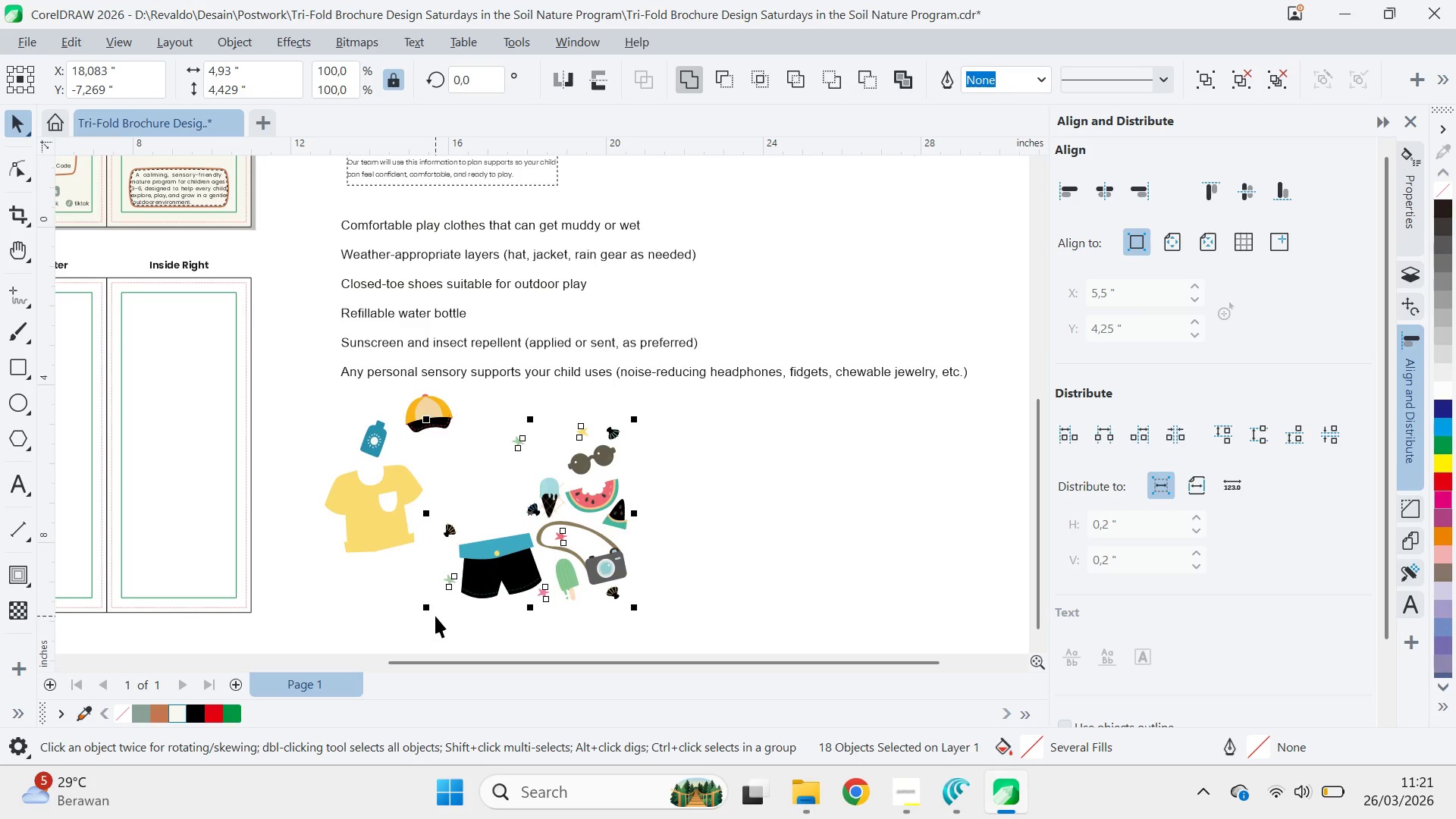 
key(Delete)
 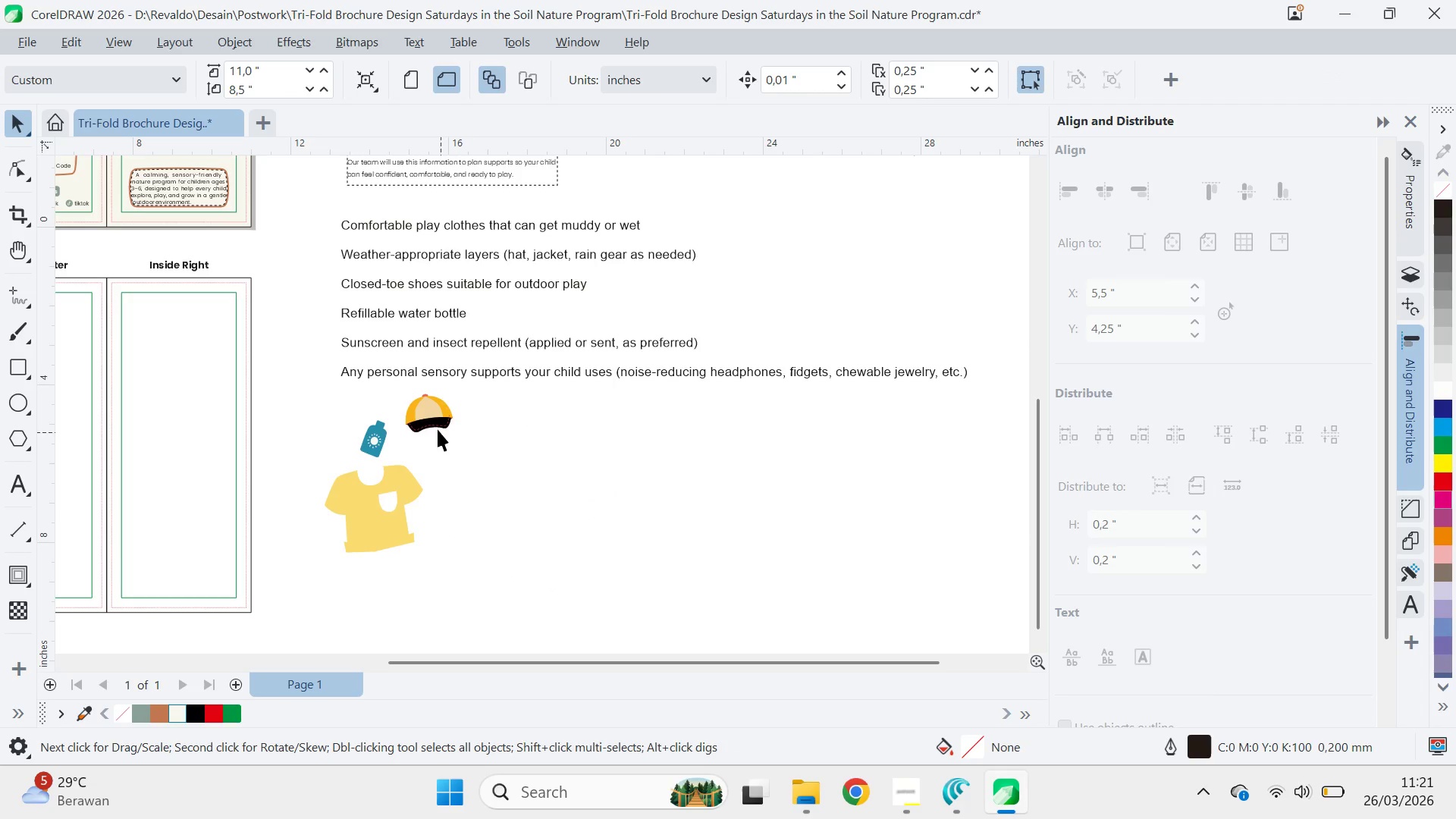 
scroll: coordinate [443, 411], scroll_direction: up, amount: 9.0
 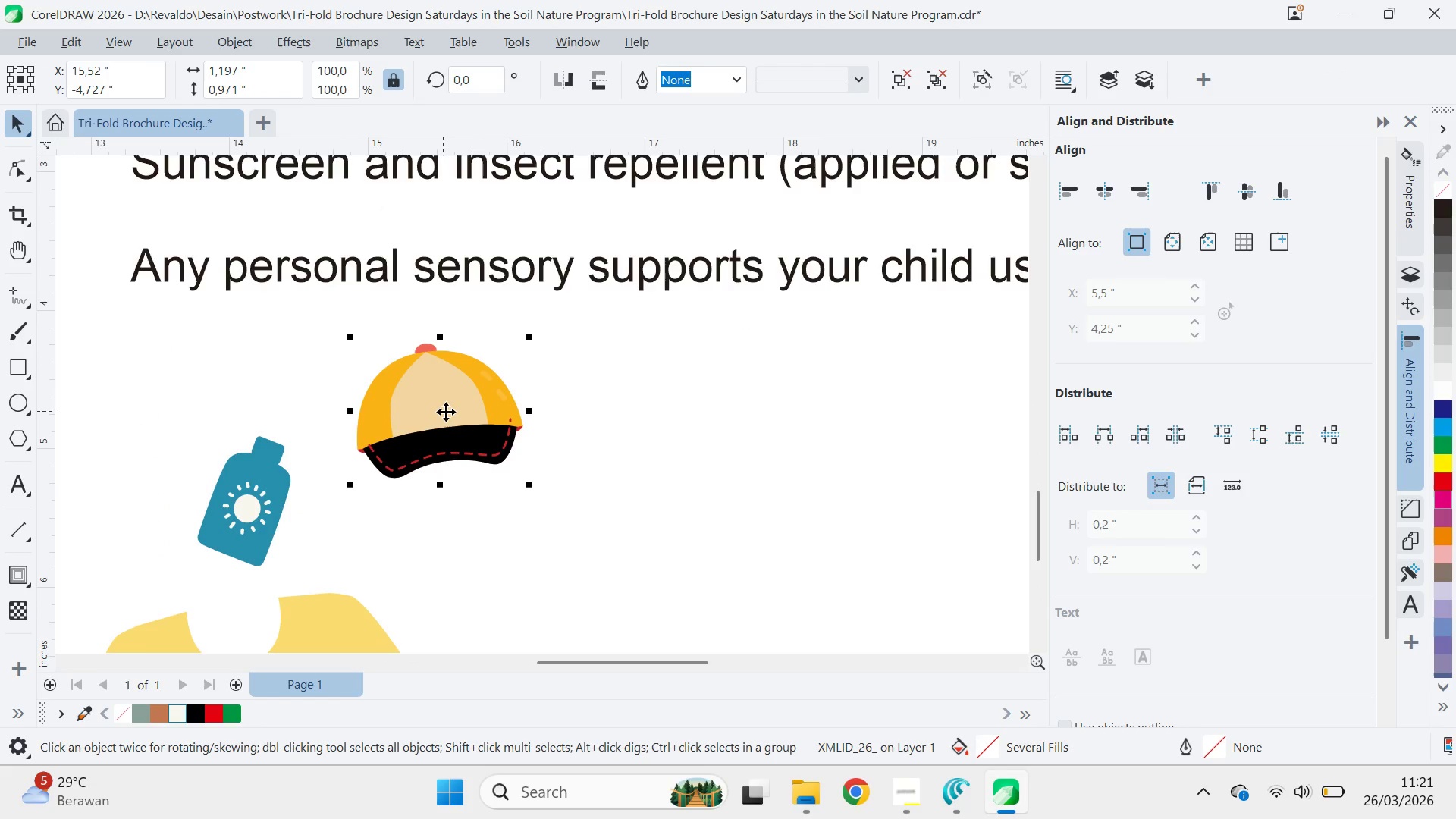 
key(Control+U)
 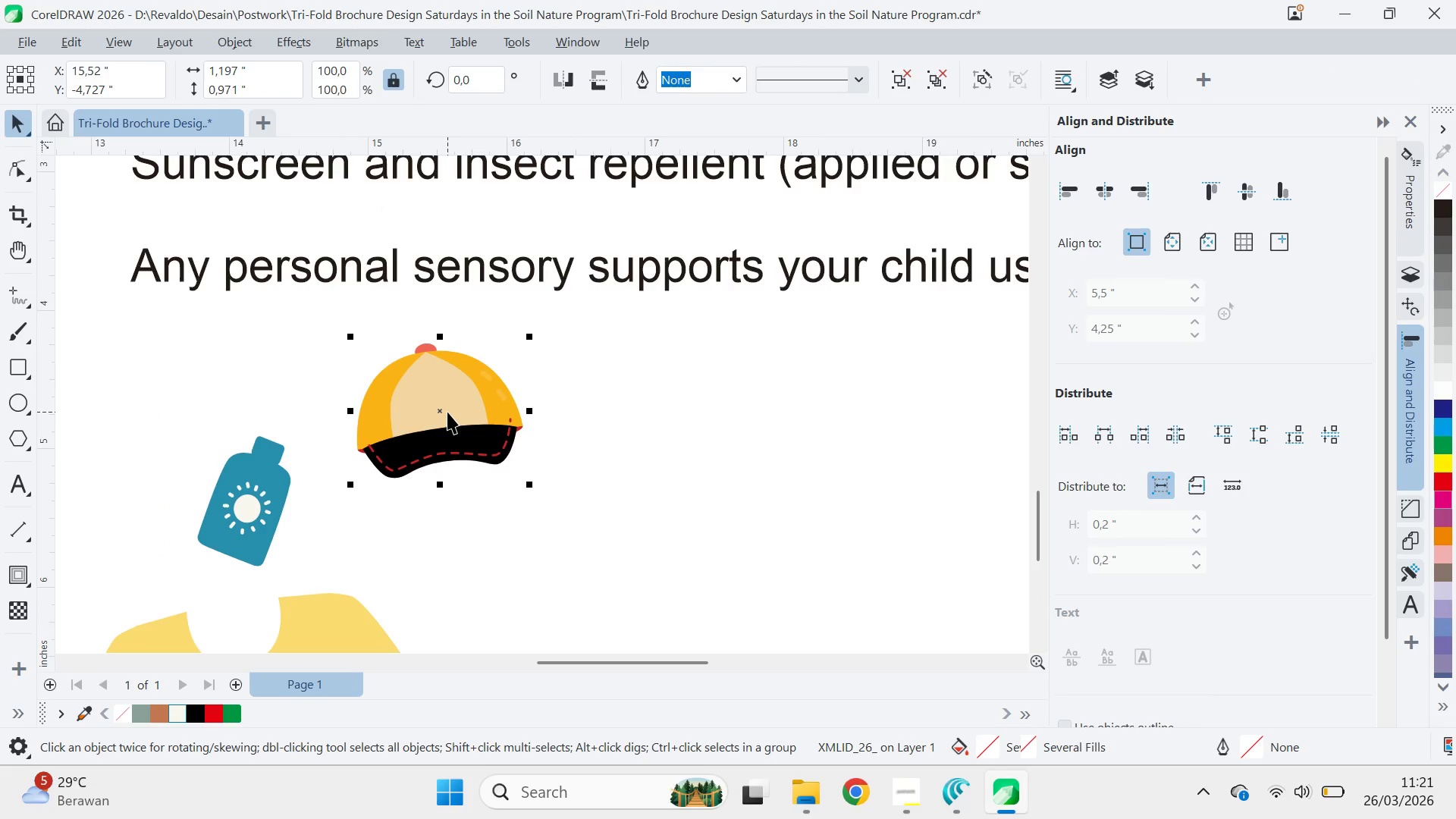 
key(Control+U)
 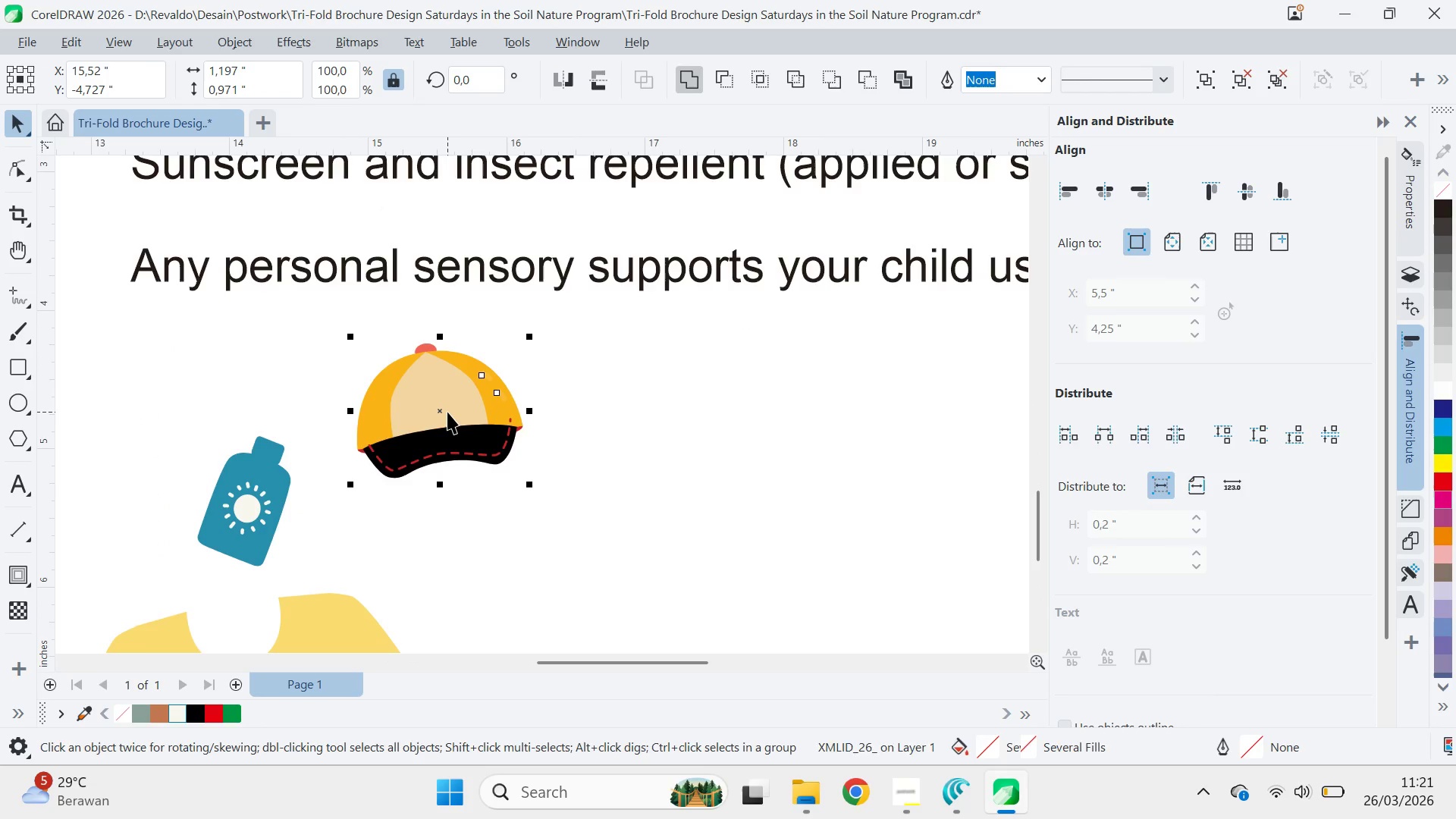 
key(Control+U)
 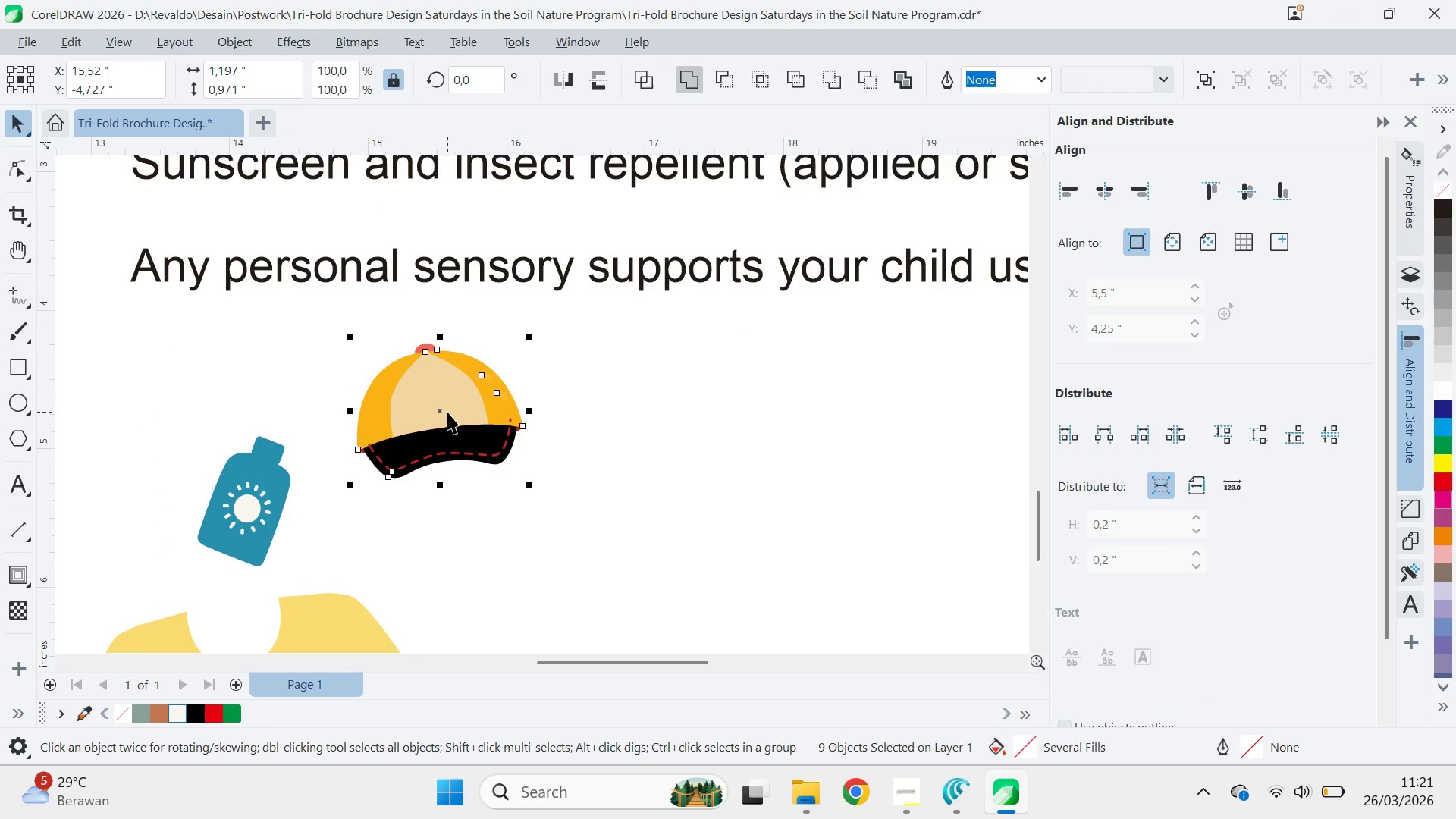 
key(Control+U)
 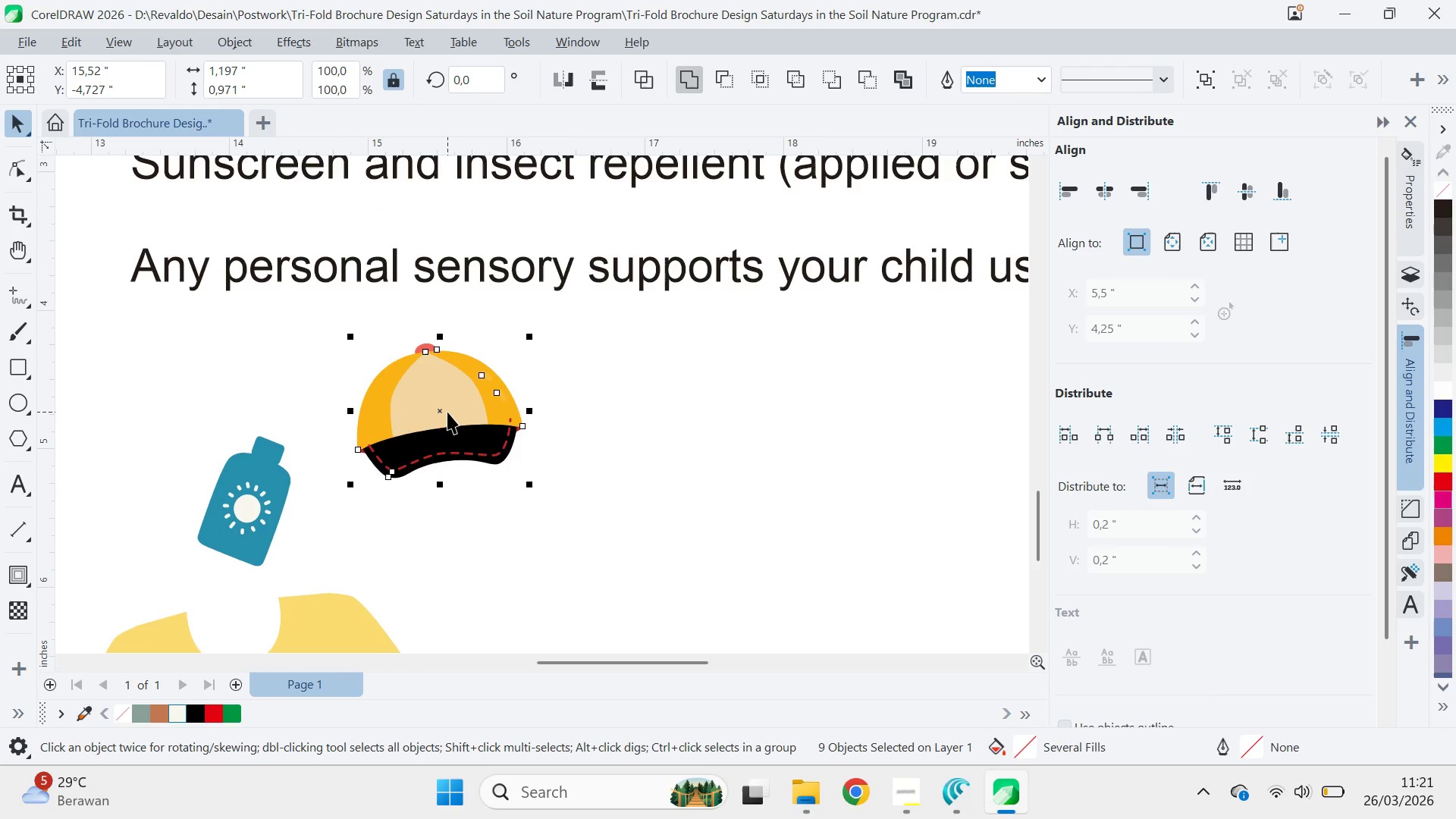 
key(Control+U)
 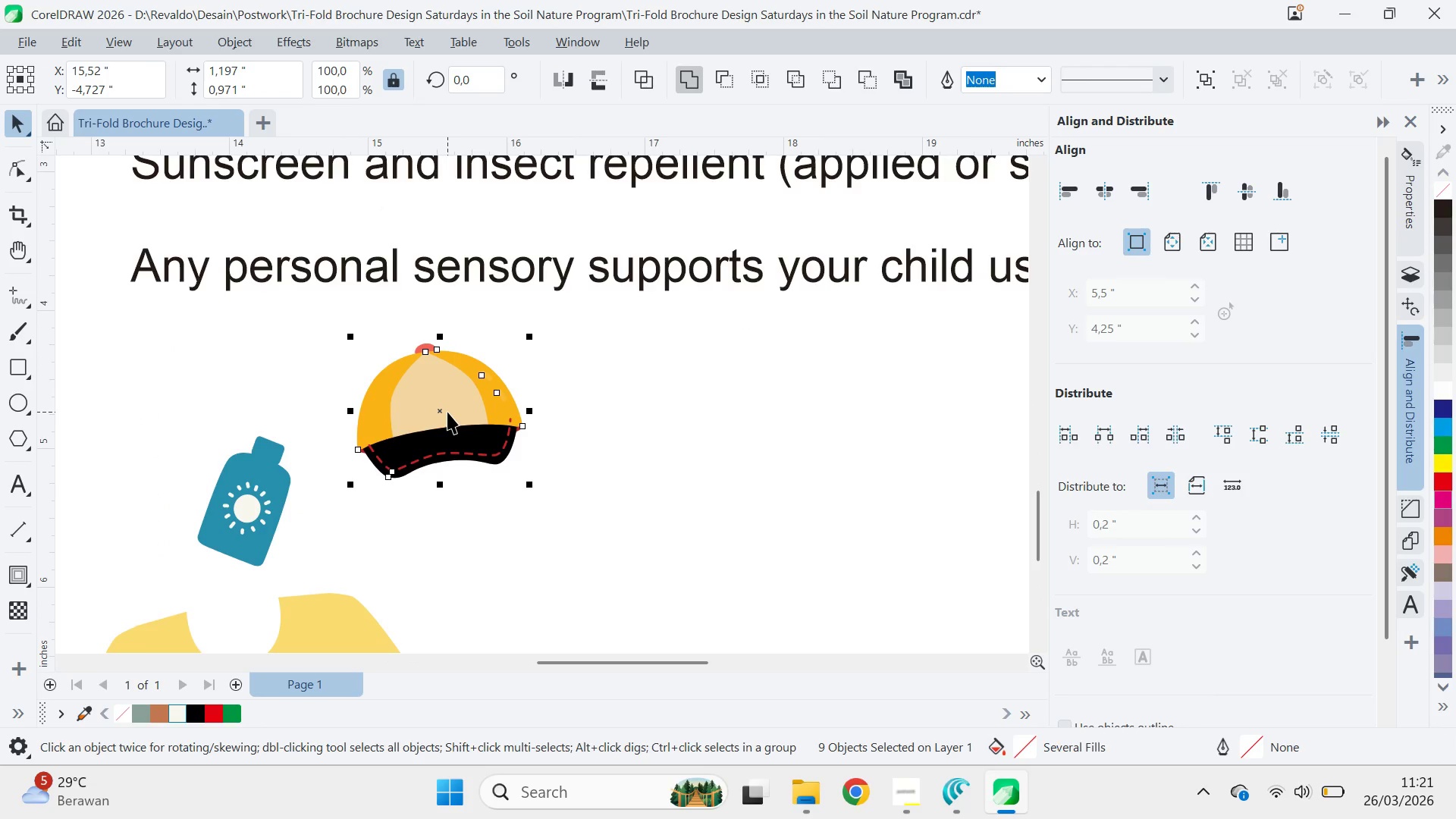 
key(Control+U)
 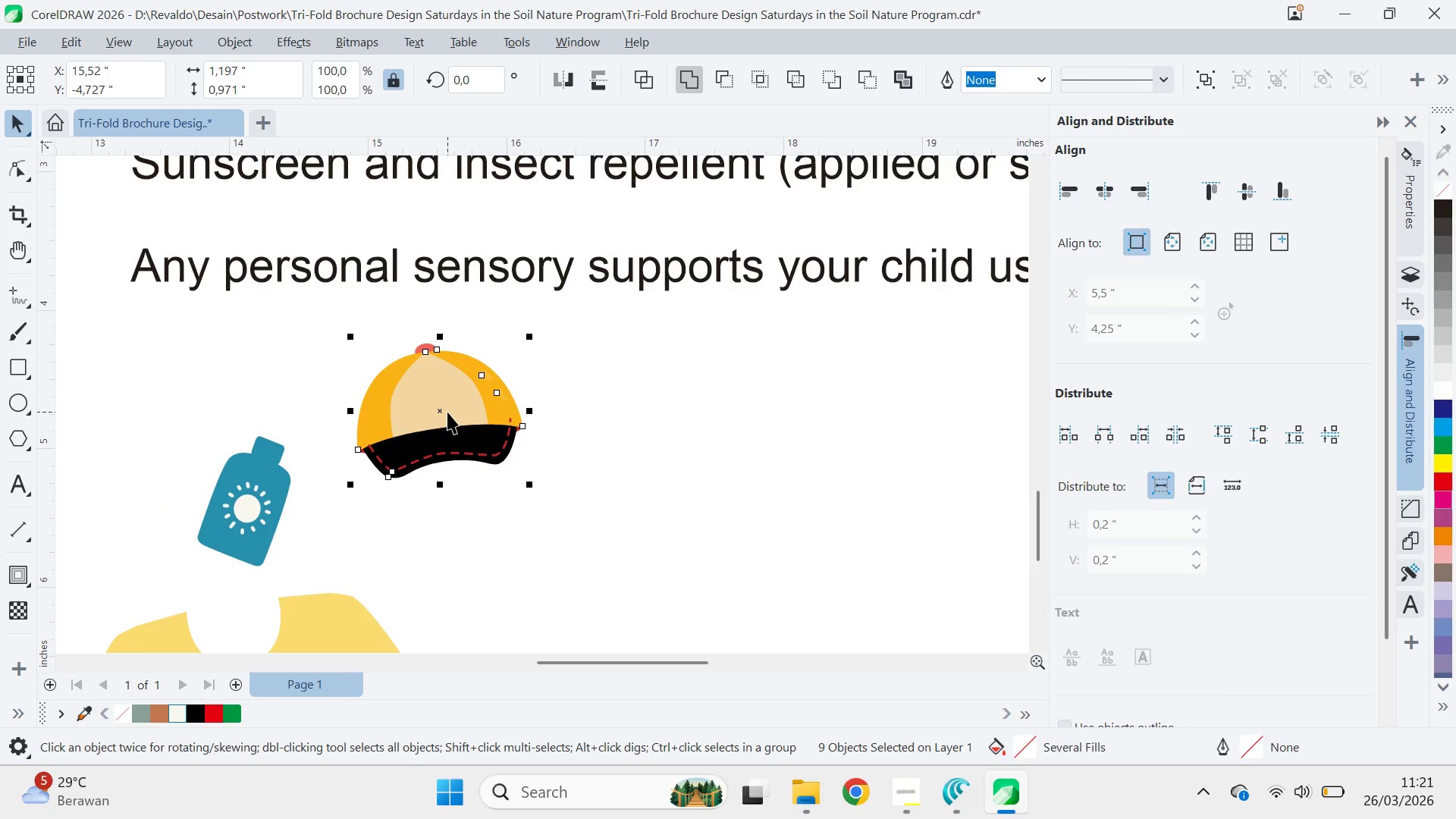 
key(Control+U)
 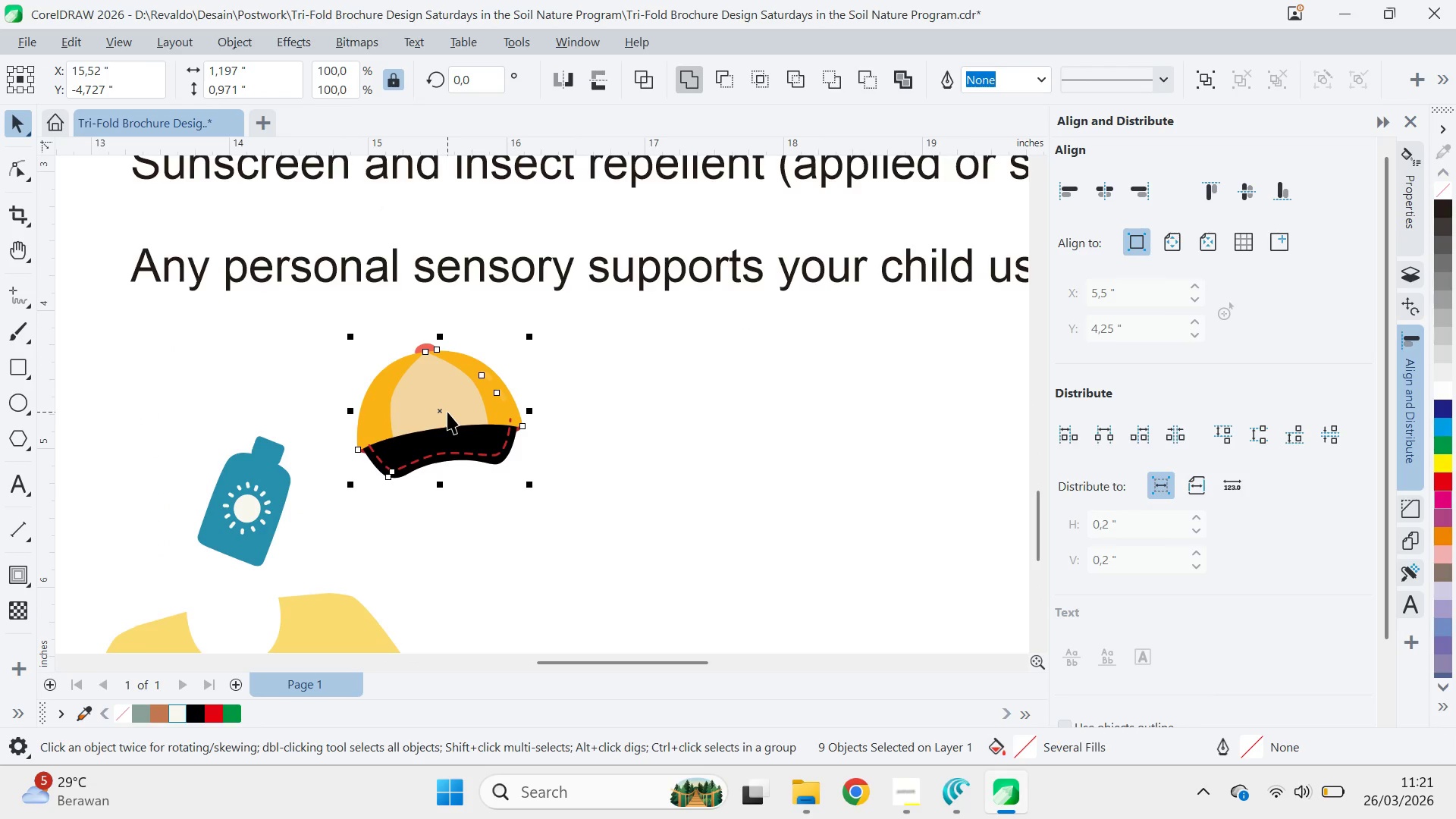 
key(Control+U)
 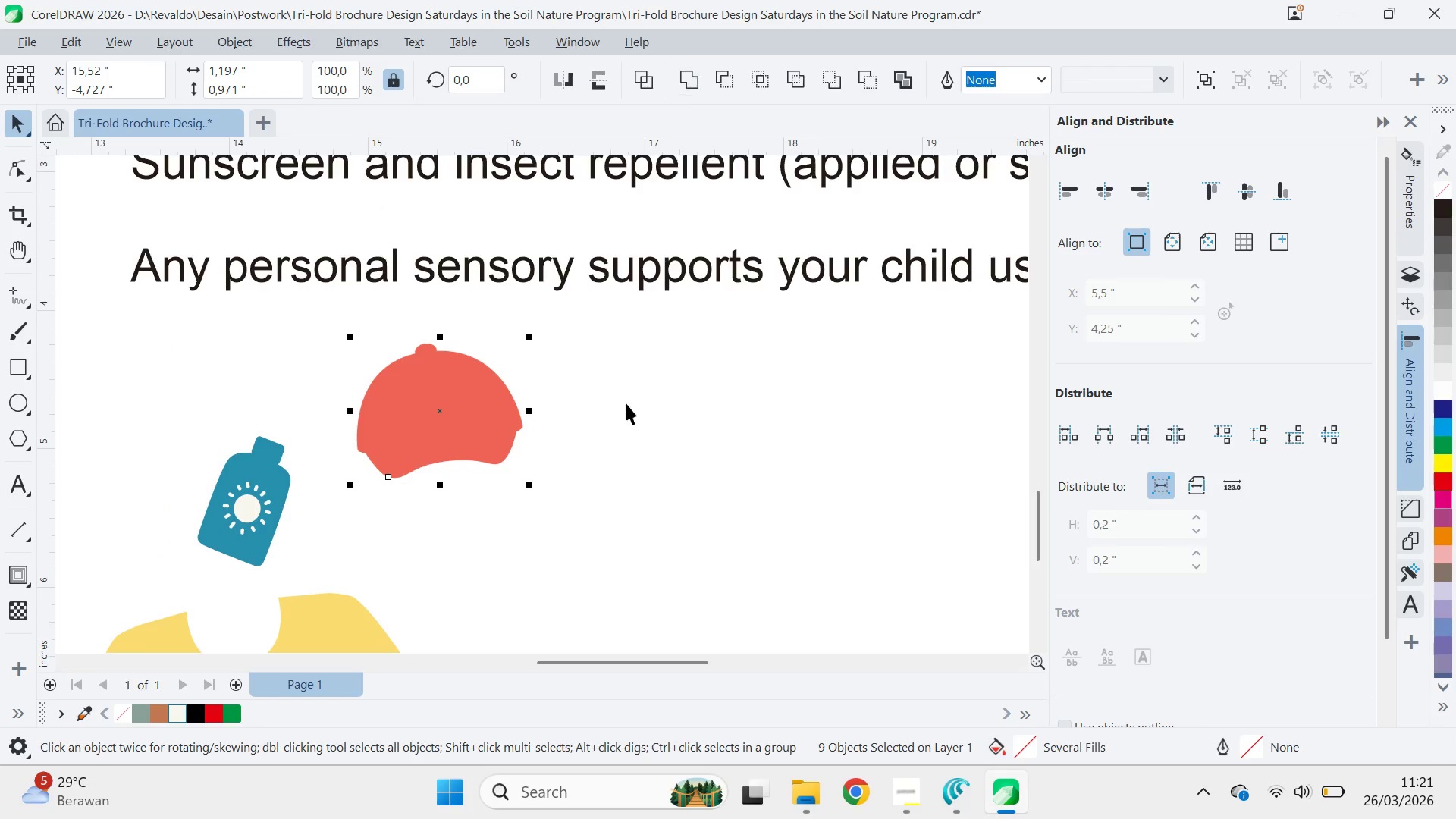 
left_click([593, 507])
 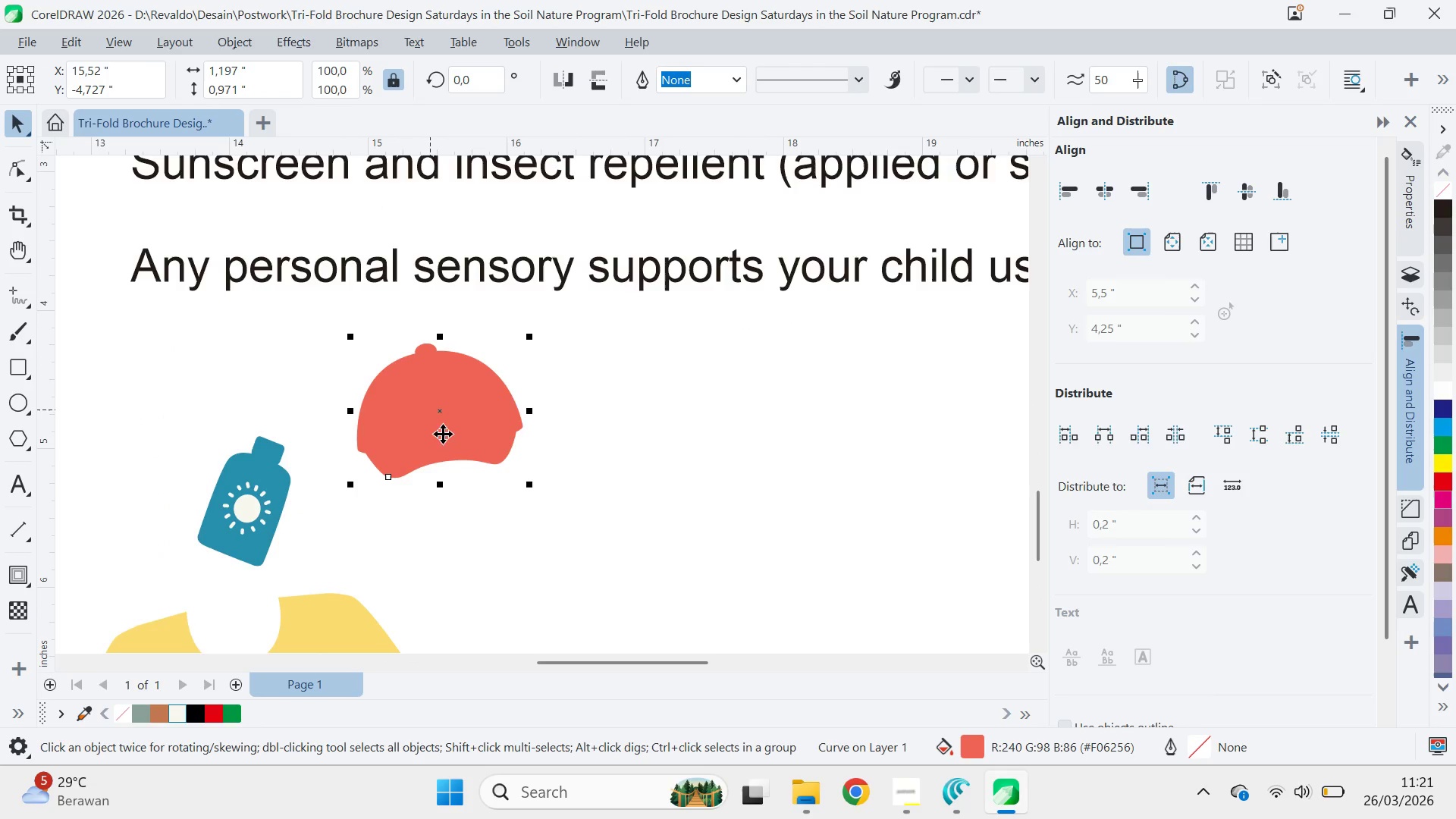 
key(Control+Z)
 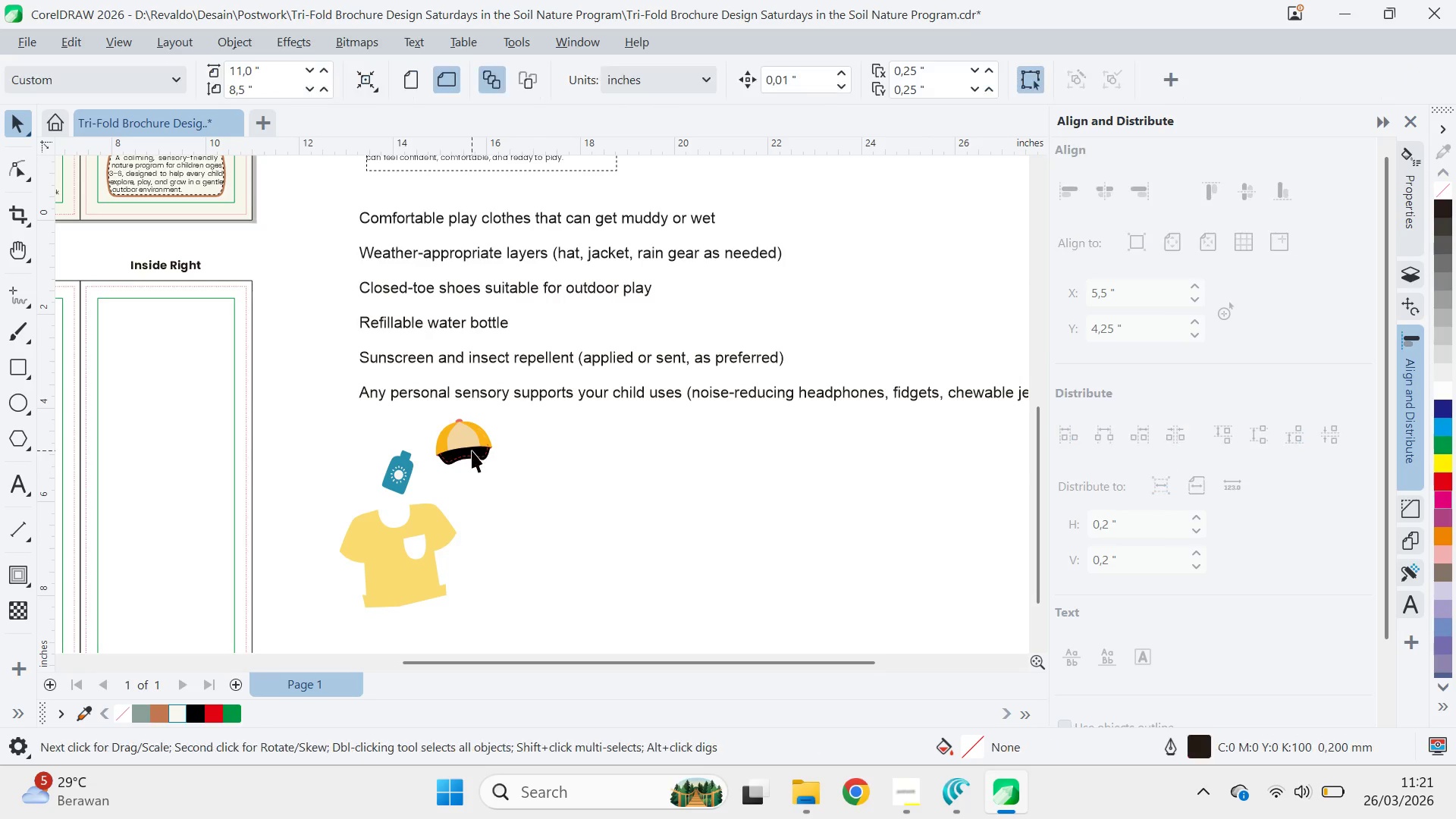 
scroll: coordinate [484, 460], scroll_direction: down, amount: 8.0
 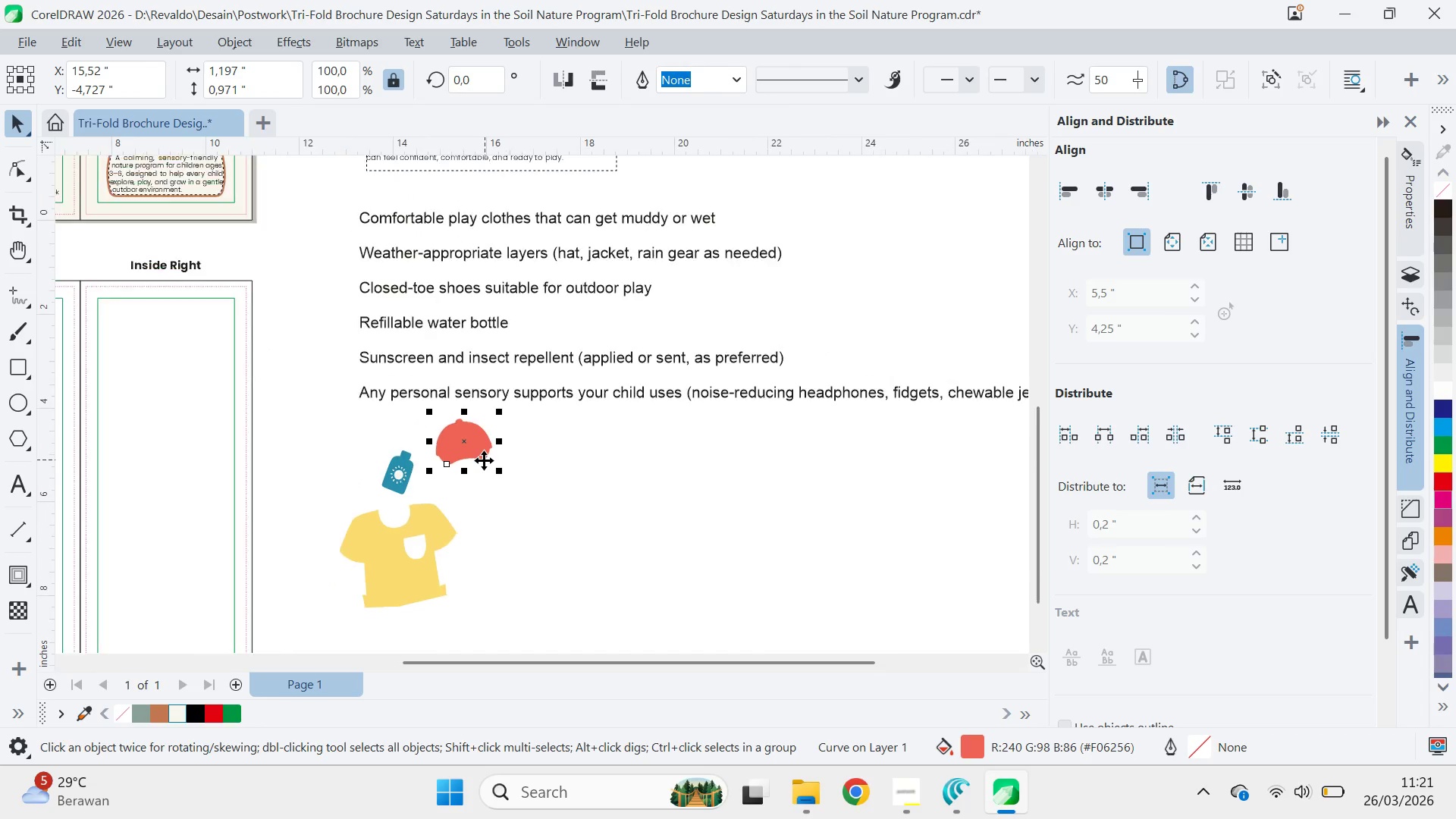 
scroll: coordinate [480, 459], scroll_direction: up, amount: 10.0
 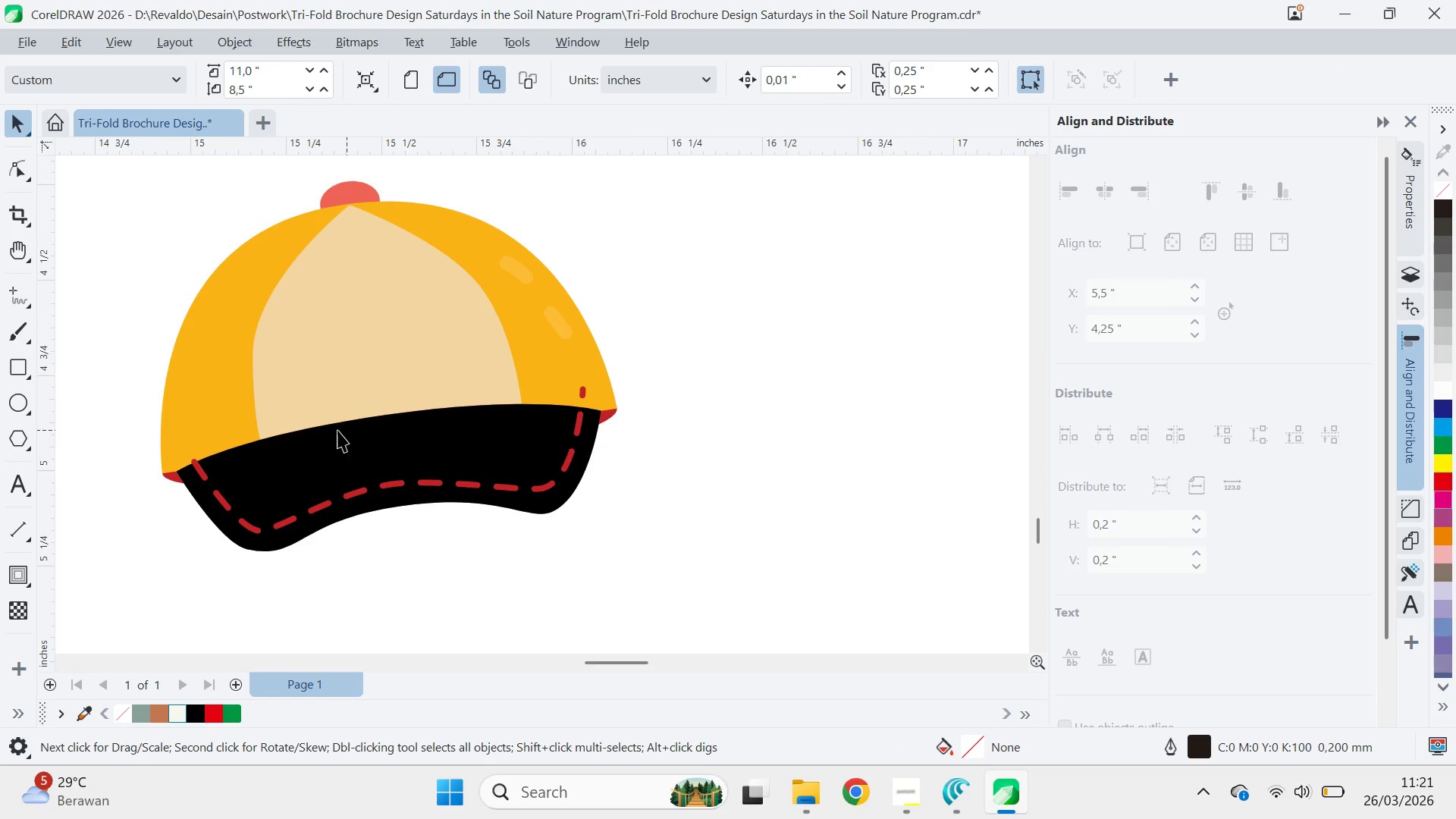 
left_click_drag(start_coordinate=[262, 355], to_coordinate=[444, 488])
 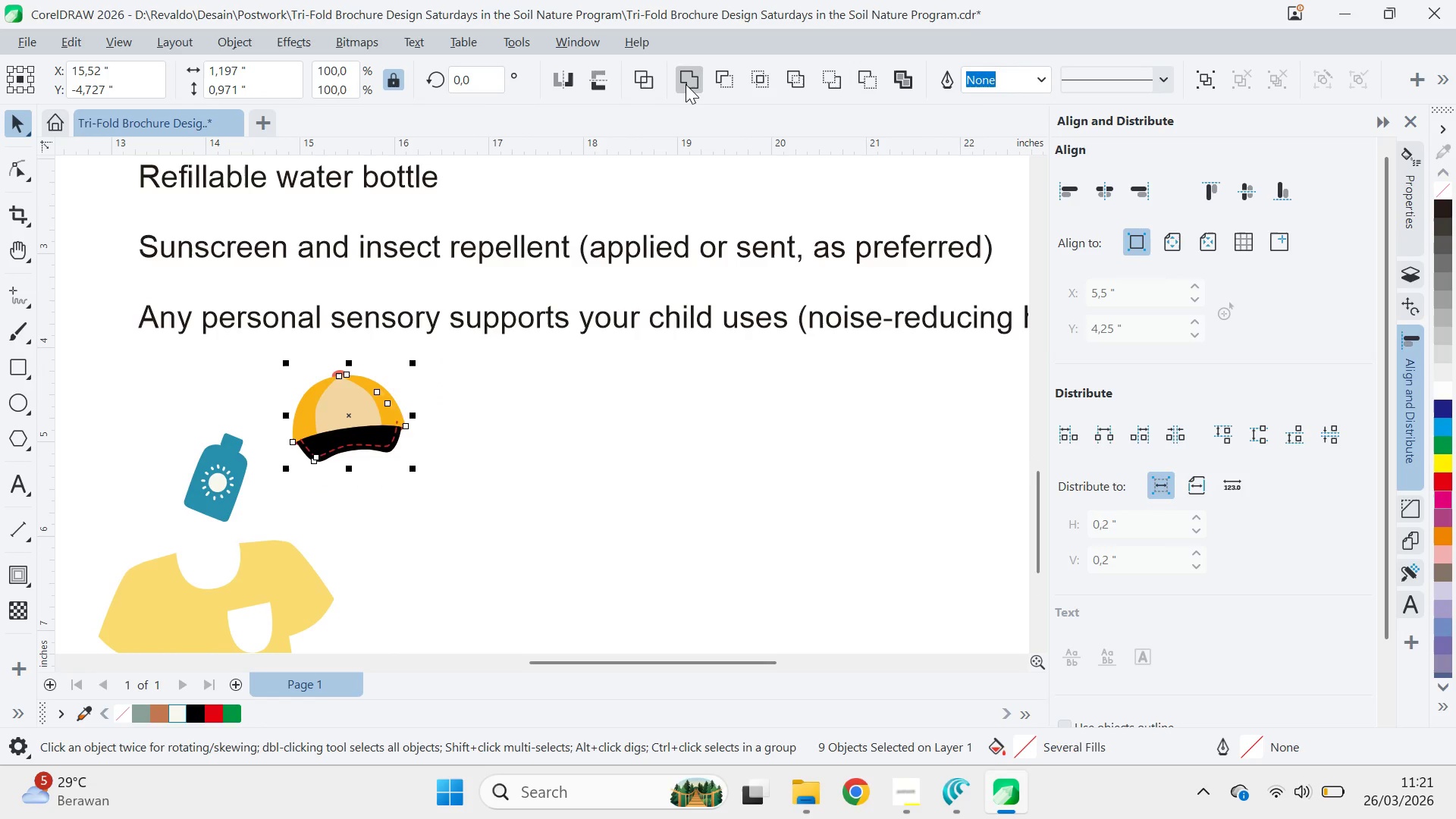 
scroll: coordinate [337, 433], scroll_direction: down, amount: 11.0
 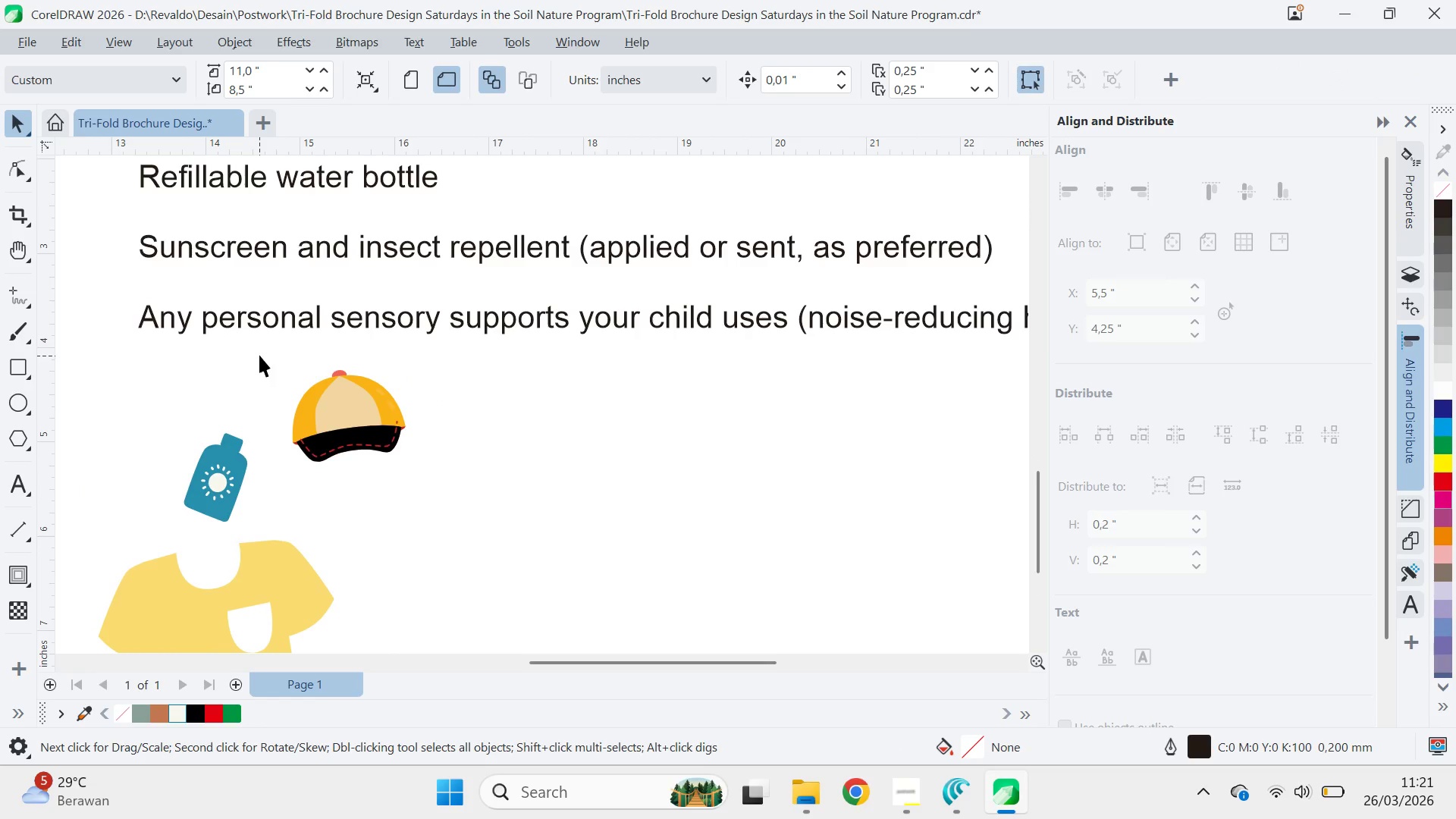 
left_click([686, 84])
 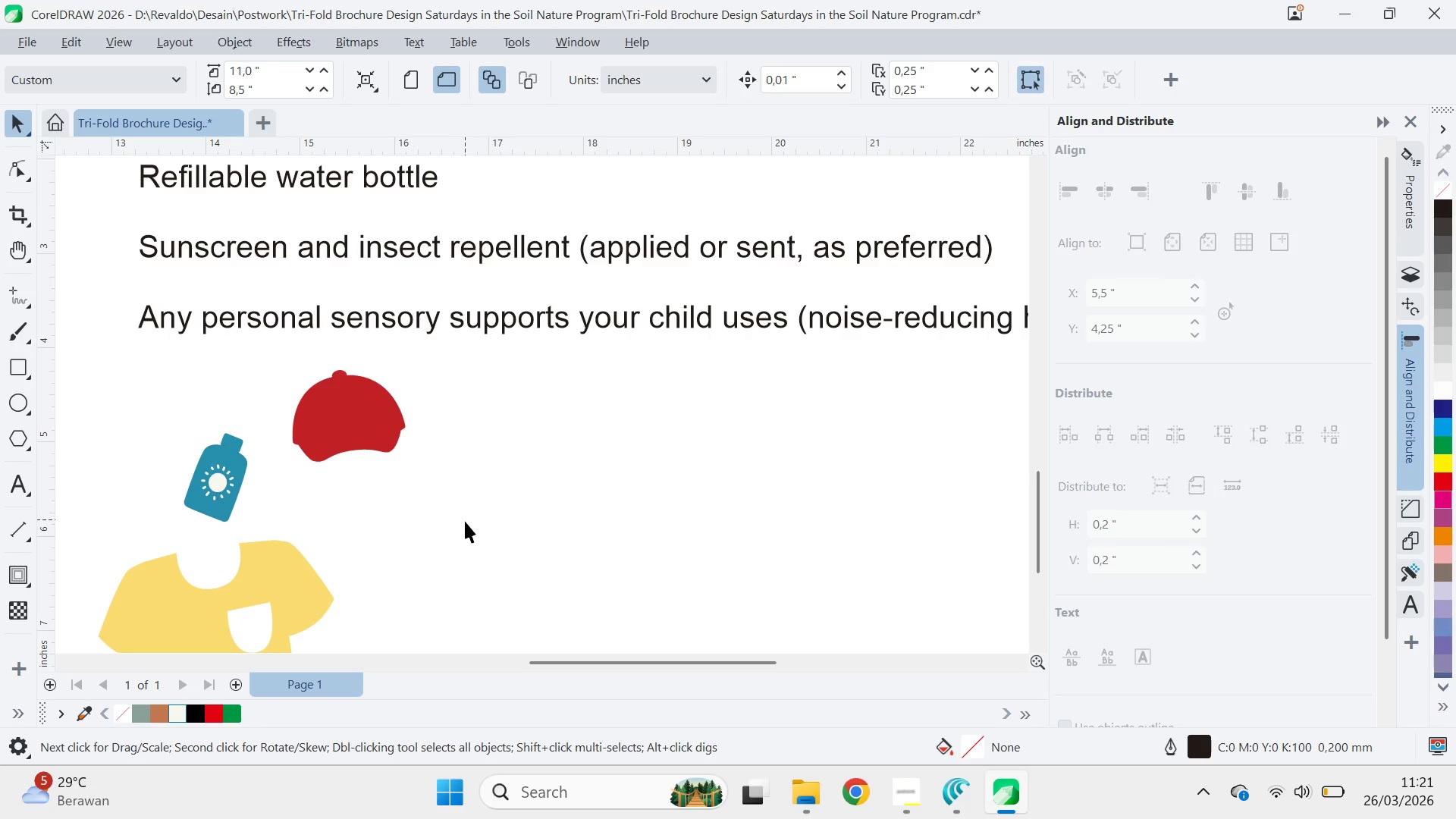 
left_click_drag(start_coordinate=[431, 479], to_coordinate=[335, 485])
 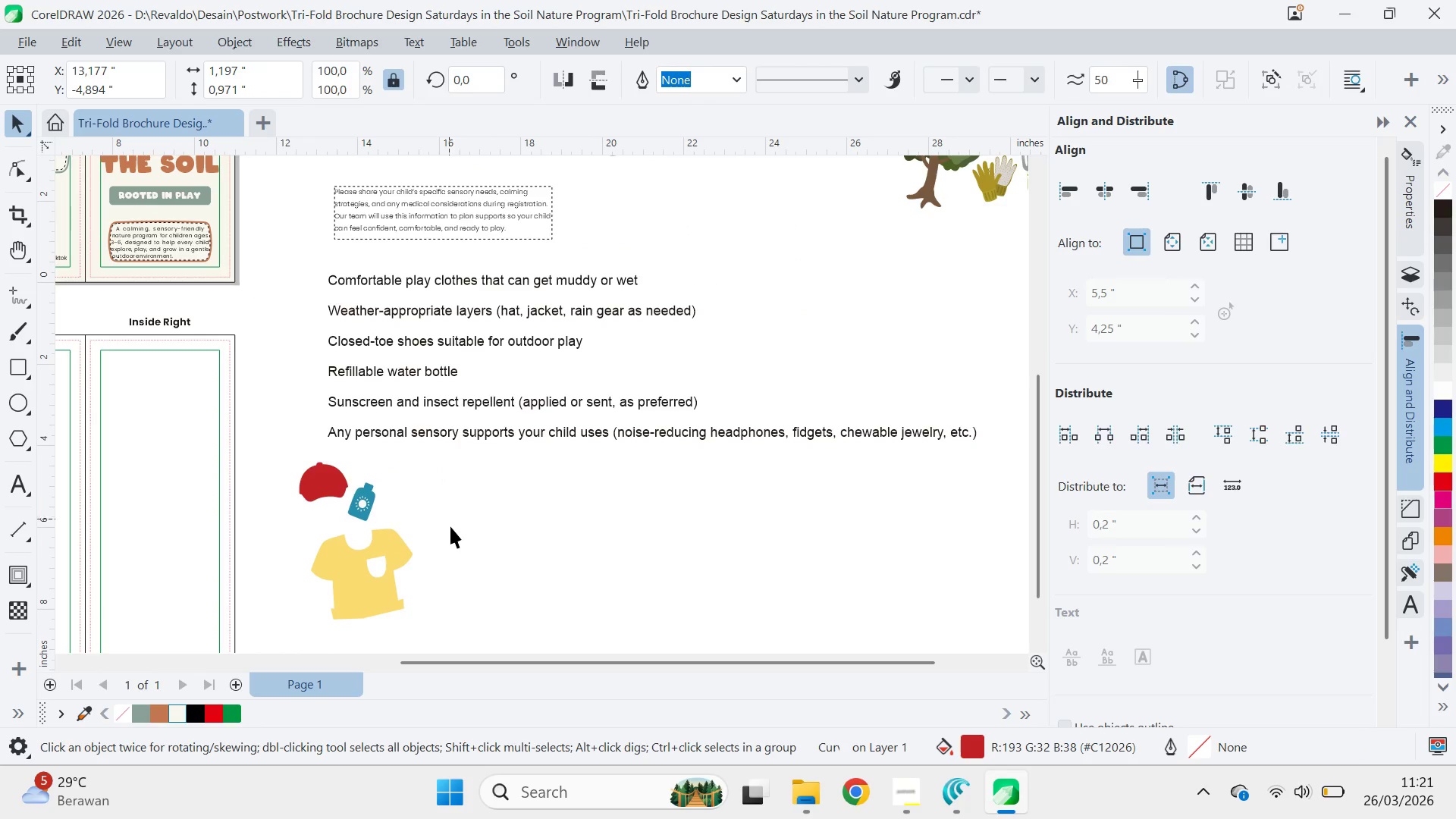 
scroll: coordinate [473, 520], scroll_direction: down, amount: 6.0
 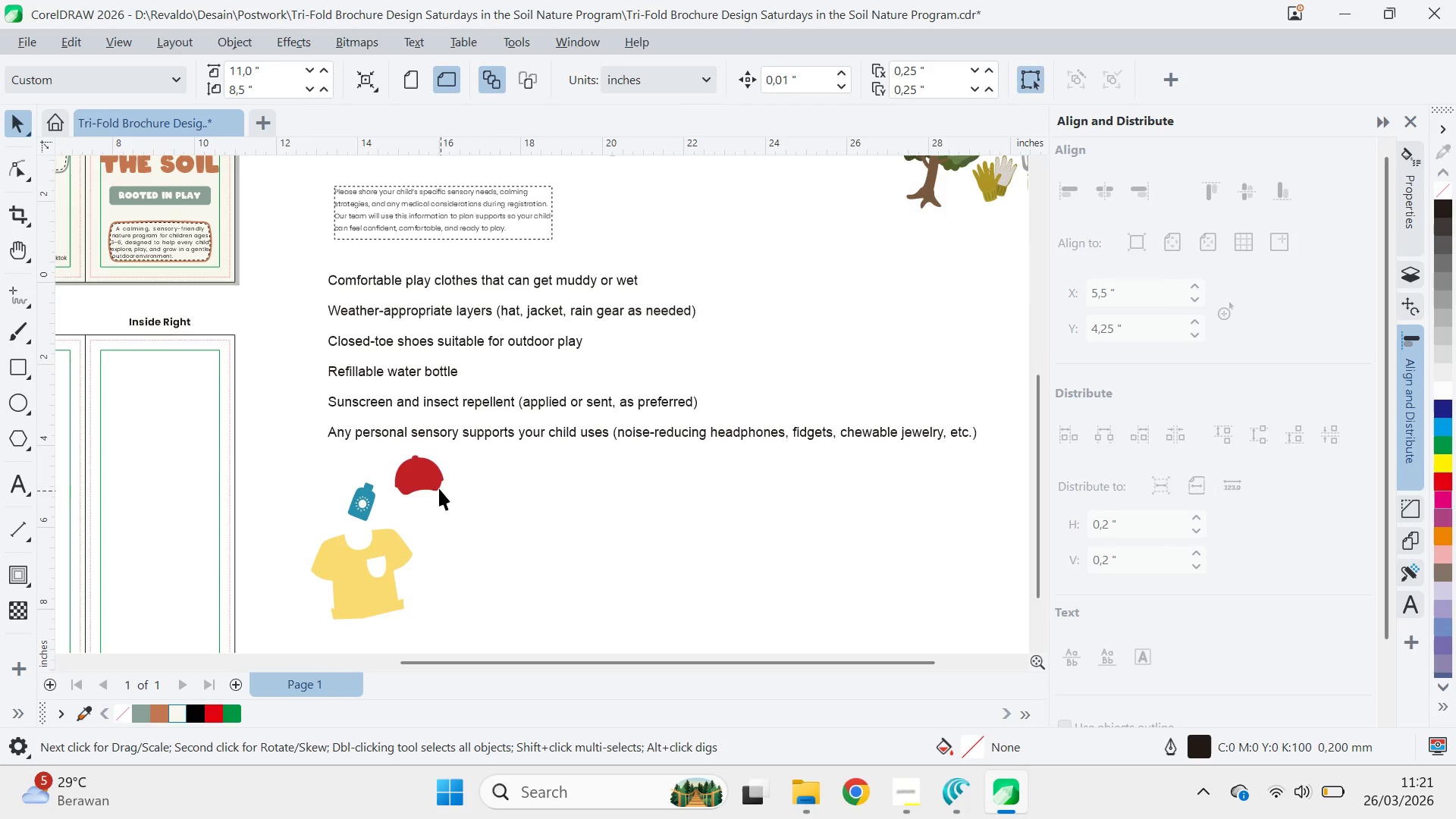 
key(Alt+AltLeft)
 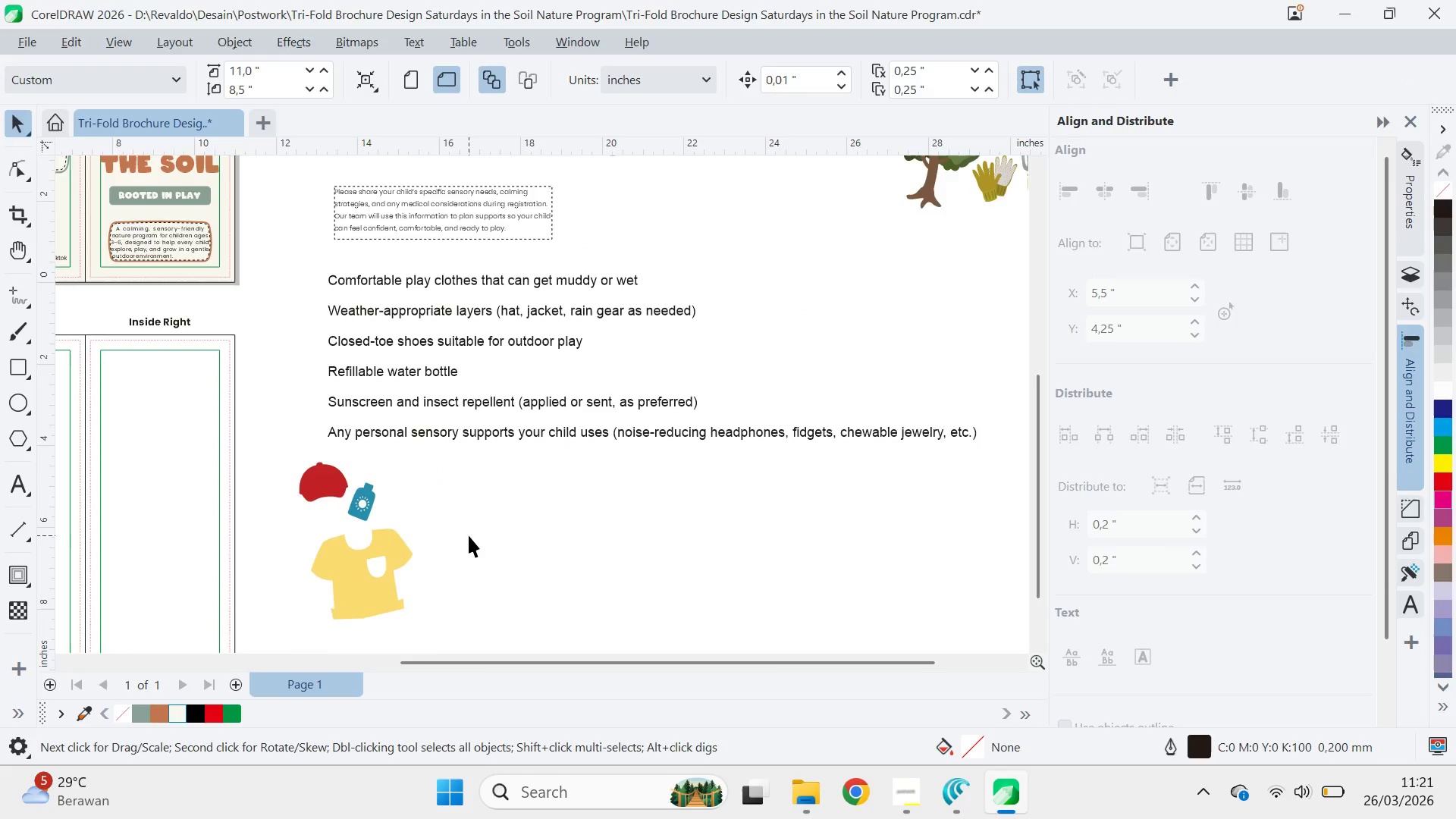 
key(Alt+Tab)
 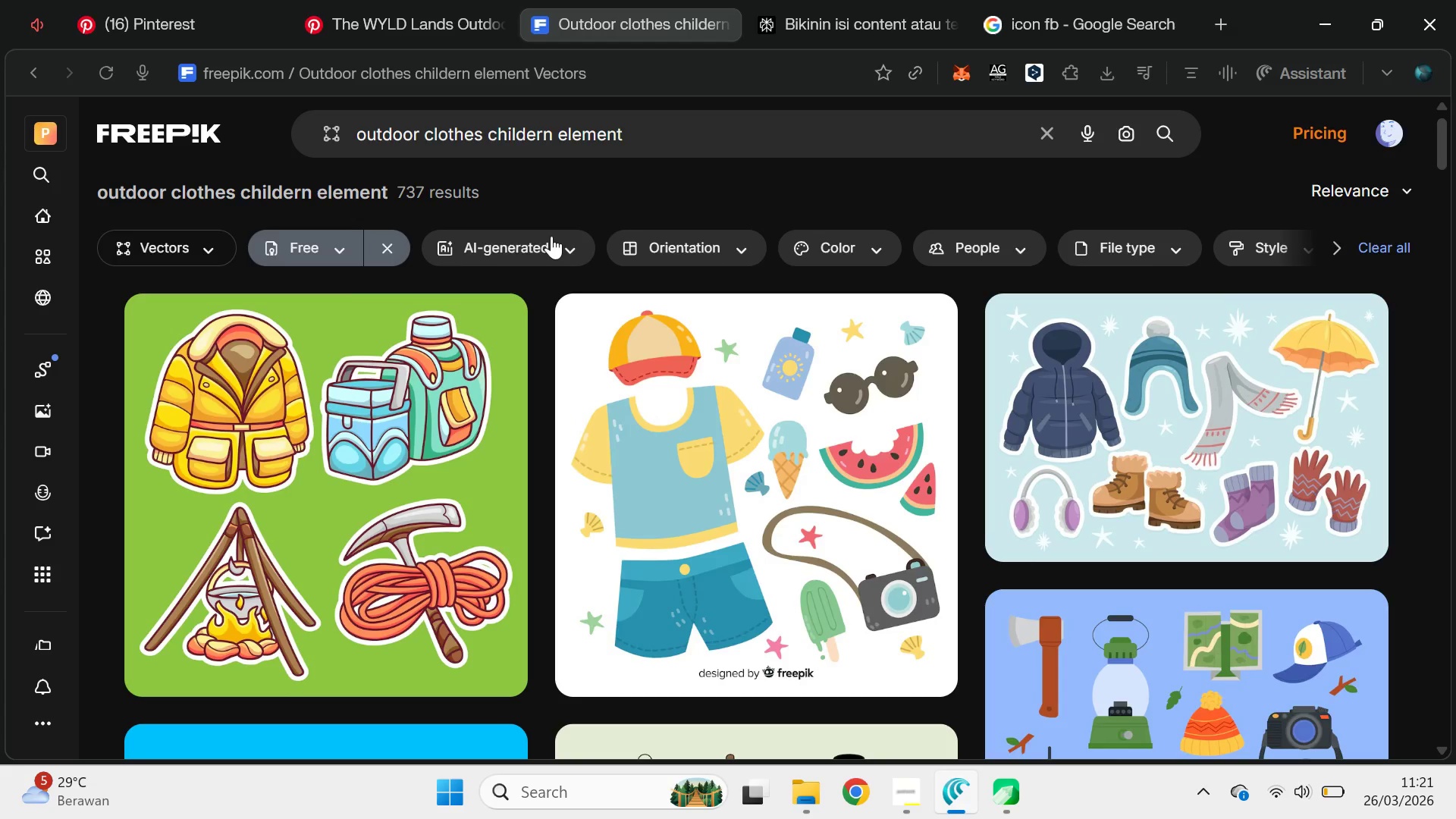 
key(Alt+AltLeft)
 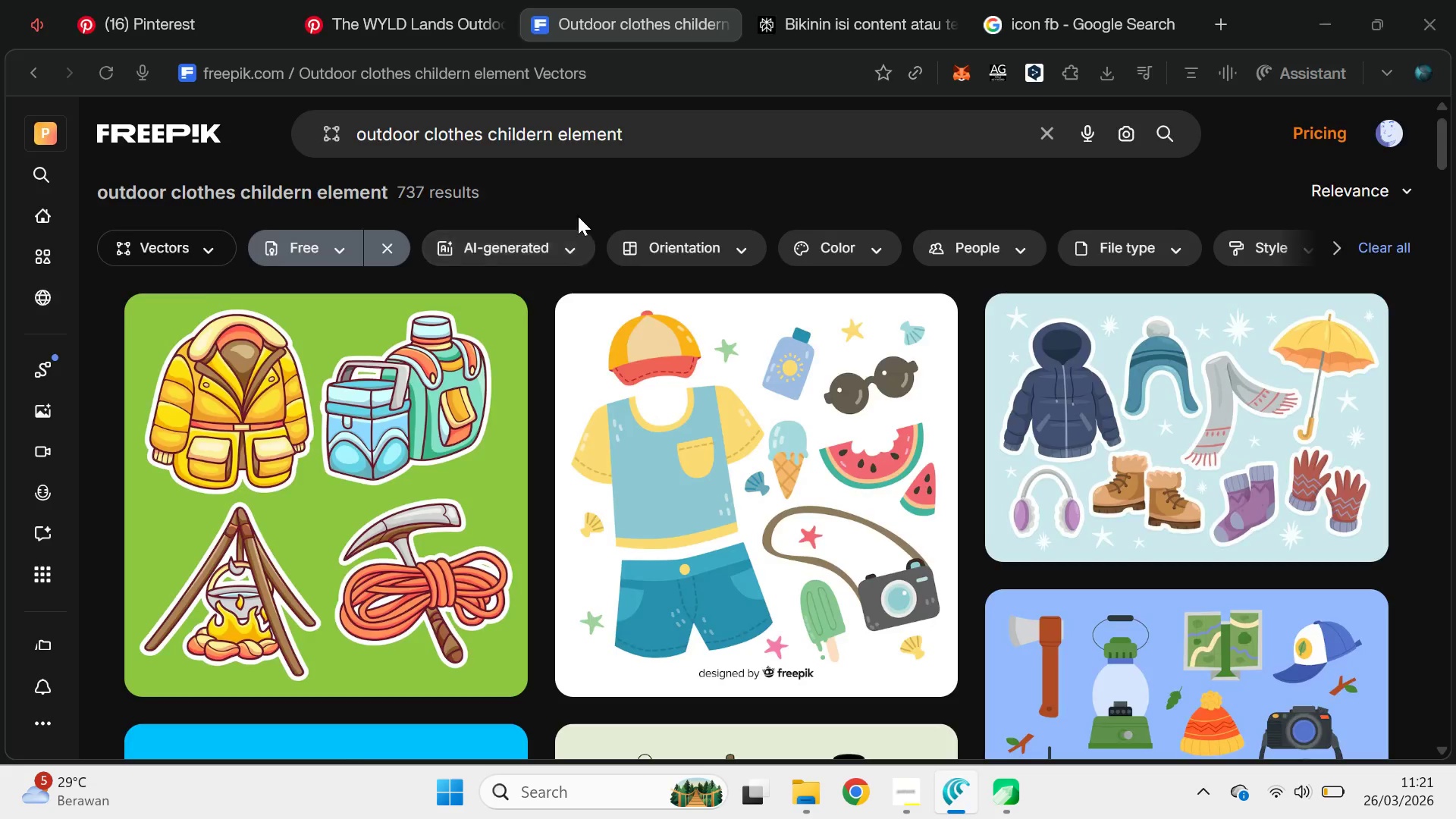 
key(Alt+Tab)
 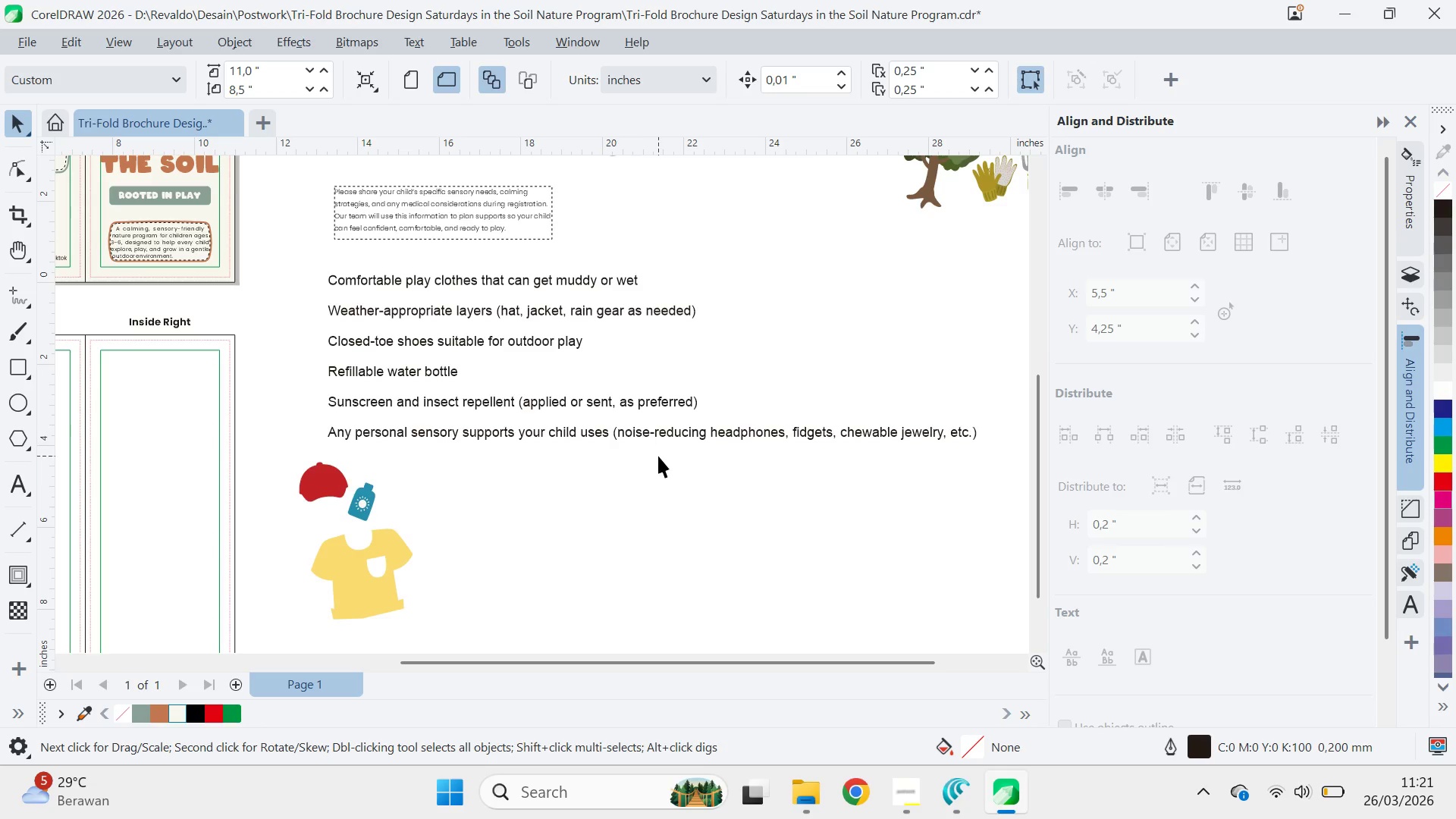 
key(Alt+AltLeft)
 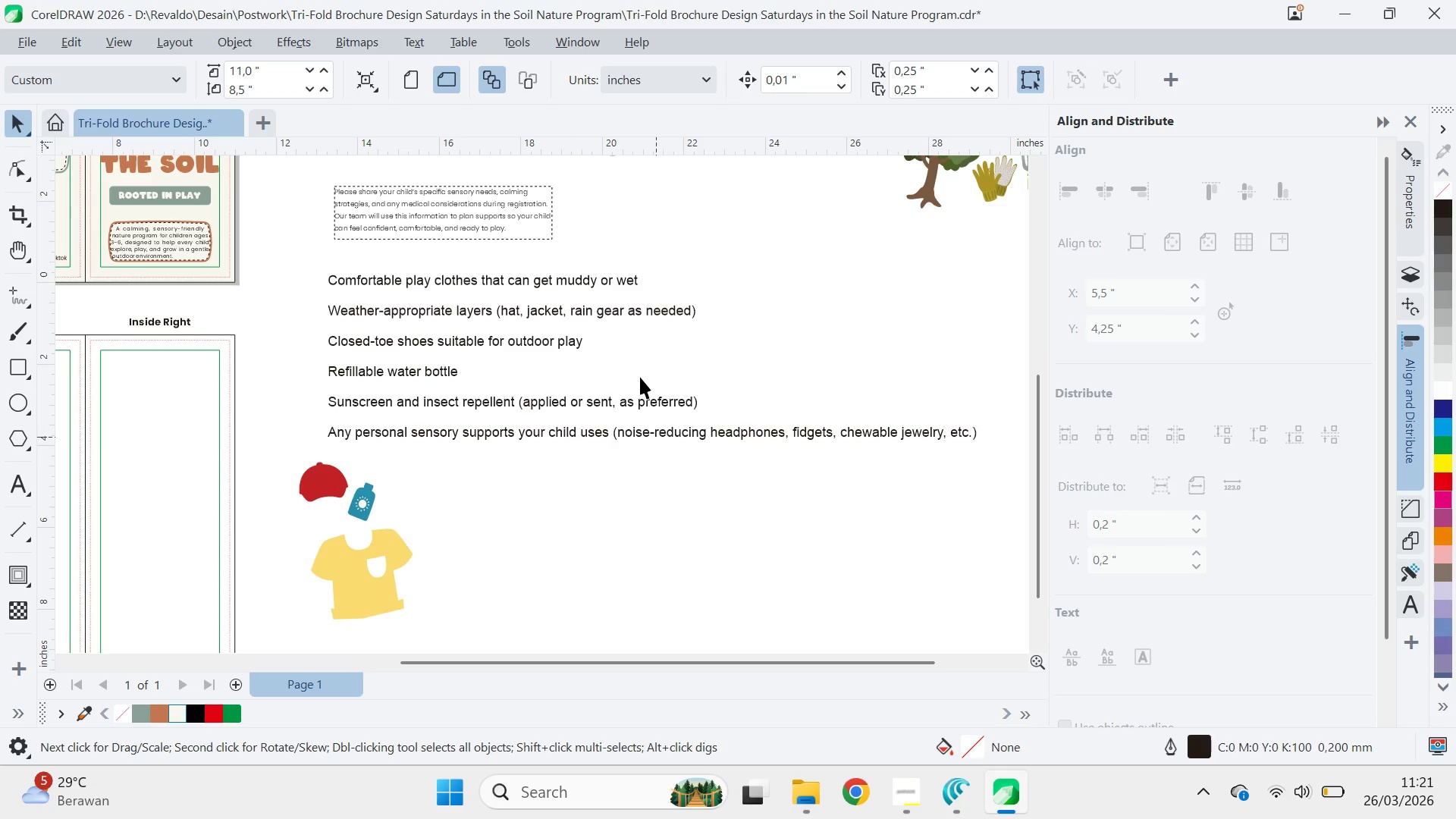 
key(Alt+Tab)
 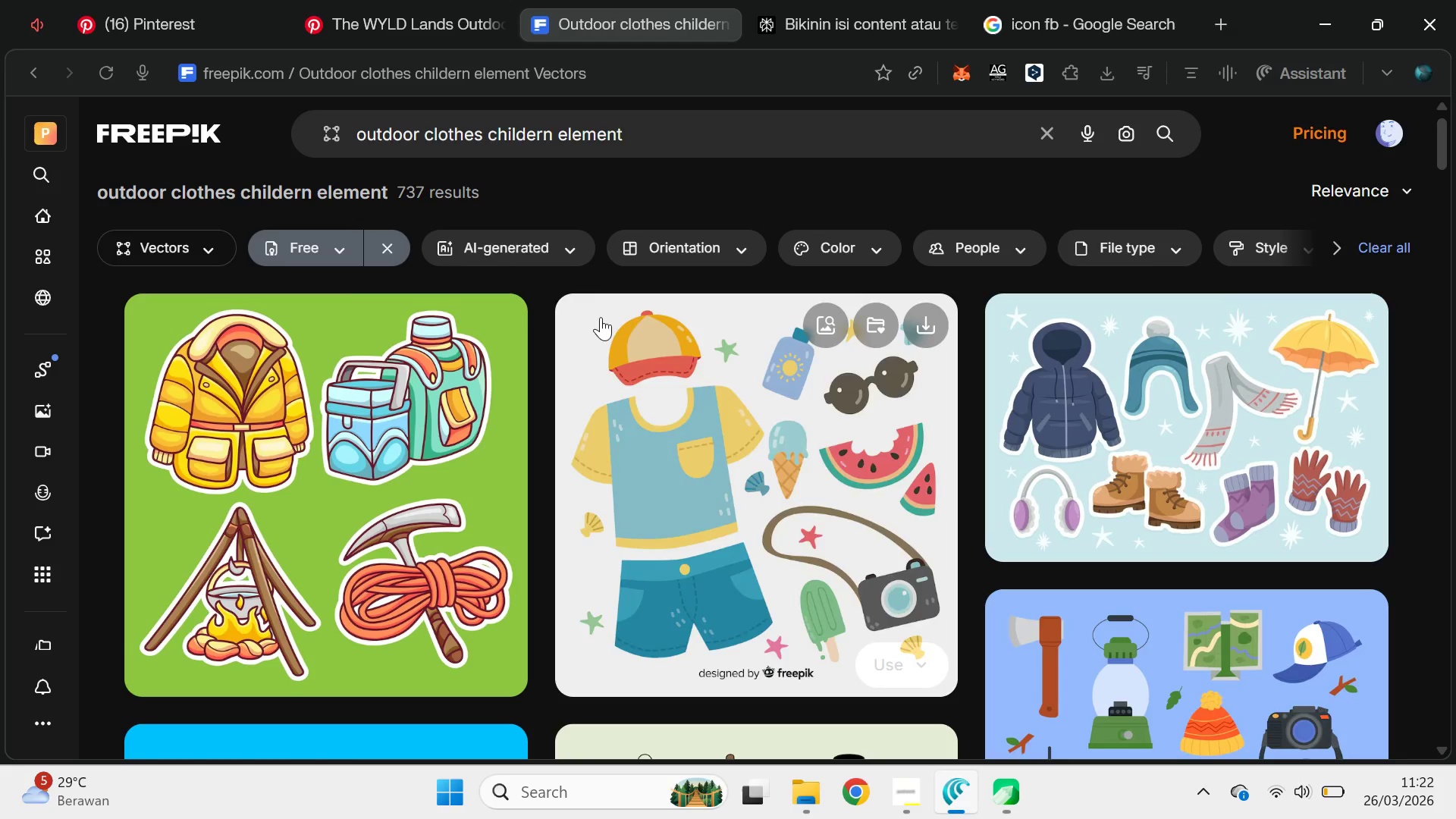 
key(Alt+AltLeft)
 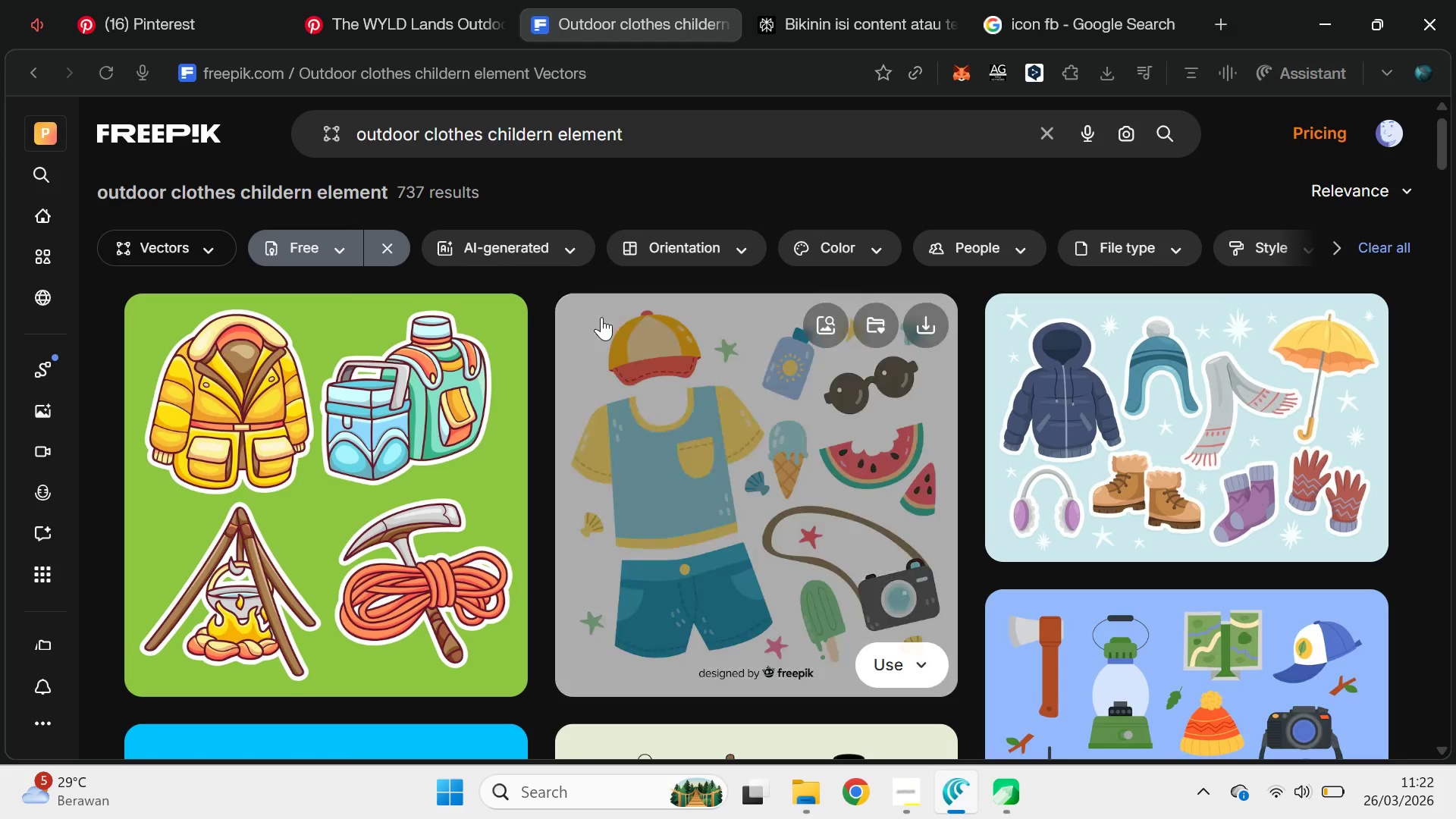 
key(Alt+Tab)
 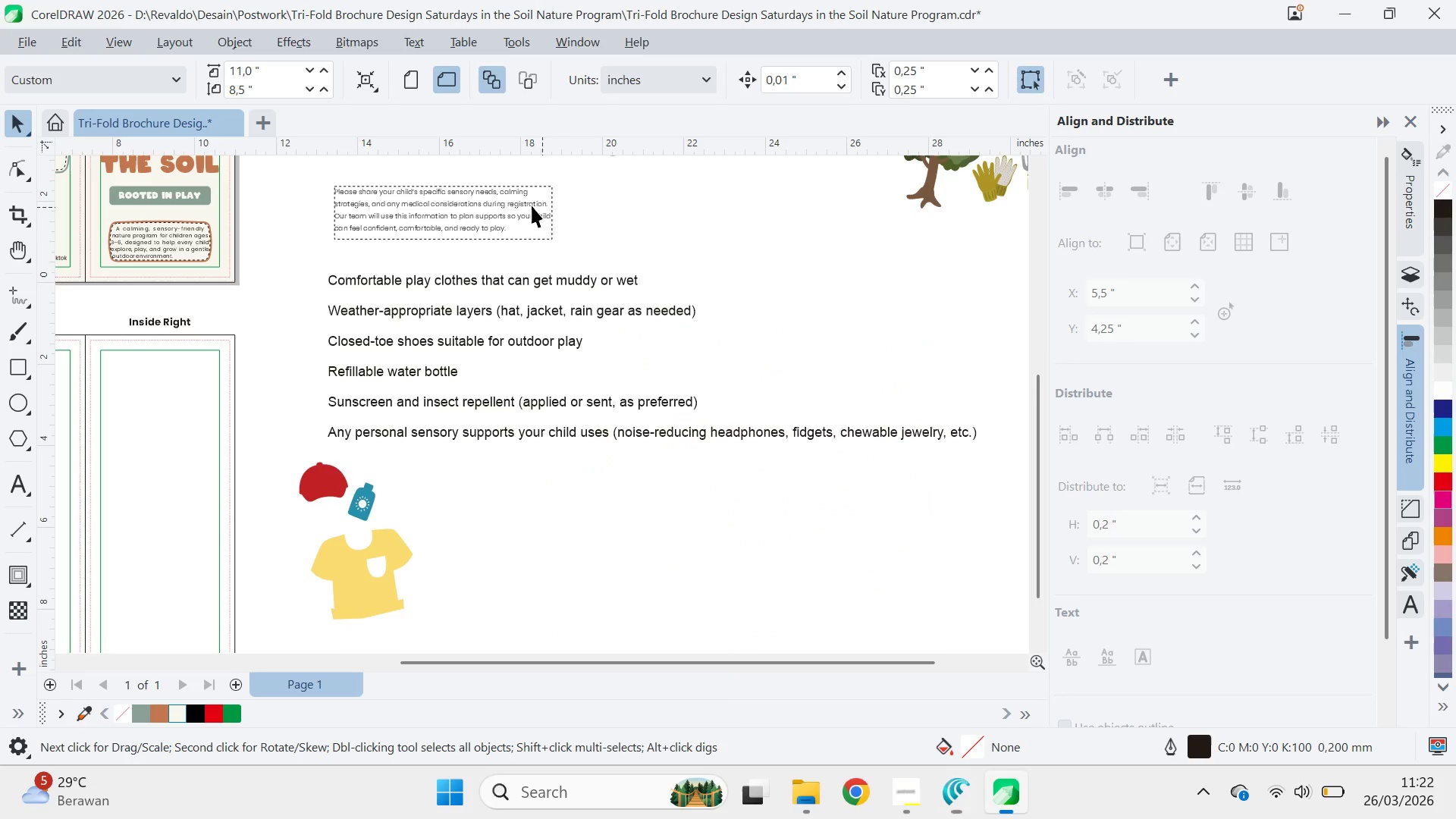 
key(Alt+AltLeft)
 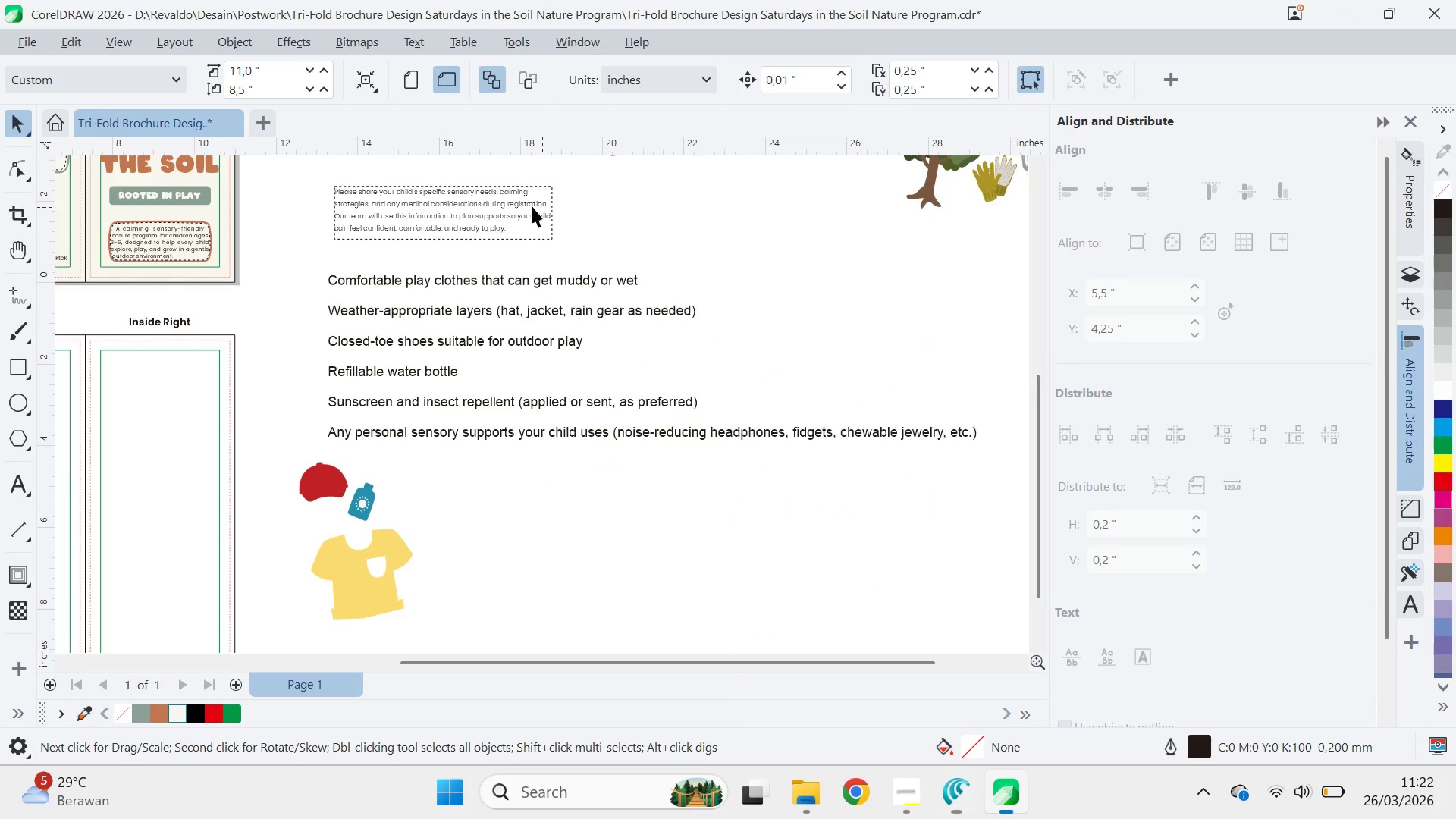 
key(Alt+Tab)
 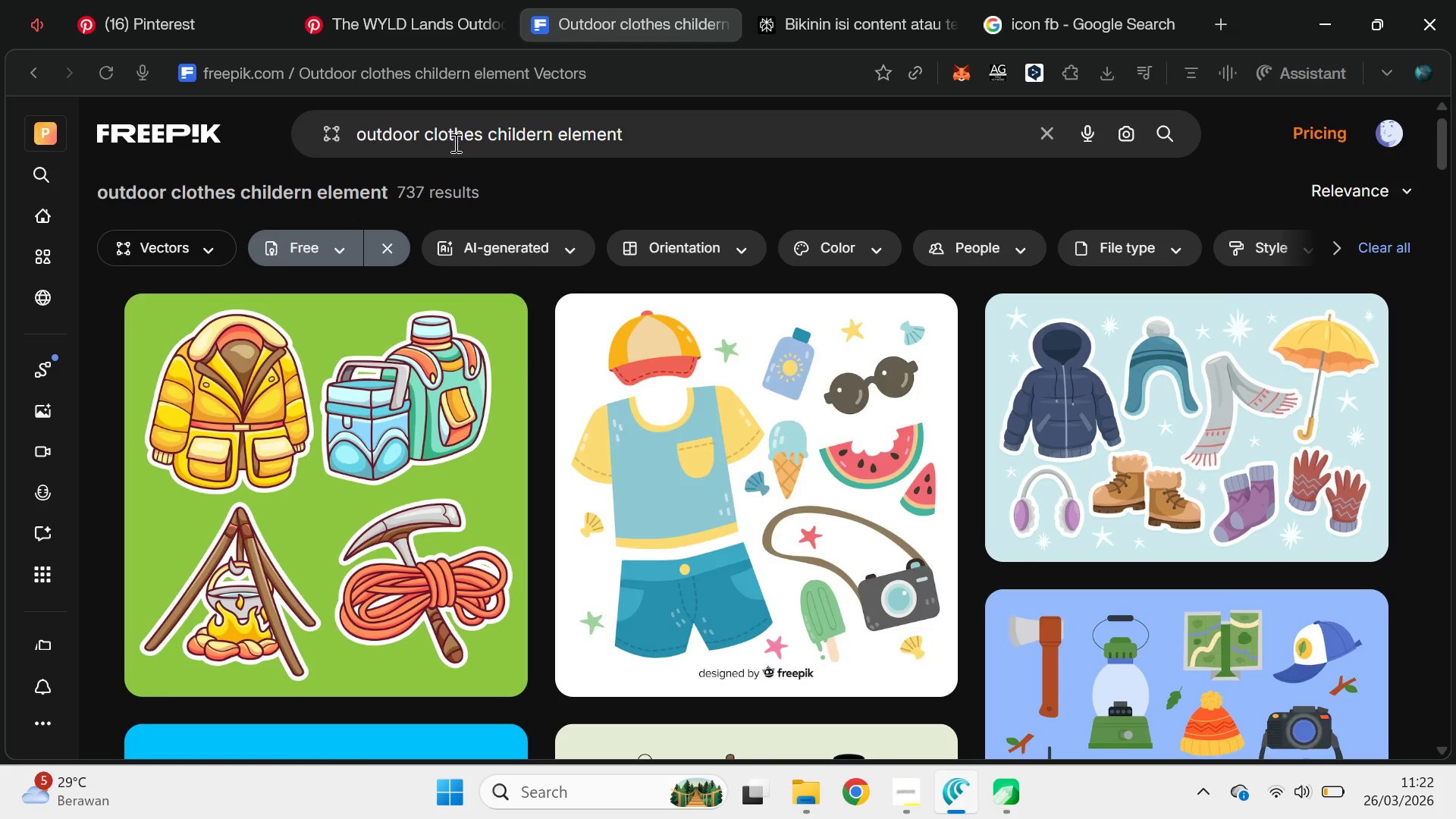 
left_click([454, 143])
 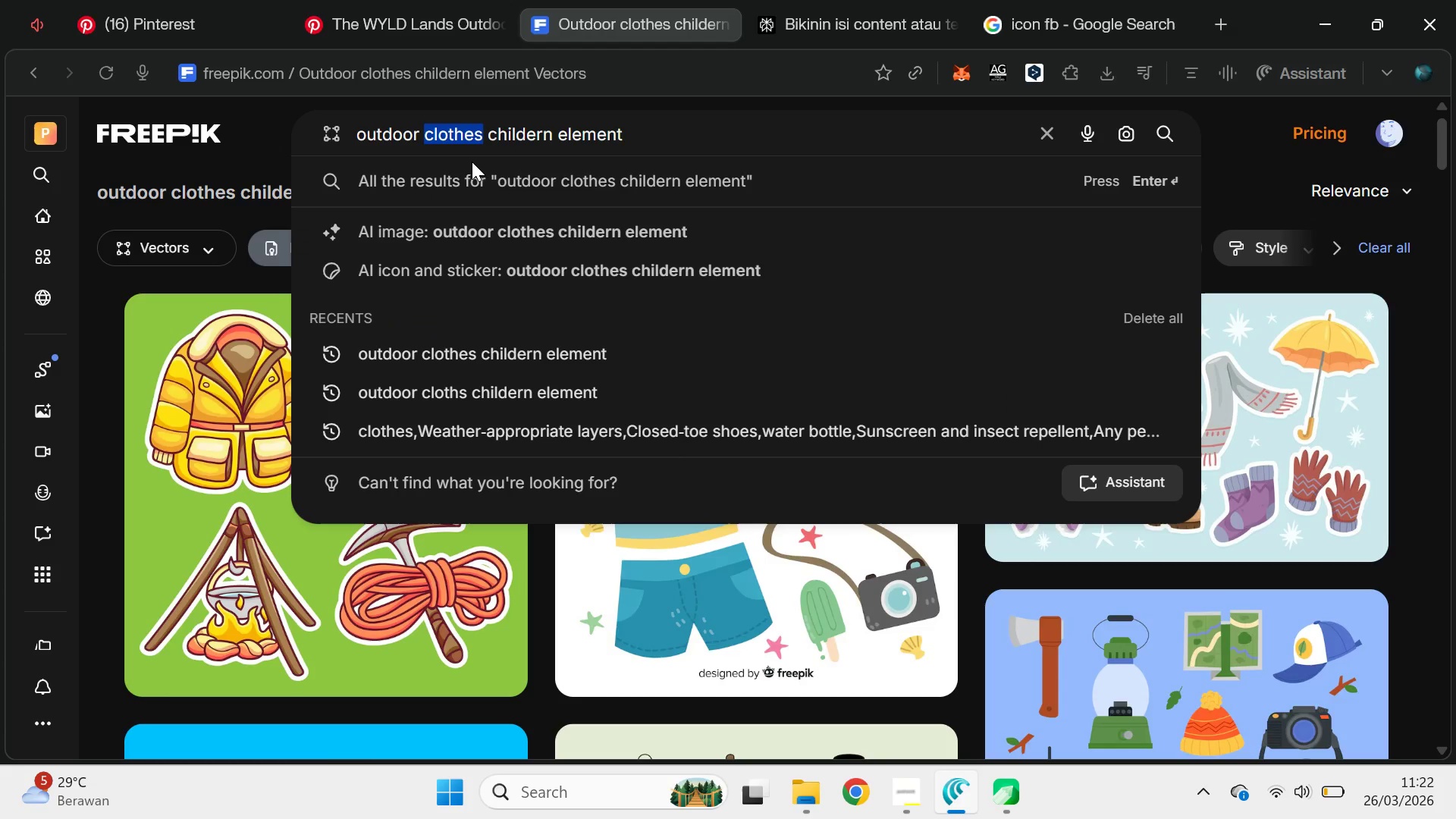 
type(rain gear)
 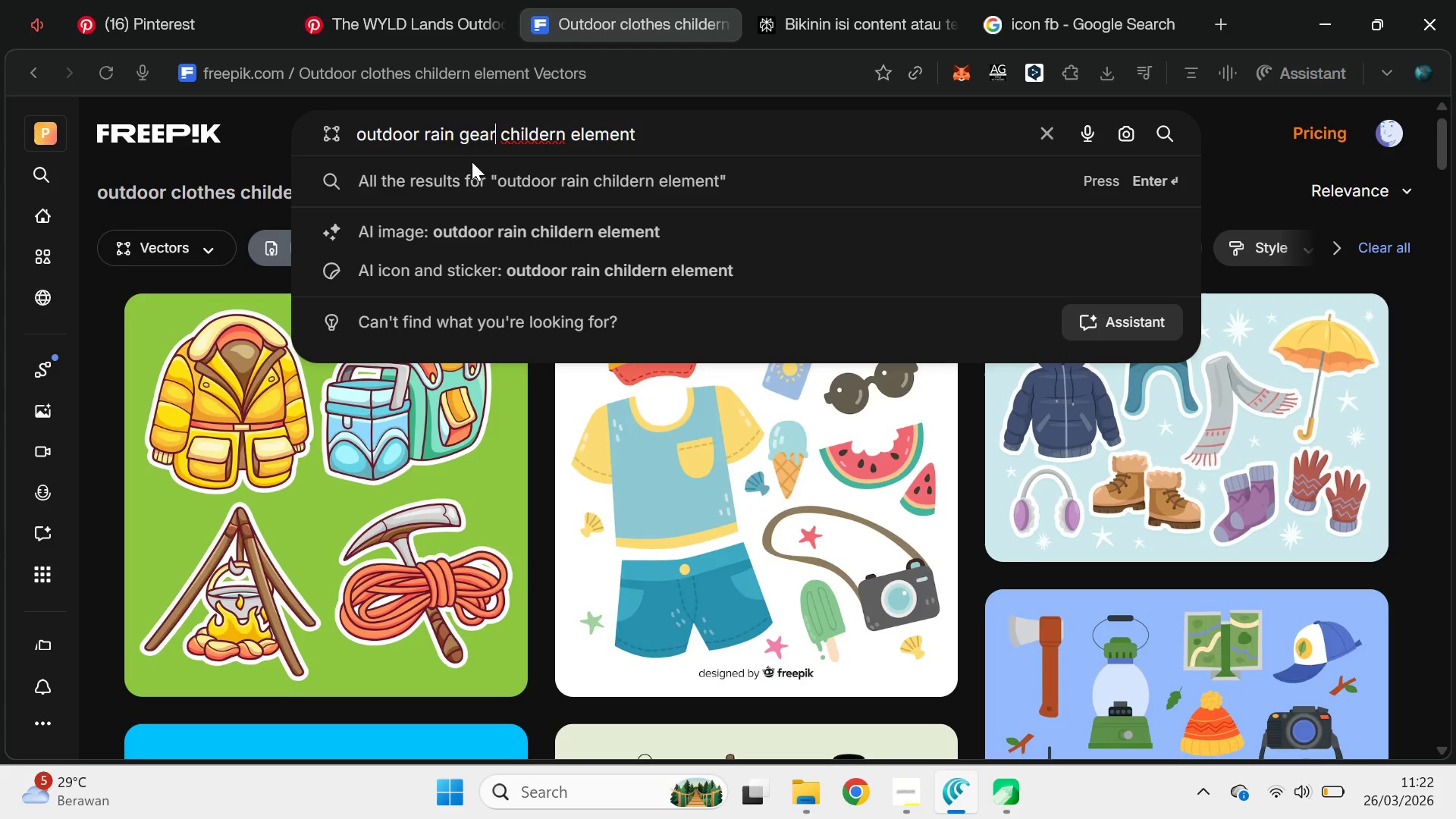 
key(Enter)
 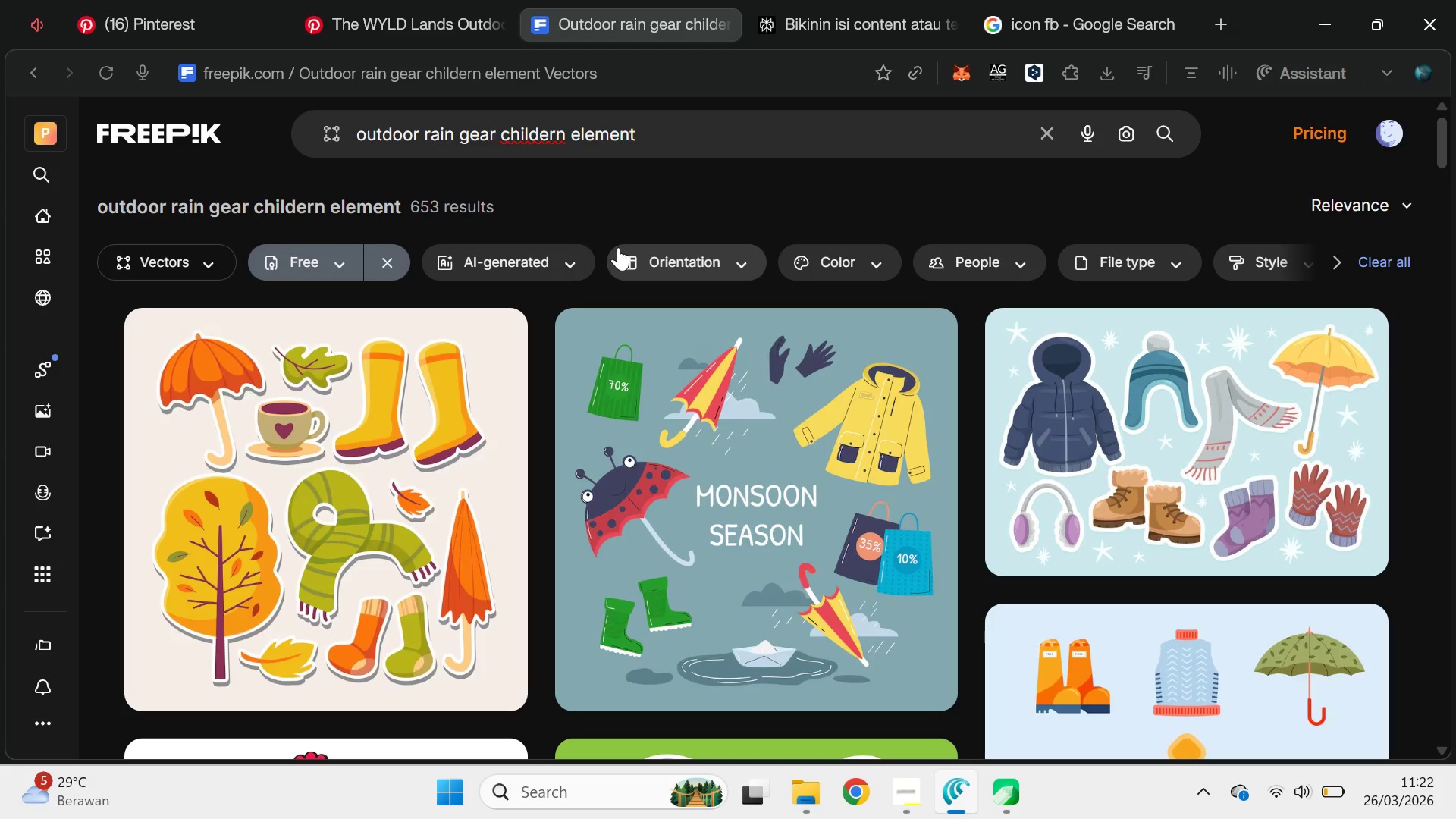 
wait(8.61)
 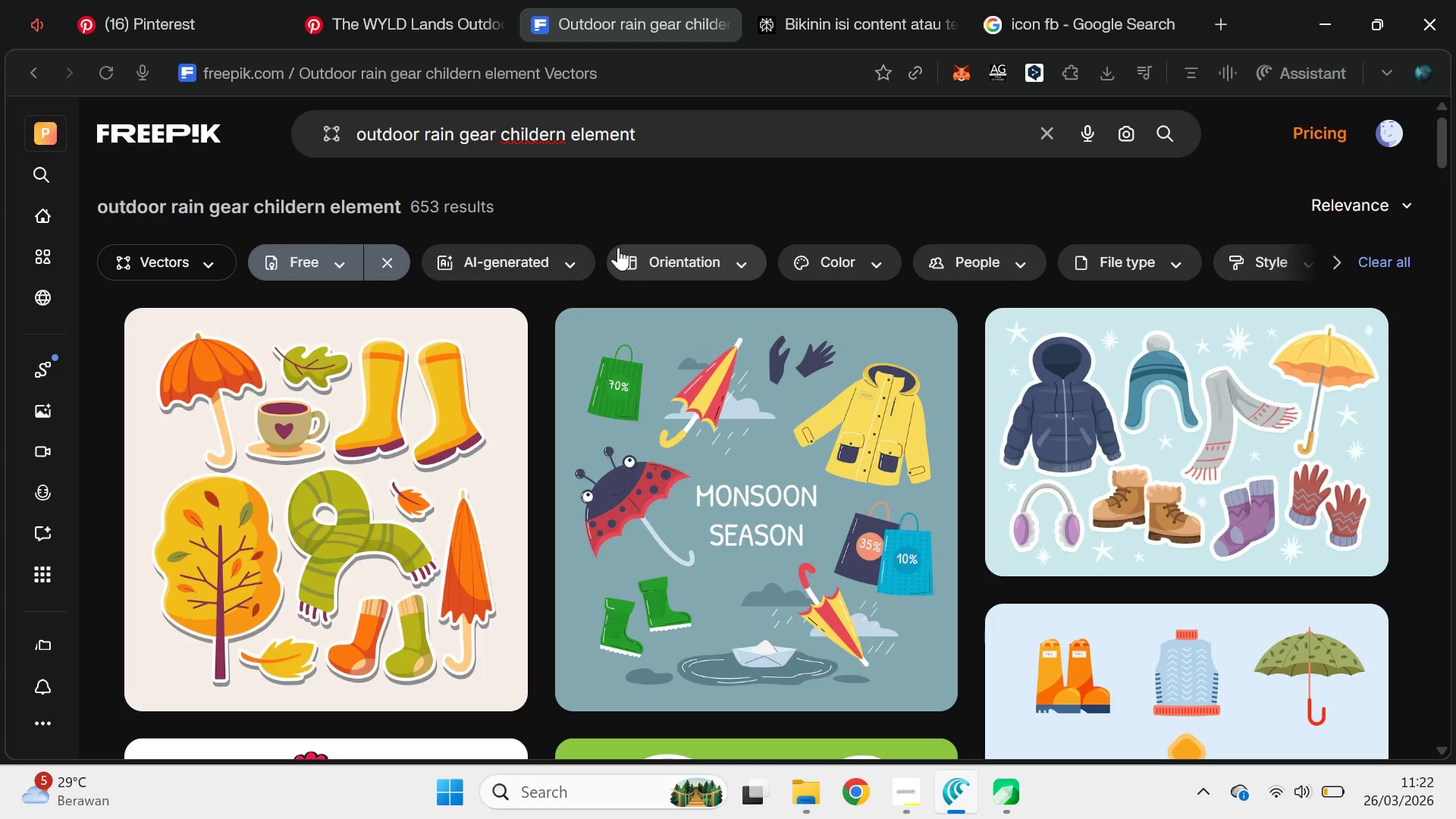 
left_click_drag(start_coordinate=[1442, 148], to_coordinate=[1455, 155])
 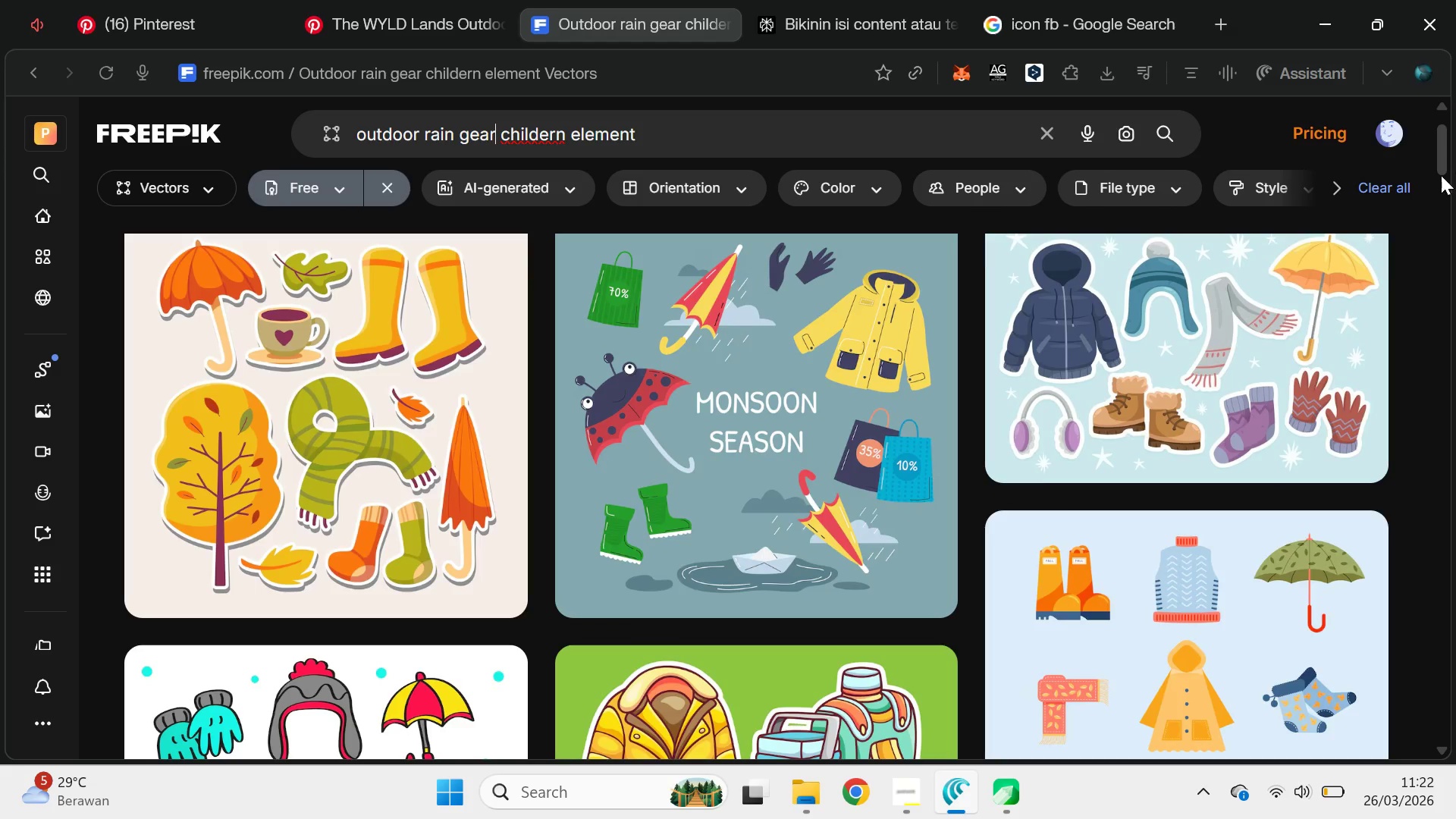 
key(Alt+Tab)
 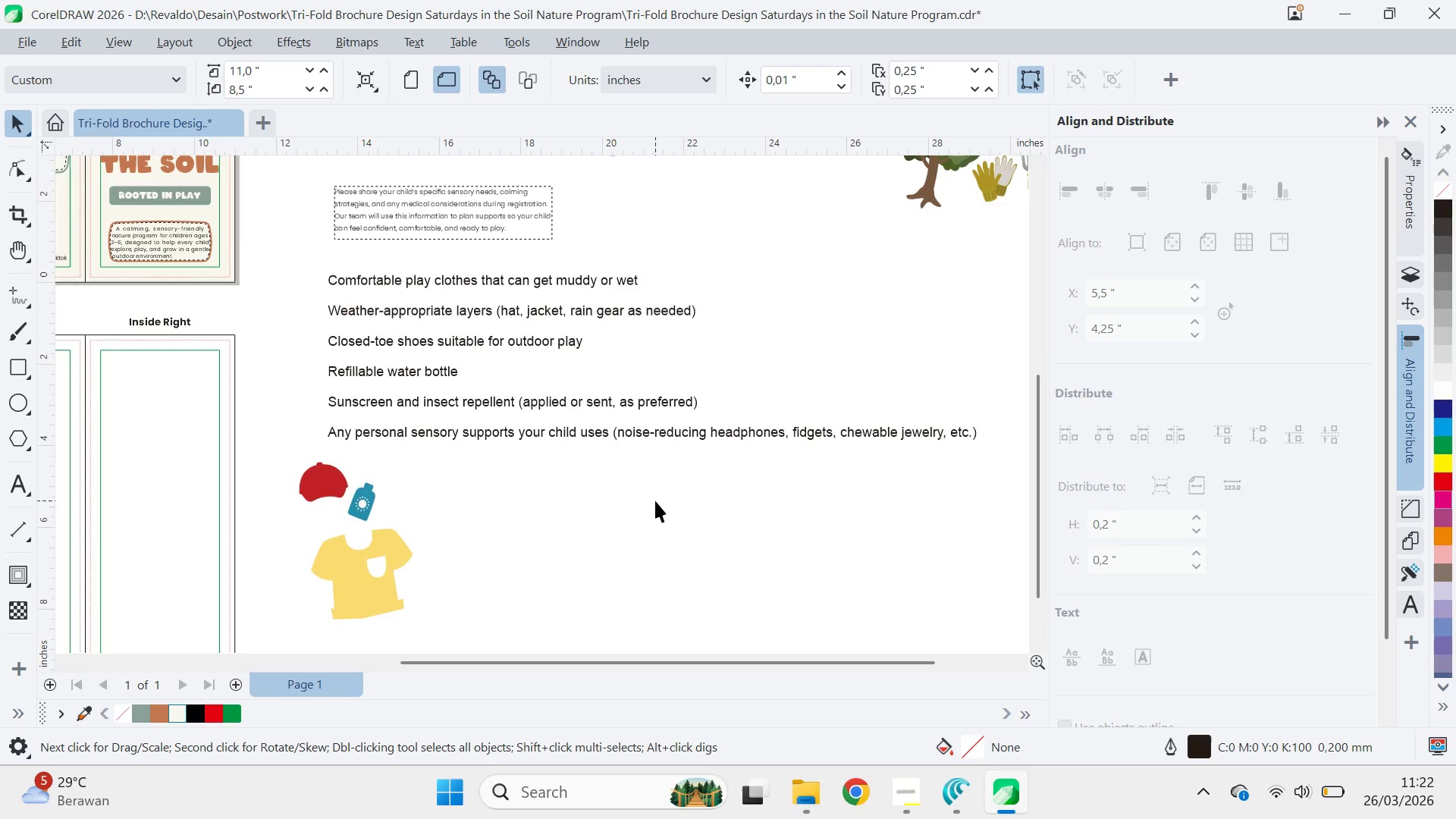 
key(Control+ControlLeft)
 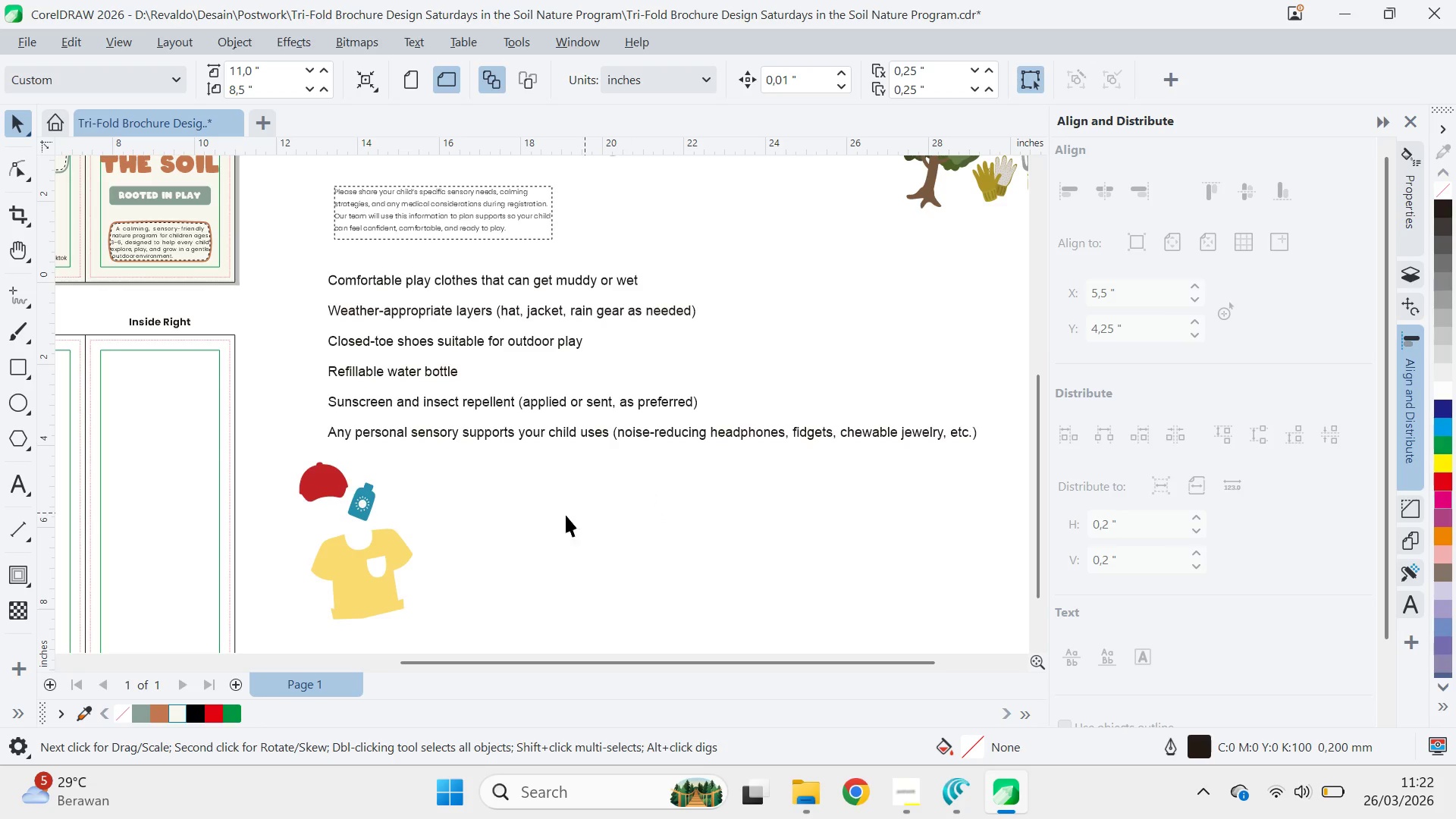 
key(Q)
 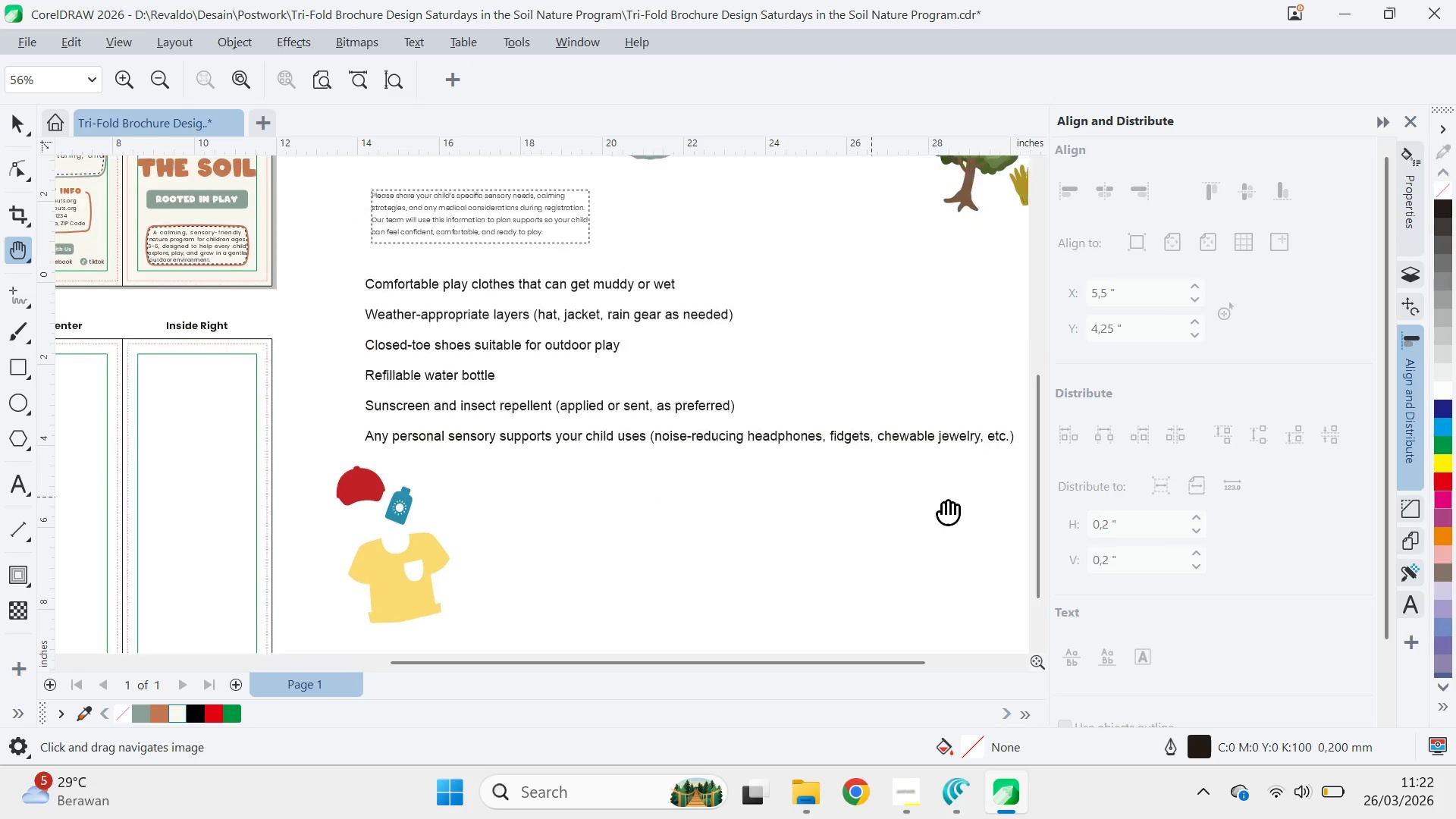 
left_click_drag(start_coordinate=[898, 500], to_coordinate=[1022, 436])
 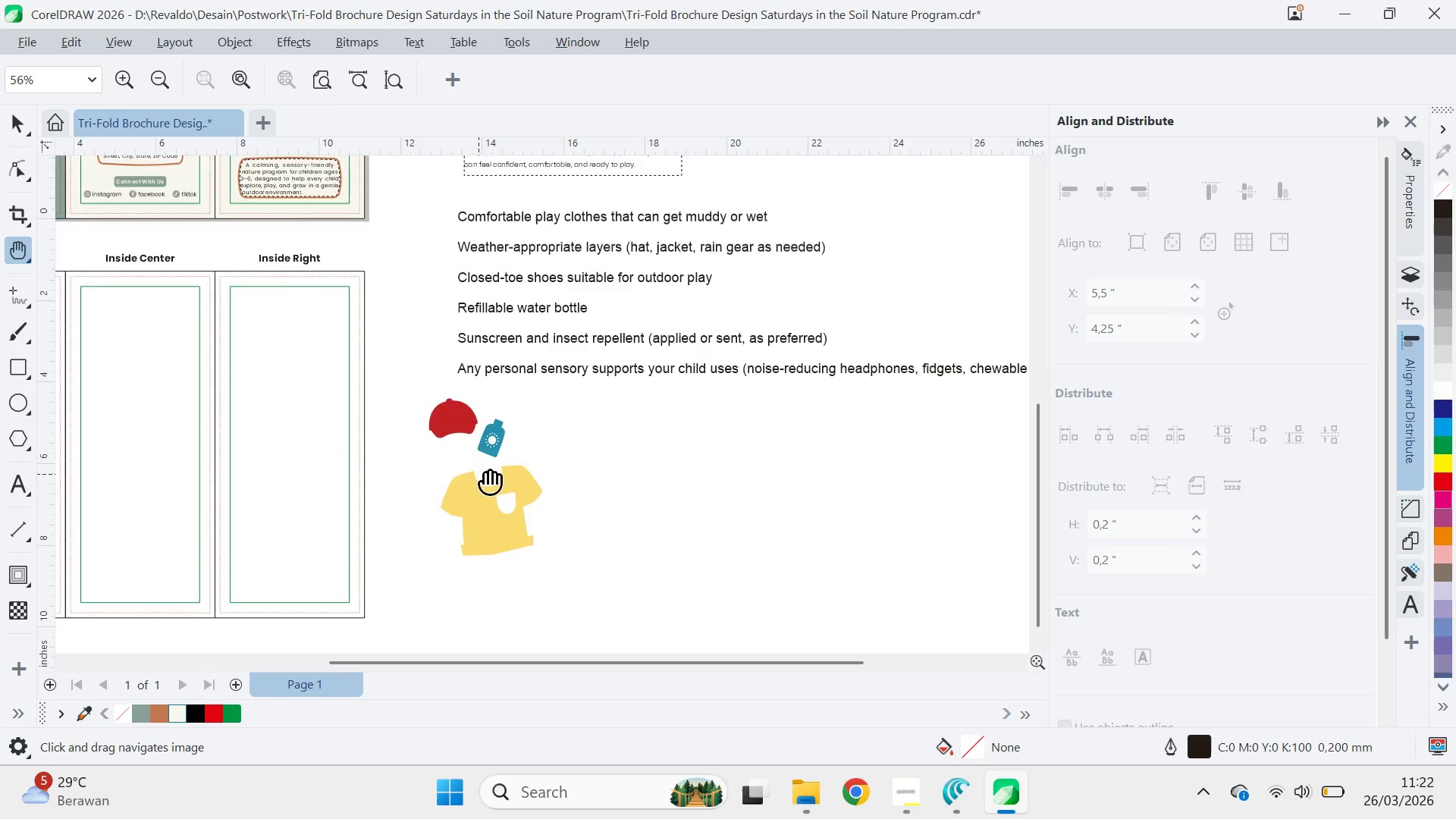 
left_click_drag(start_coordinate=[479, 474], to_coordinate=[590, 452])
 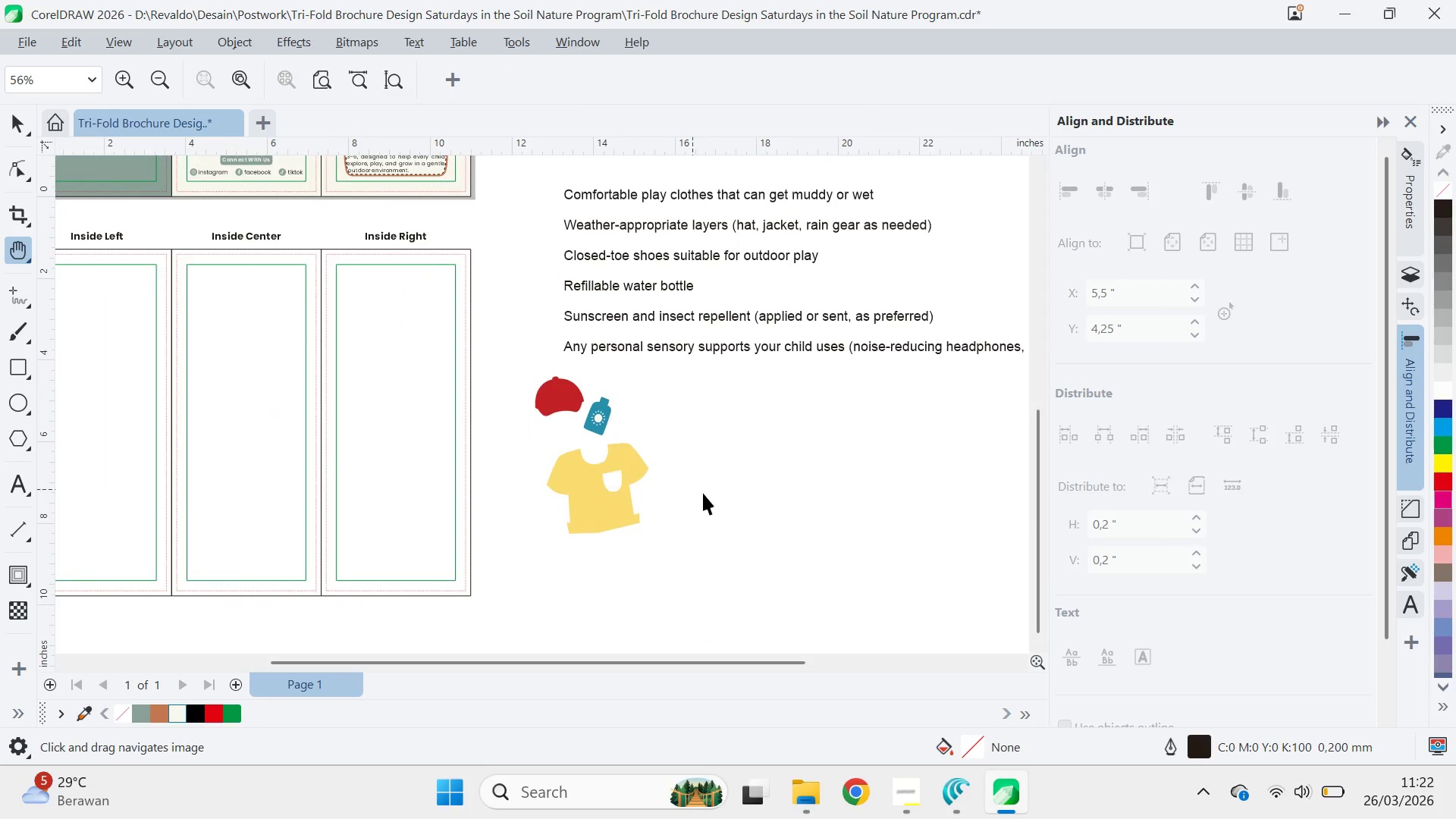 
key(V)
 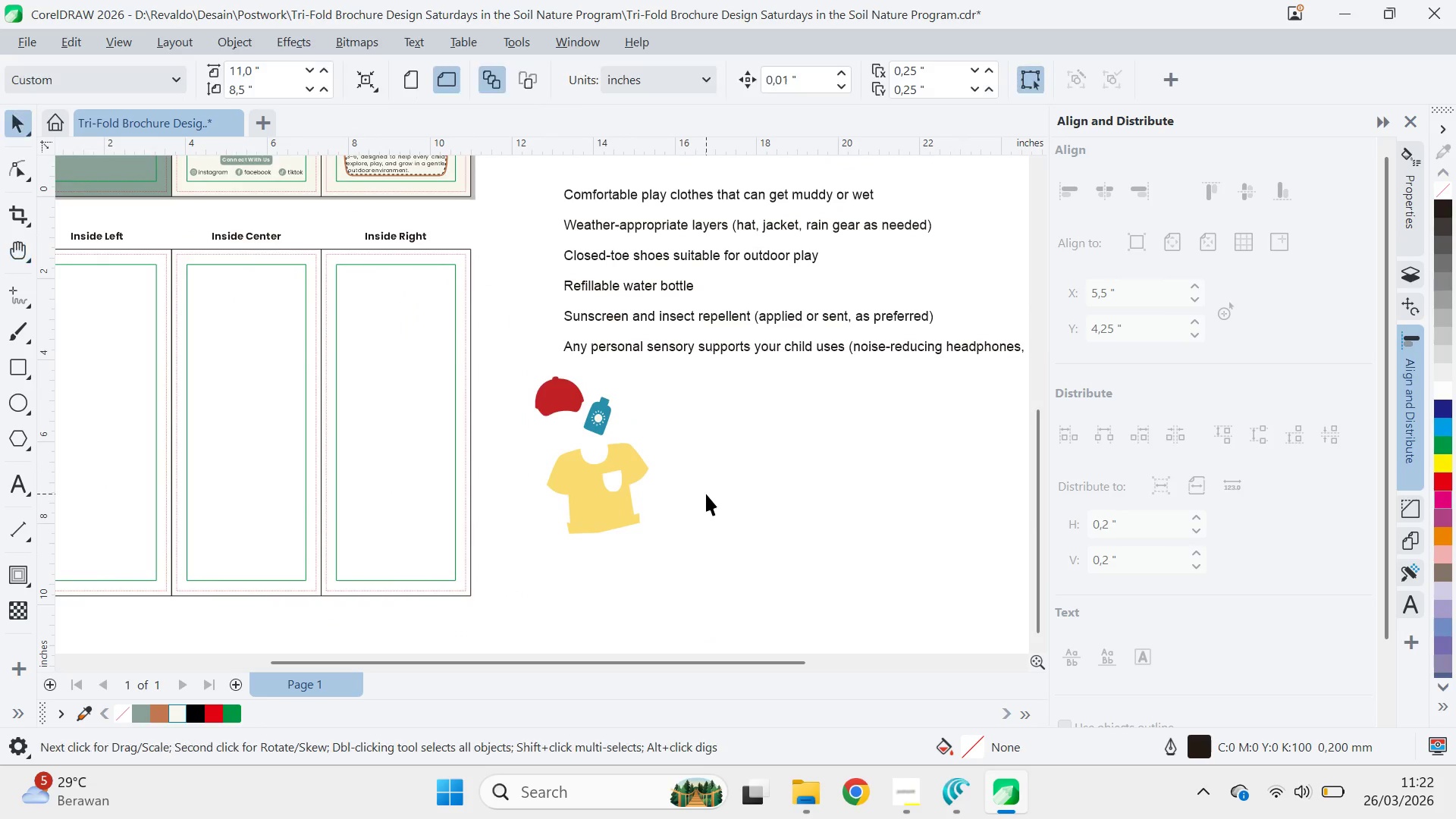 
left_click([706, 494])
 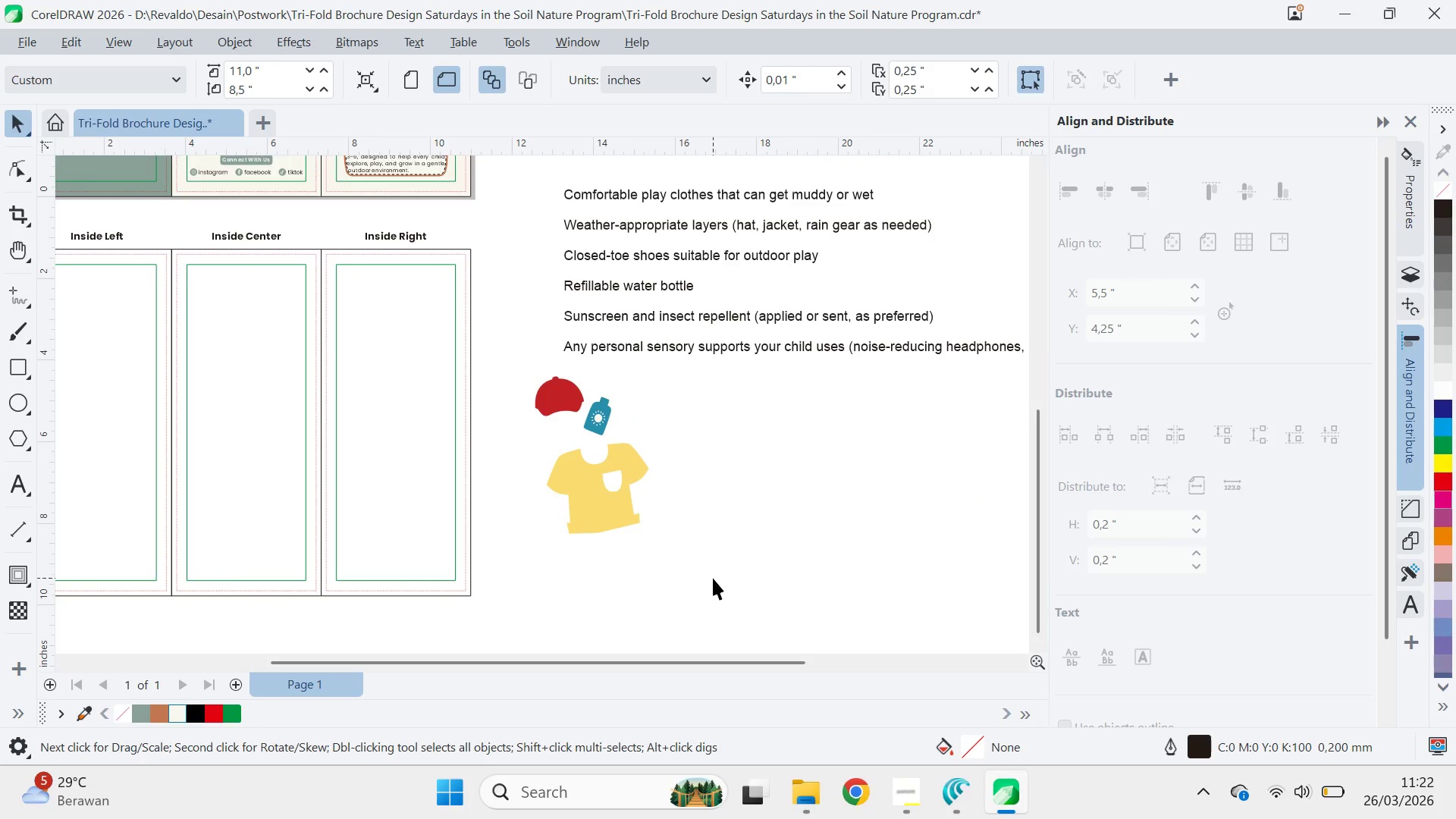 
left_click_drag(start_coordinate=[713, 578], to_coordinate=[482, 351])
 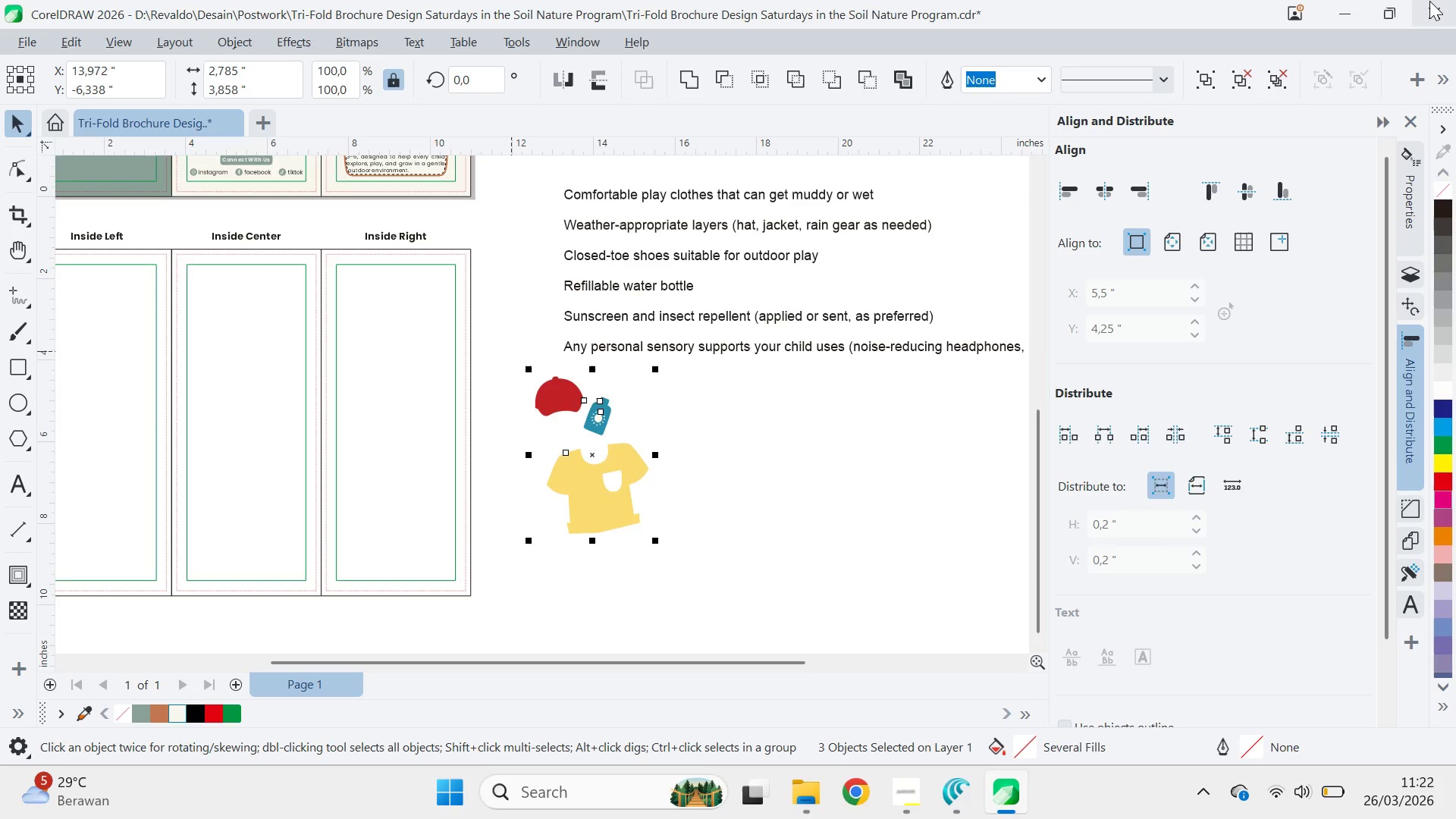 
type([Delete]qv)
 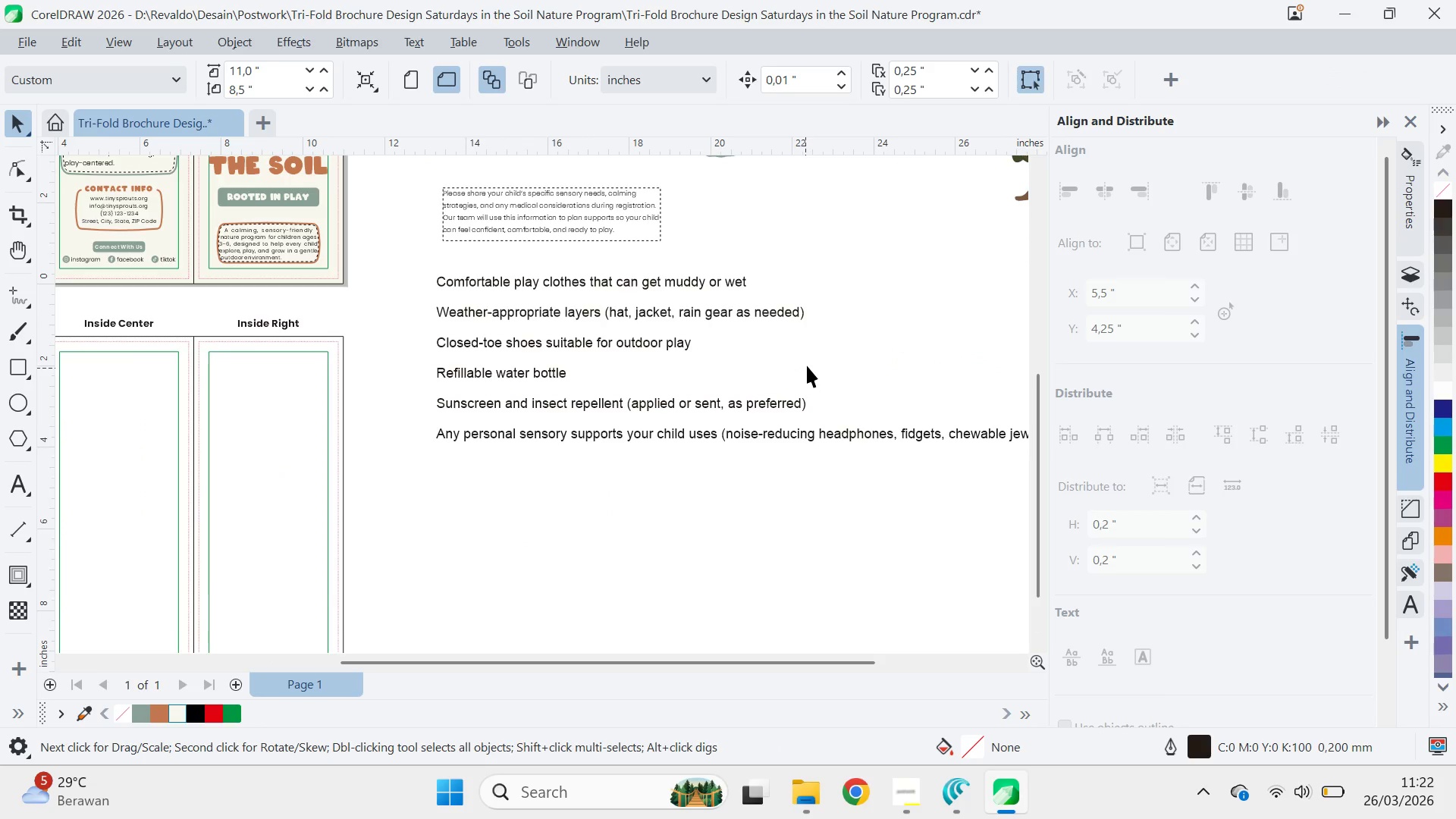 
left_click_drag(start_coordinate=[711, 308], to_coordinate=[584, 395])
 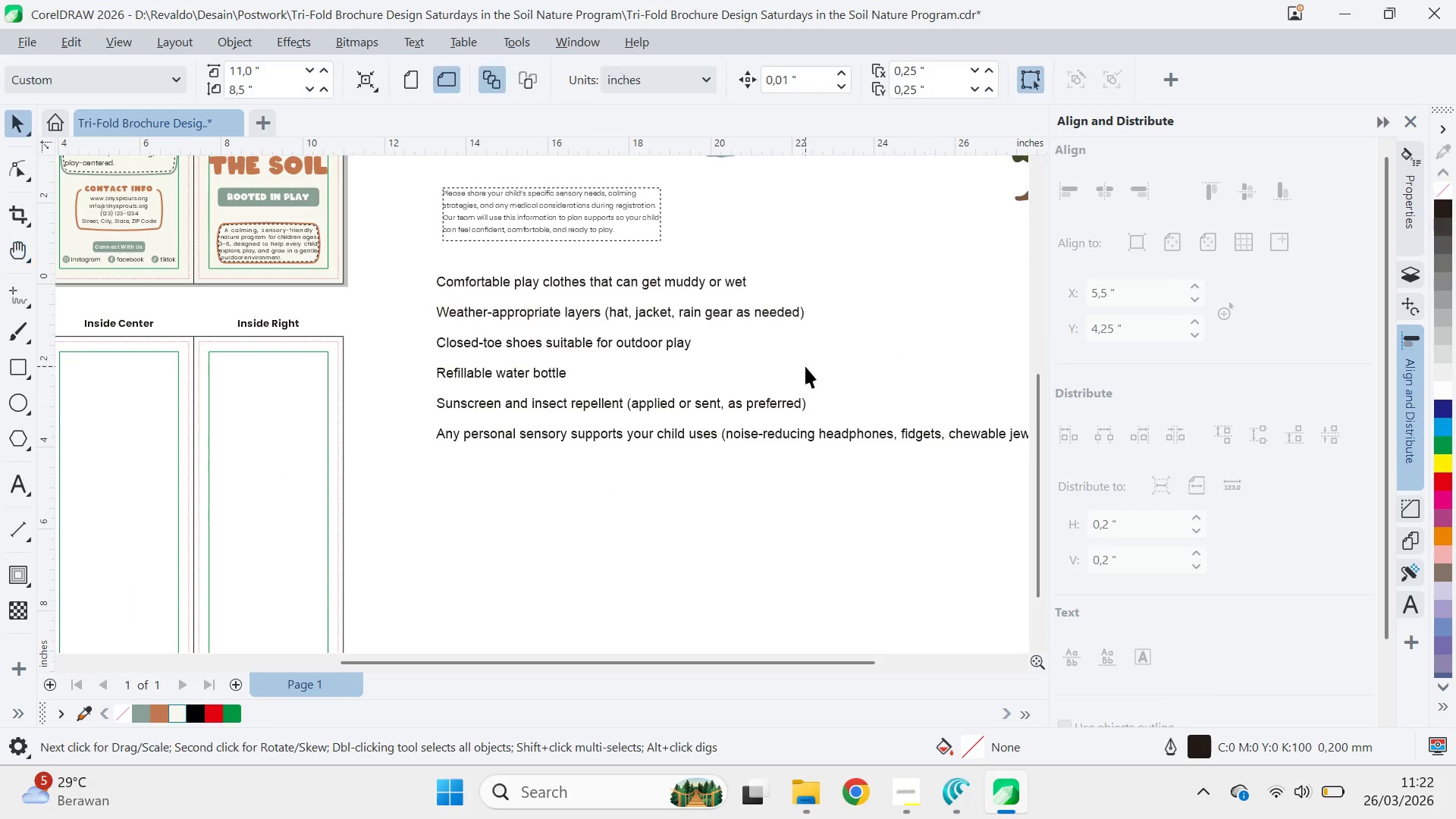 
left_click([805, 366])
 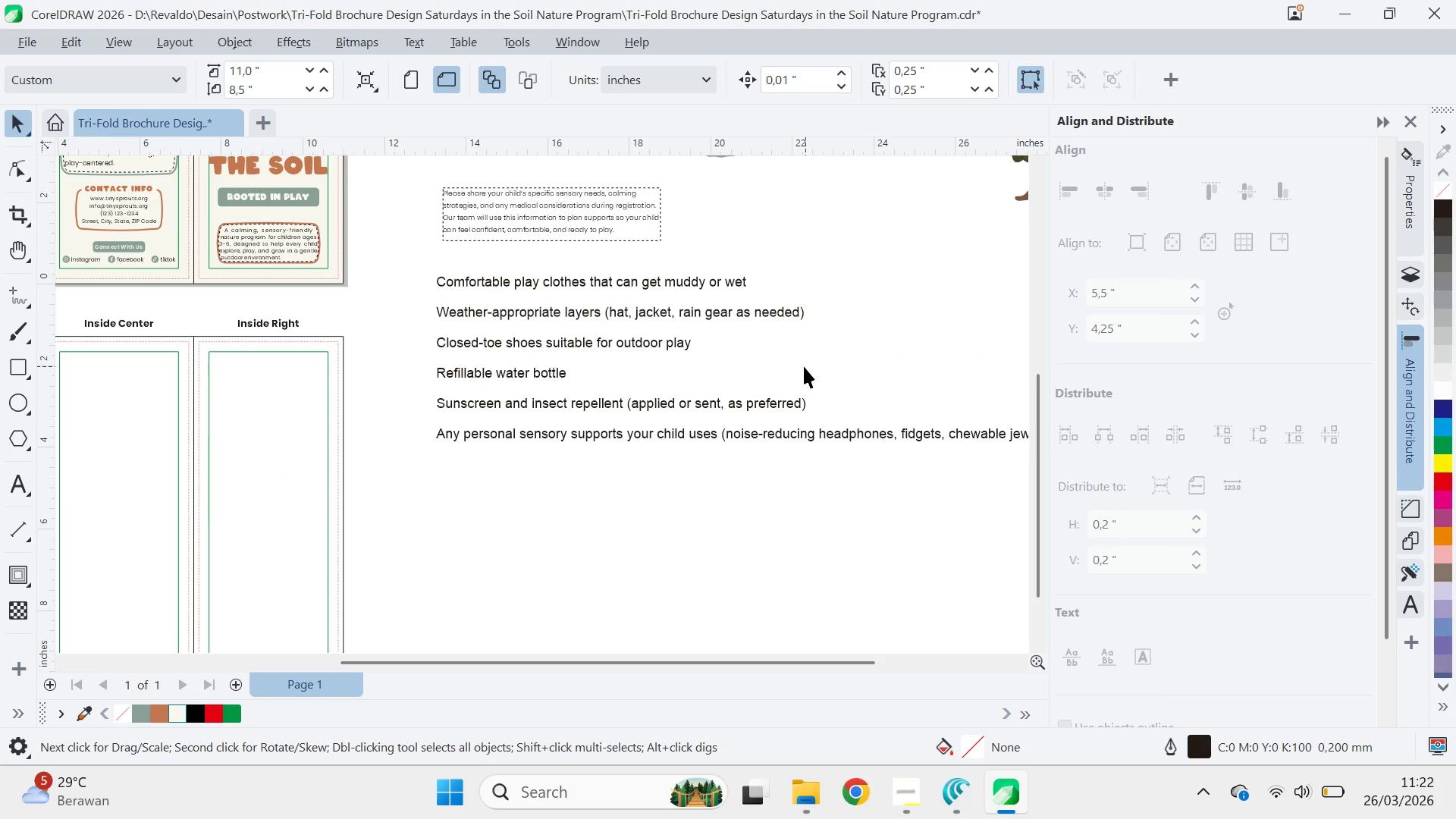 
key(Control+ControlLeft)
 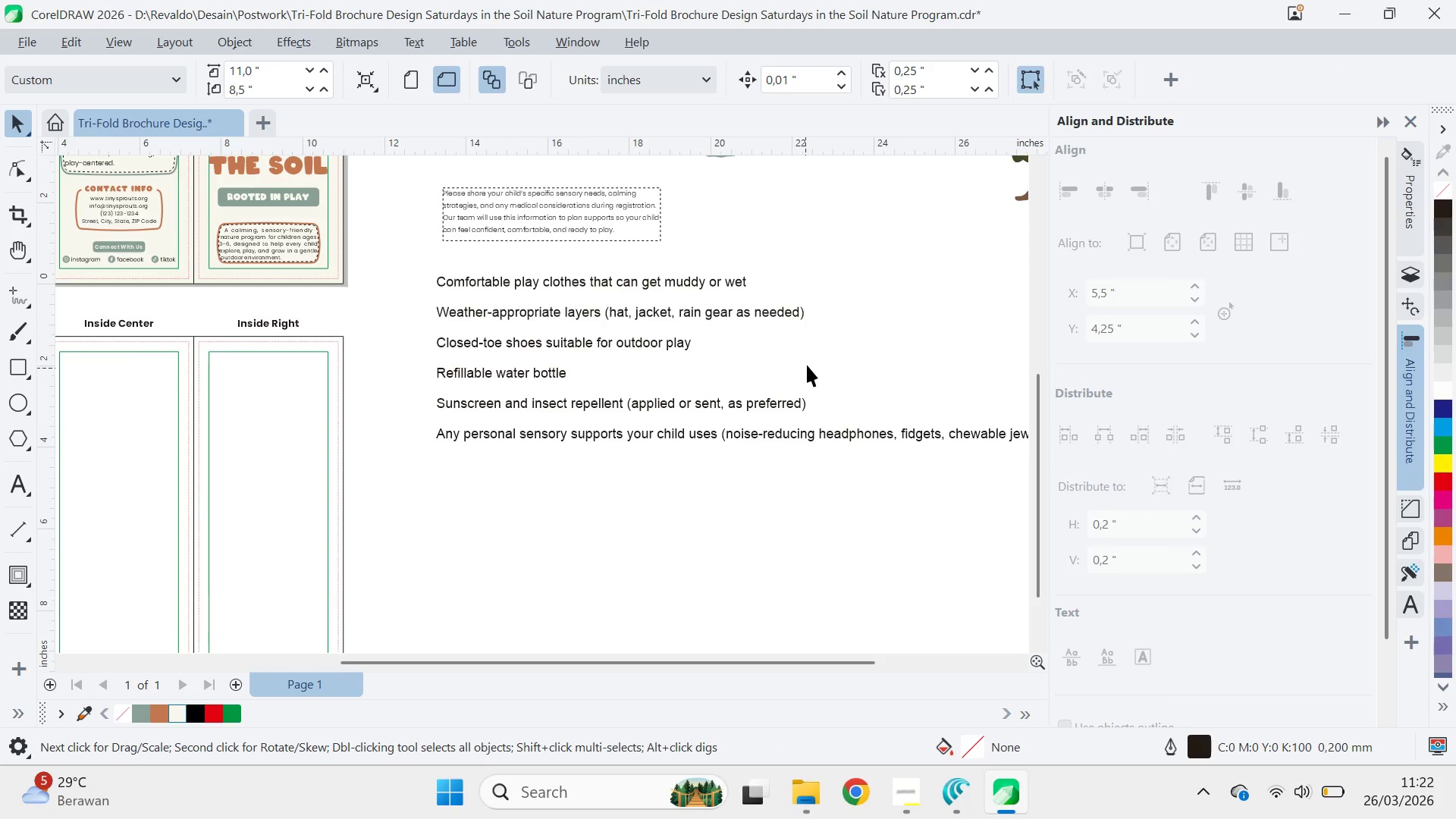 
key(Control+S)
 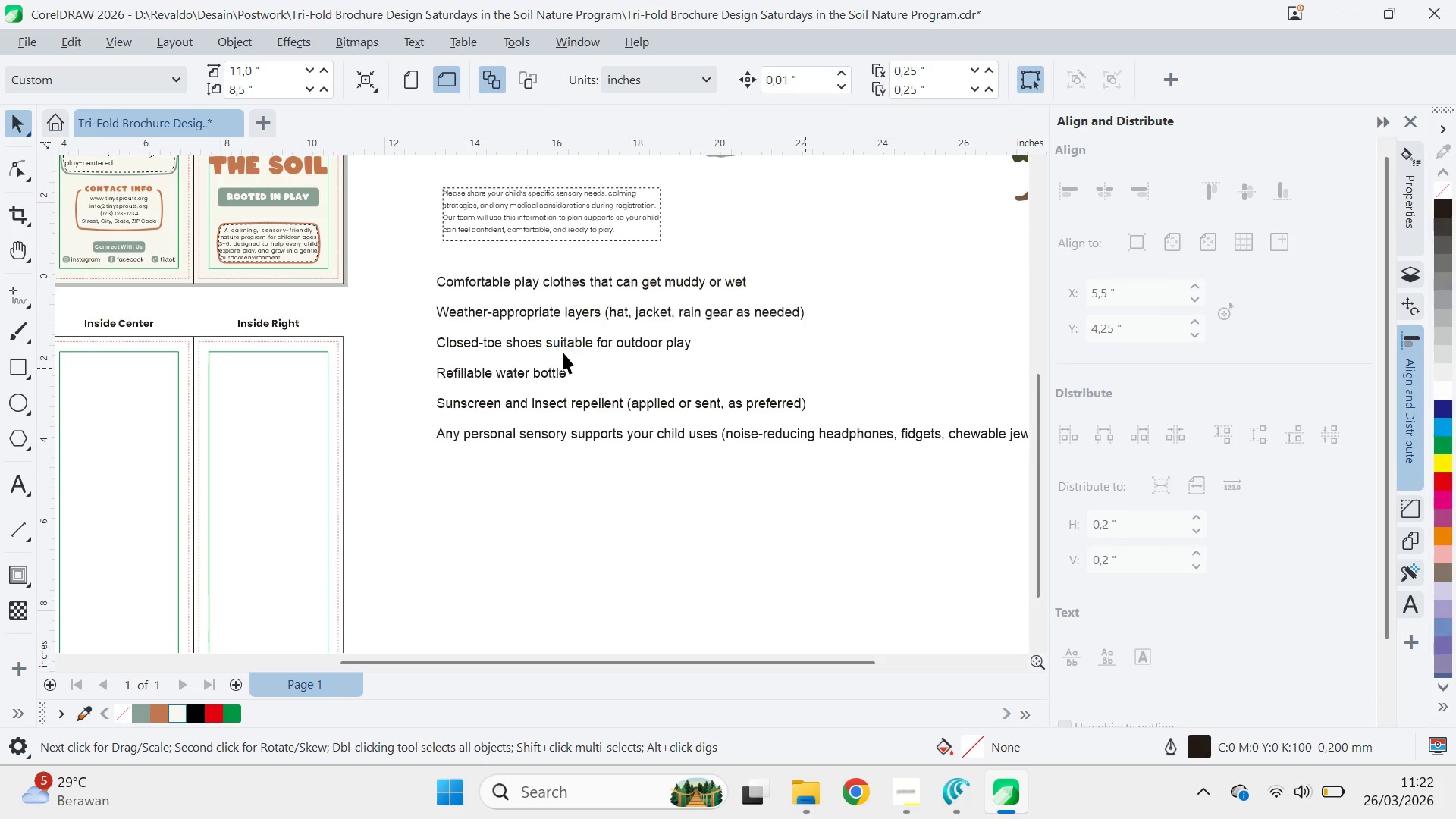 
key(Q)
 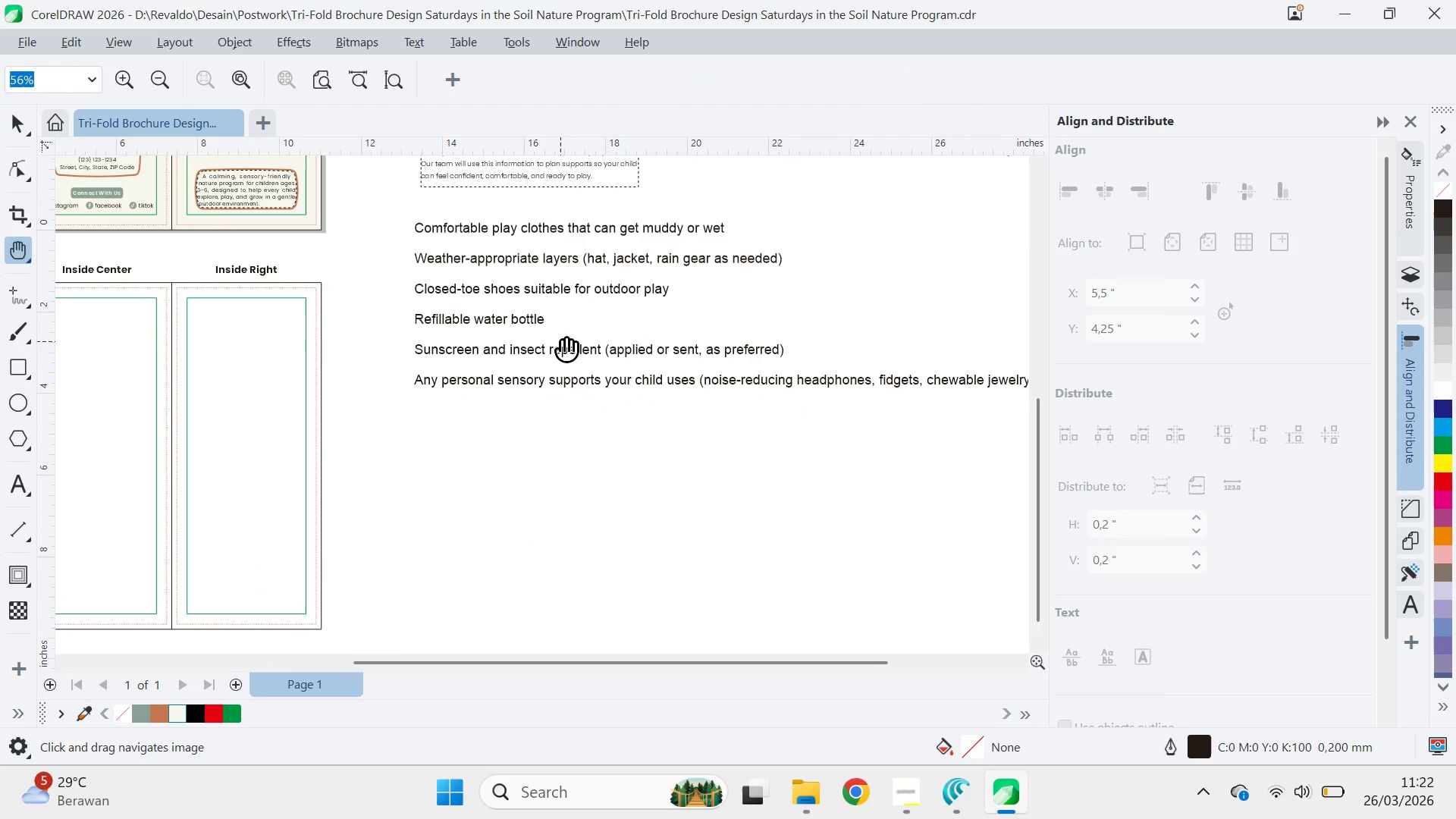 
left_click_drag(start_coordinate=[560, 341], to_coordinate=[984, 585])
 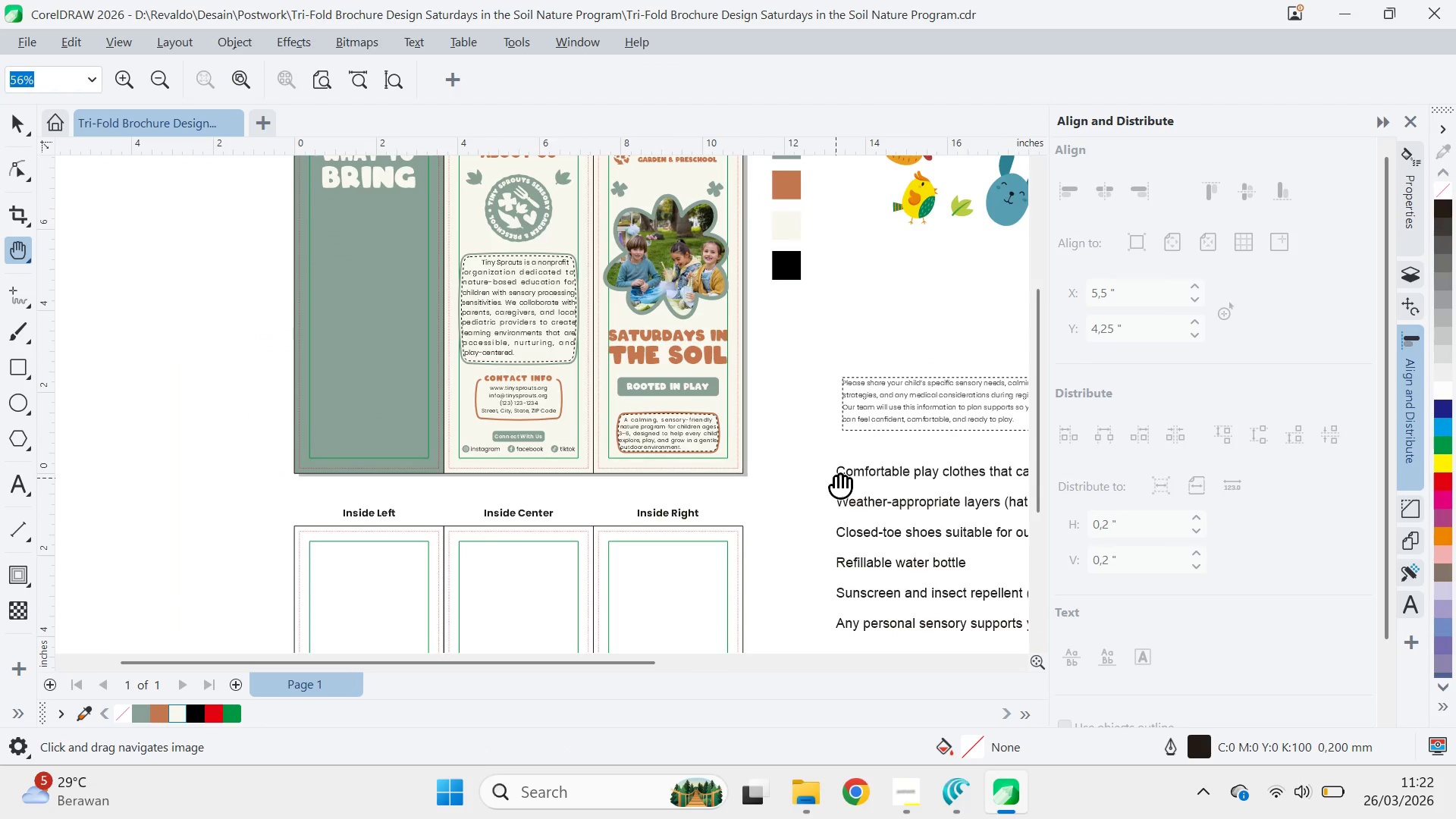 
left_click_drag(start_coordinate=[836, 478], to_coordinate=[776, 497])
 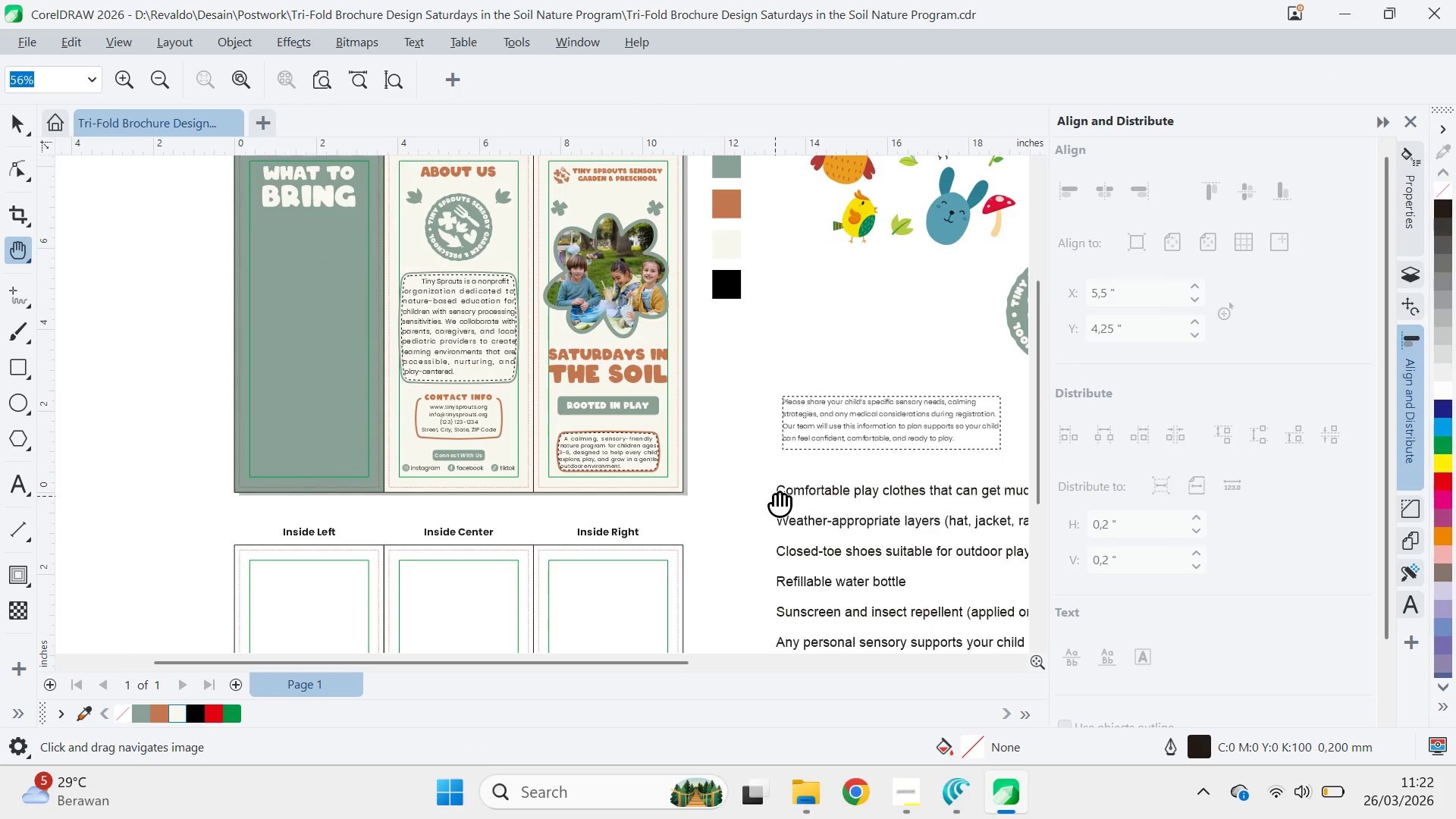 
key(Alt+Tab)
 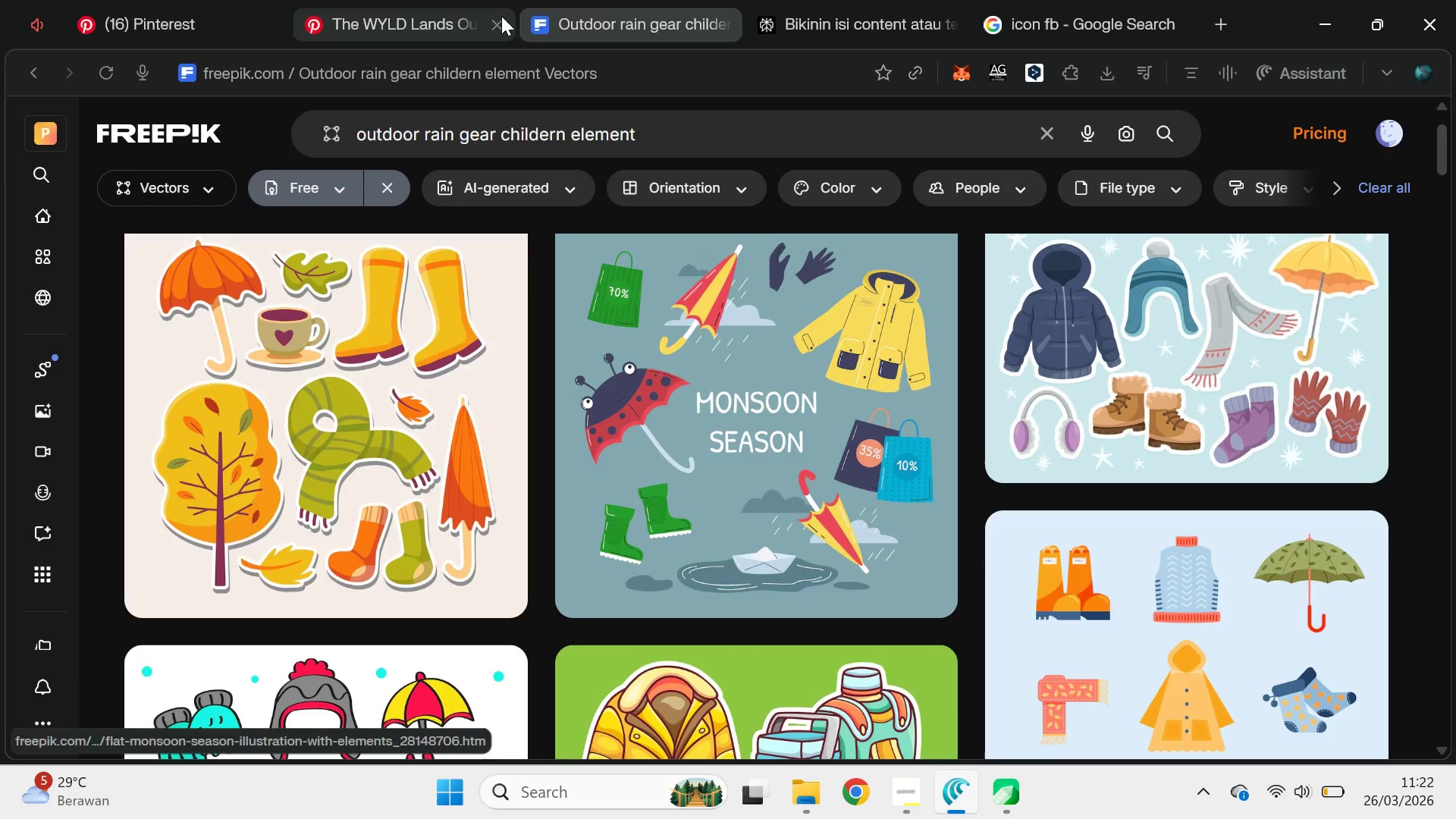 
left_click([795, 0])
 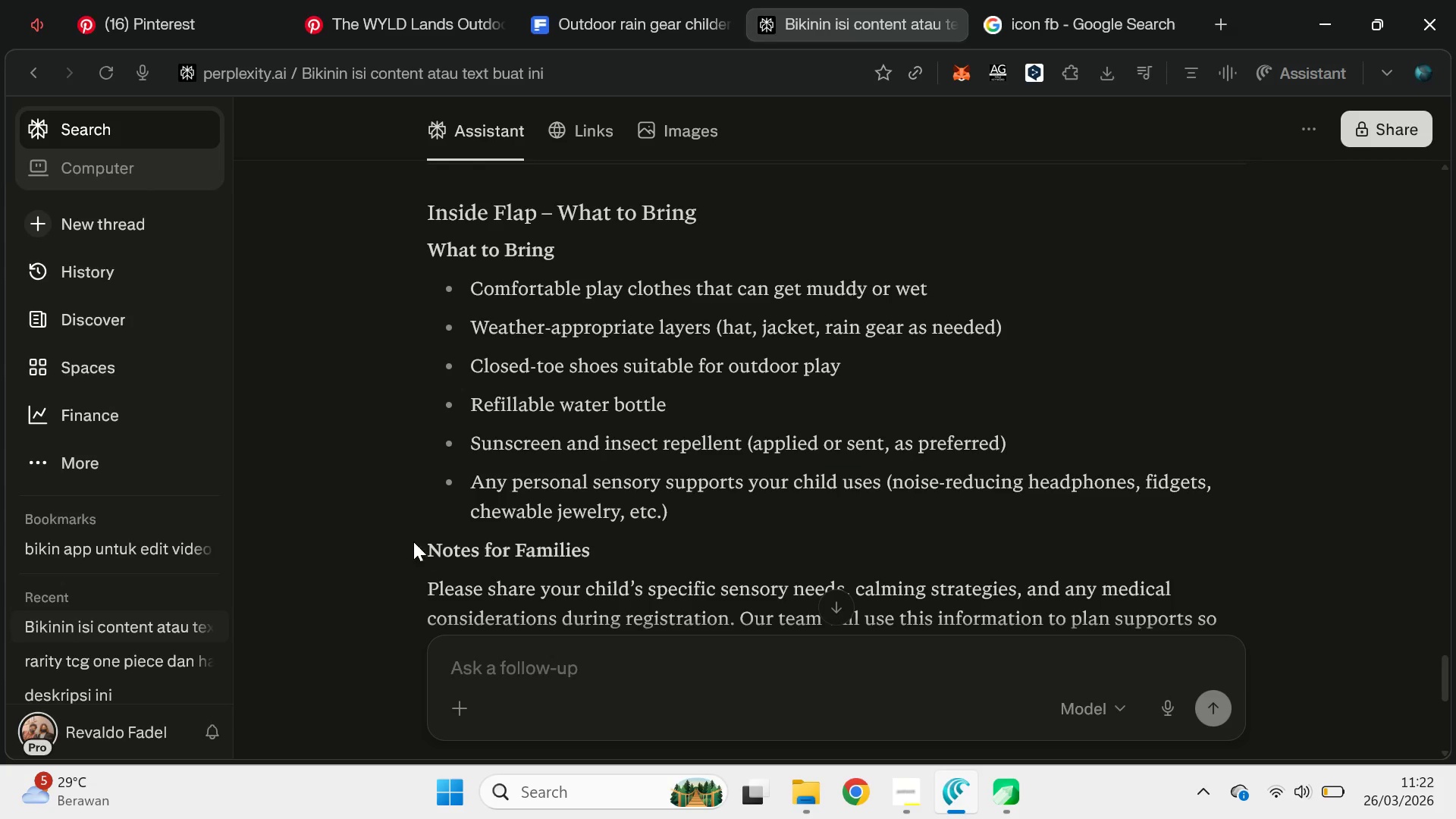 
left_click_drag(start_coordinate=[422, 549], to_coordinate=[609, 557])
 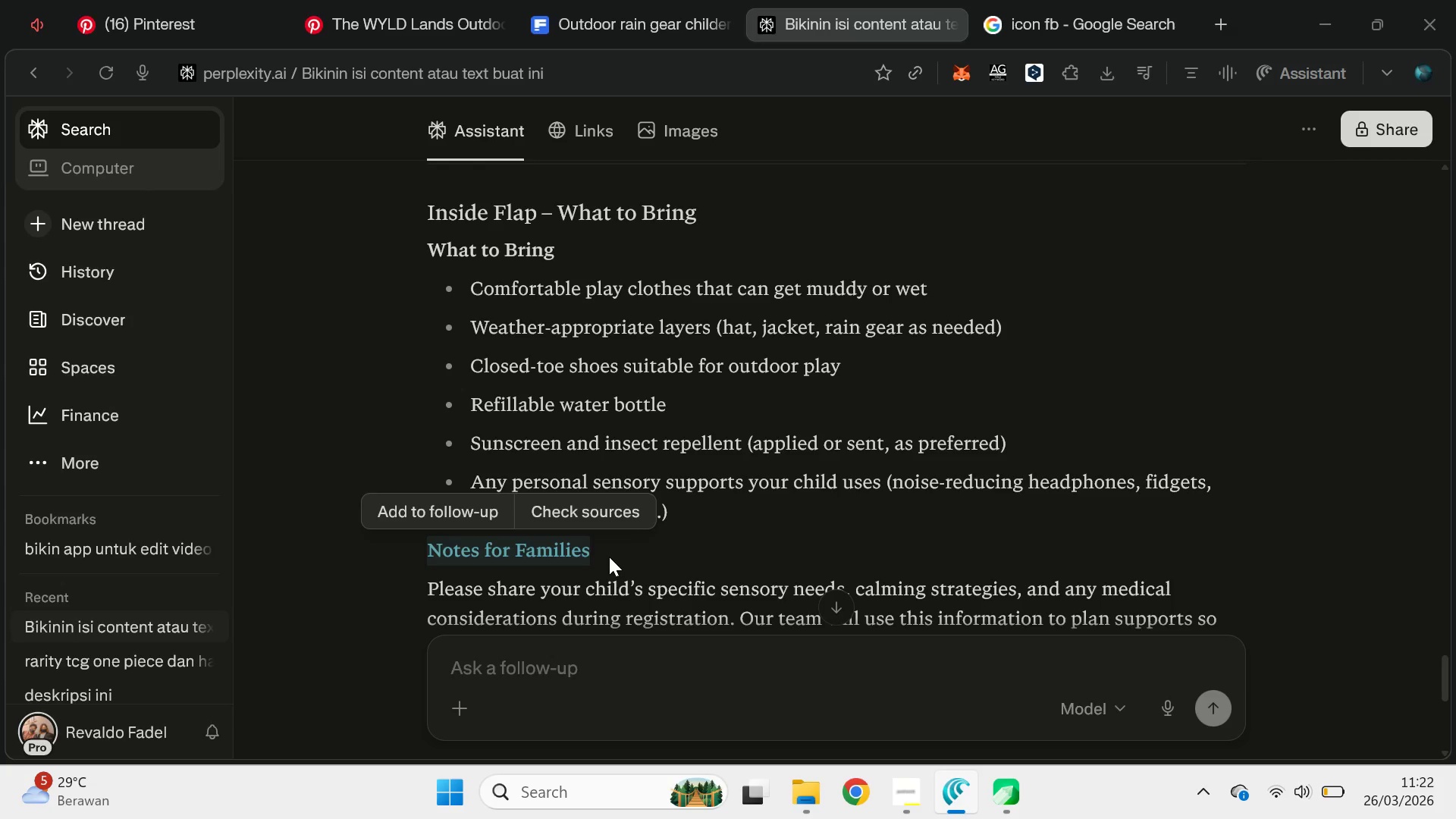 
key(Control+C)
 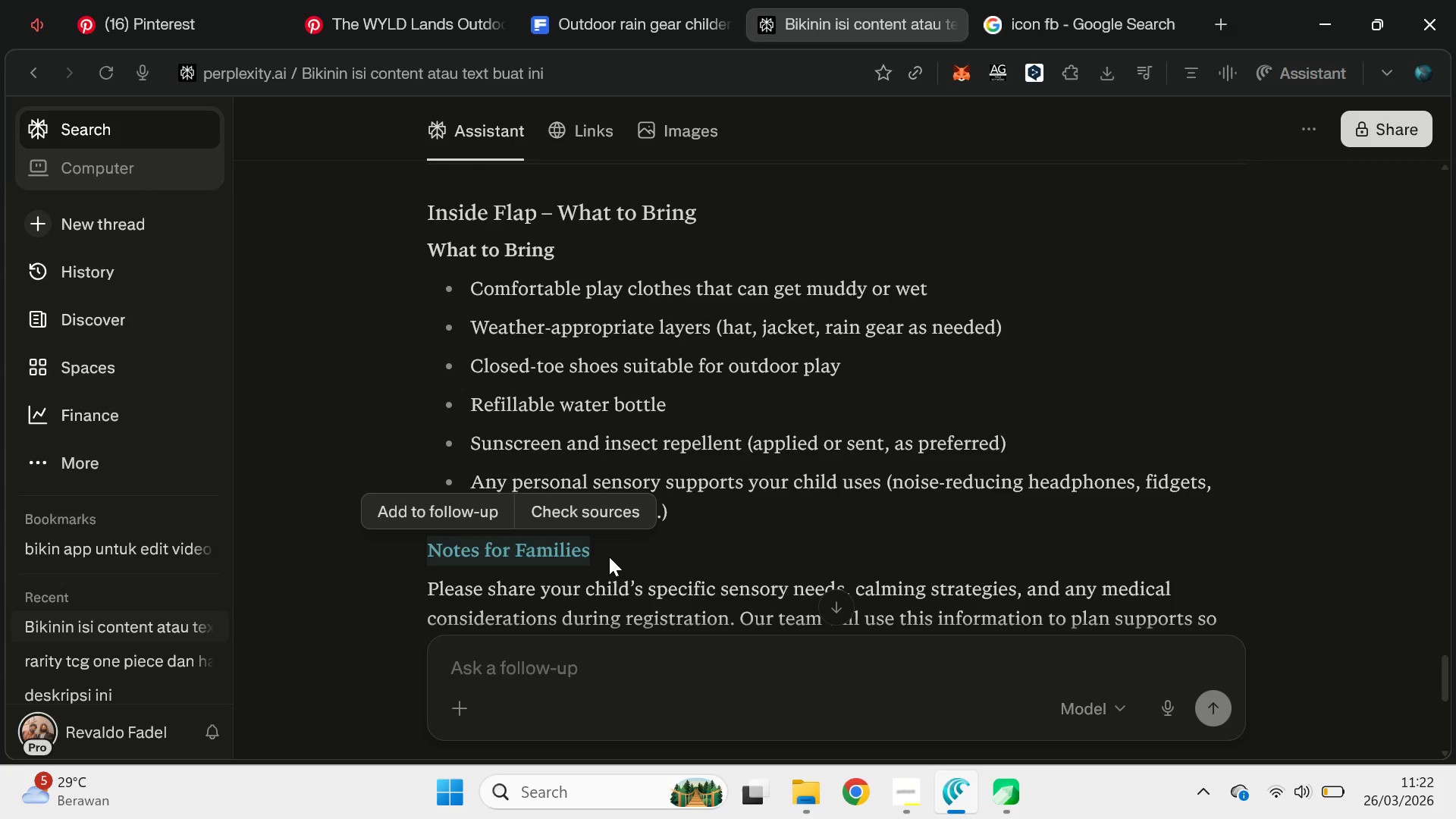 
key(Control+C)
 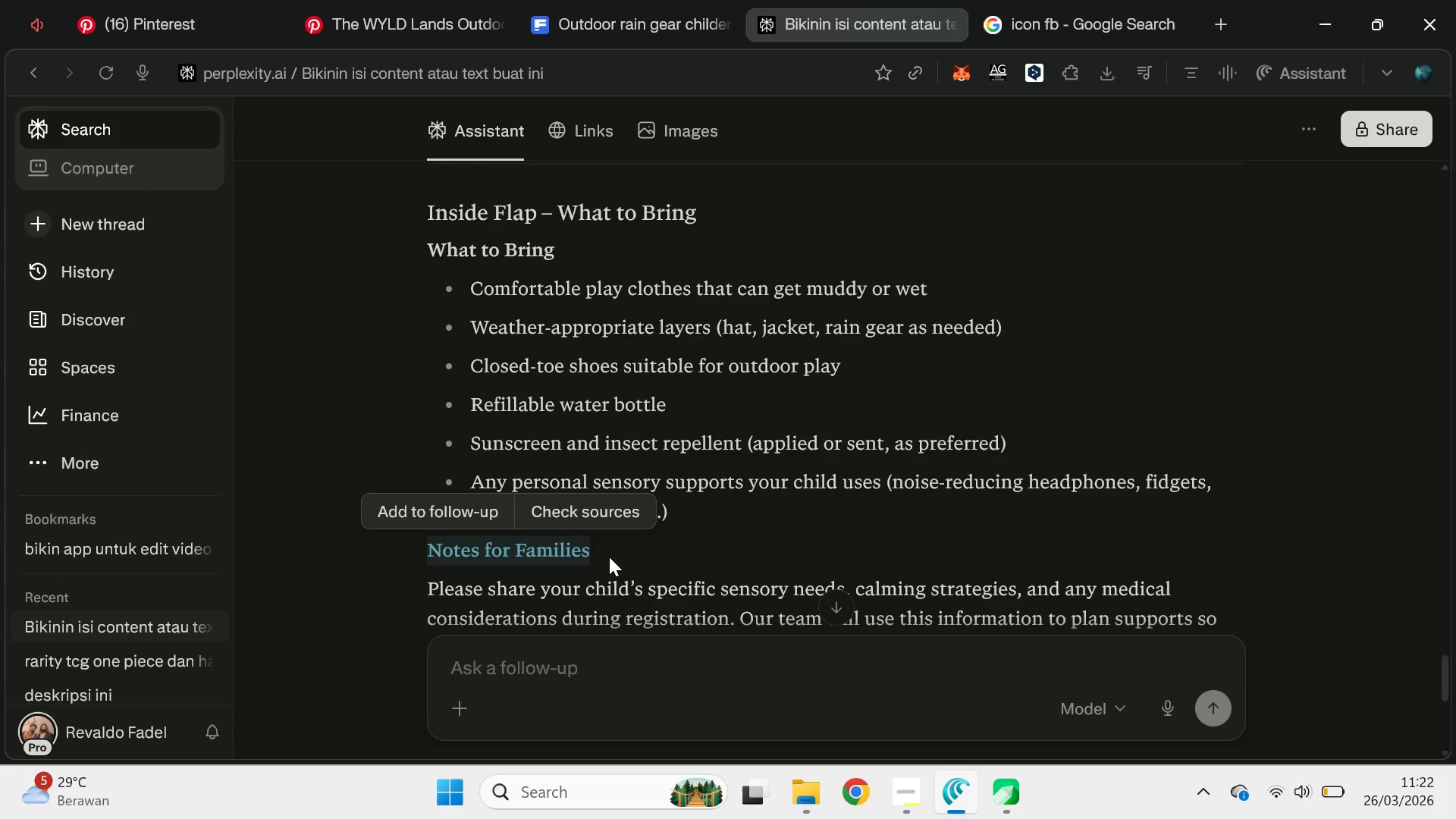 
key(Alt+AltLeft)
 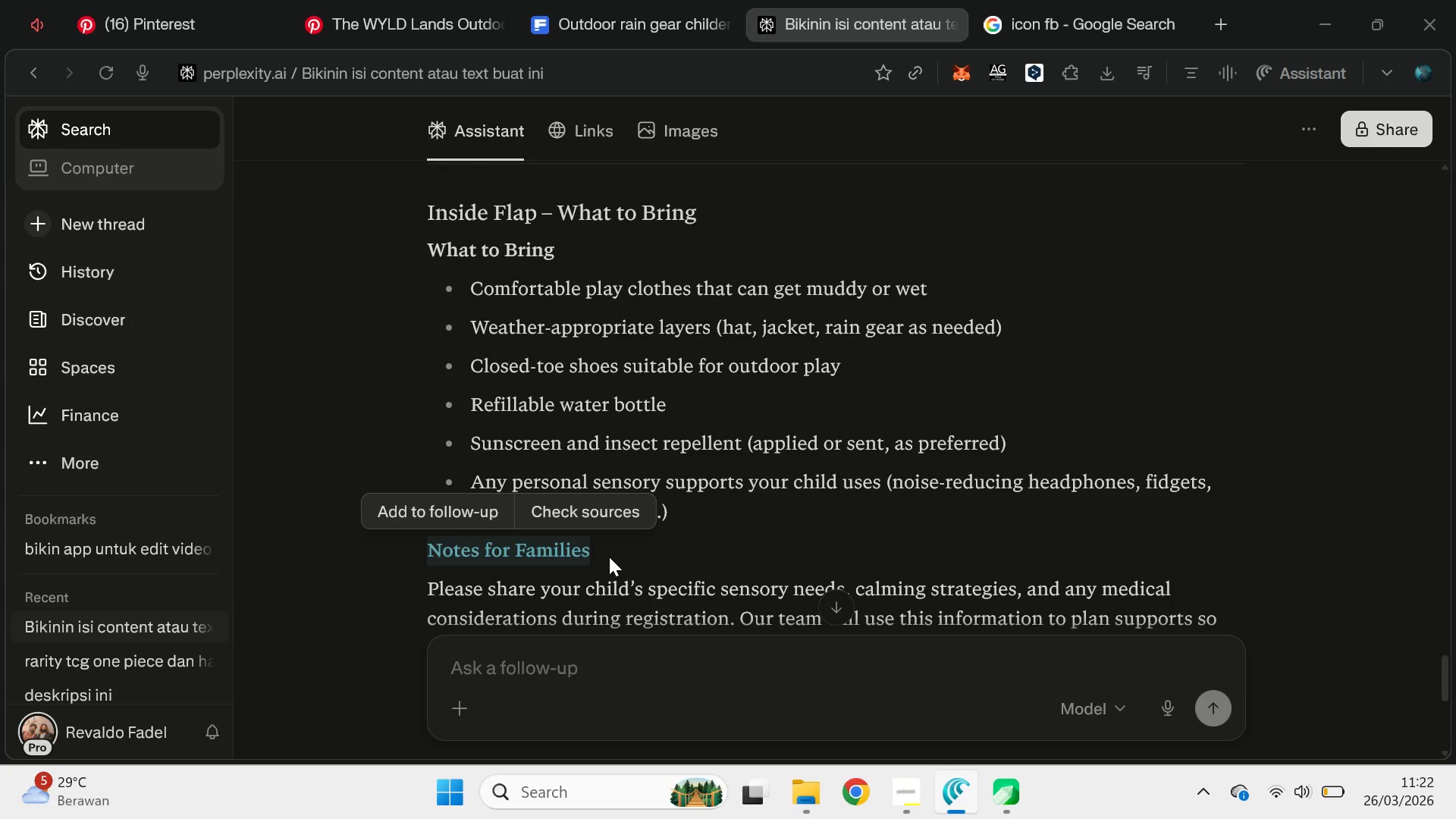 
key(Alt+Tab)
 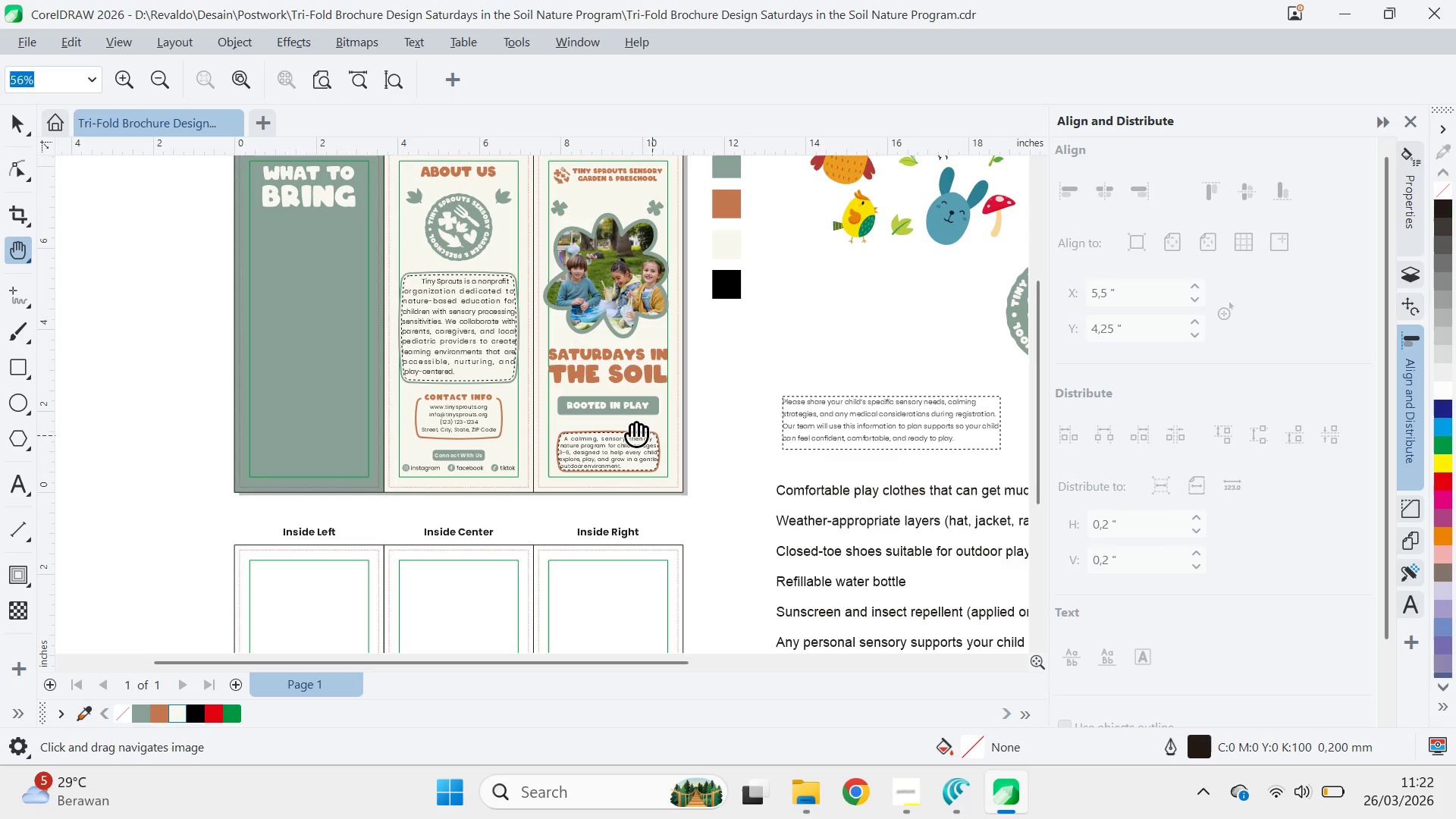 
key(V)
 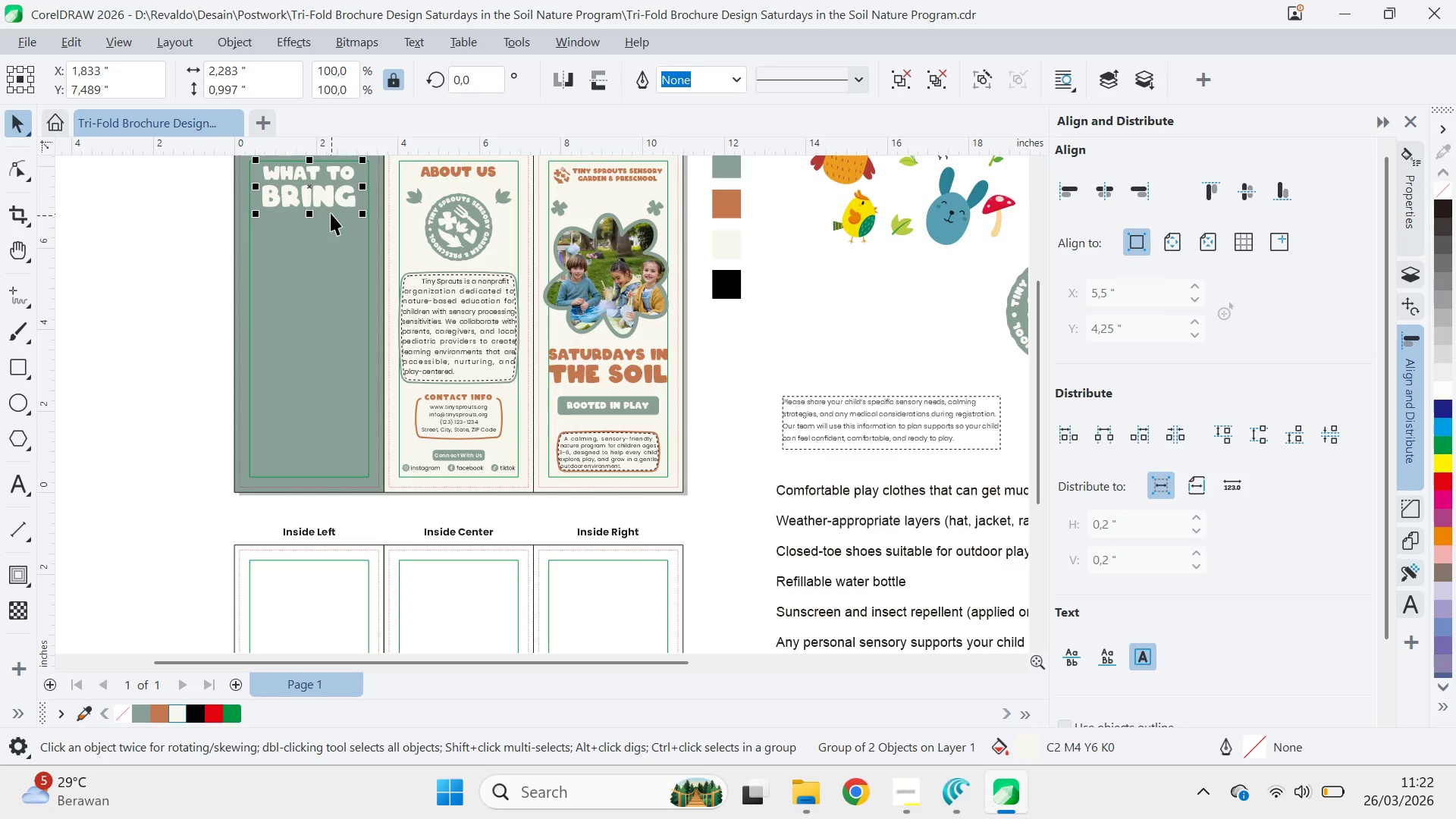 
left_click_drag(start_coordinate=[334, 202], to_coordinate=[813, 366])
 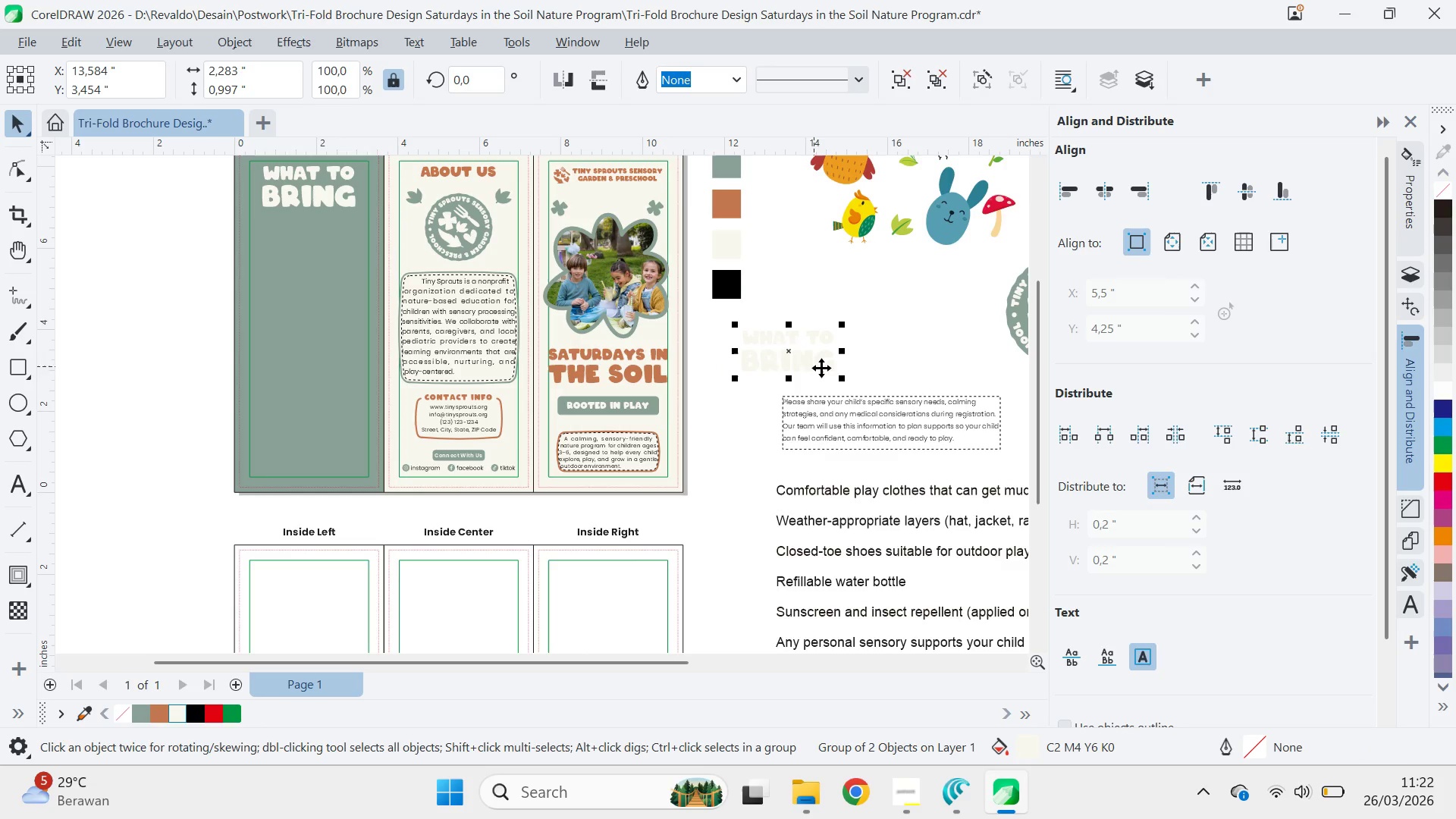 
key(Control+U)
 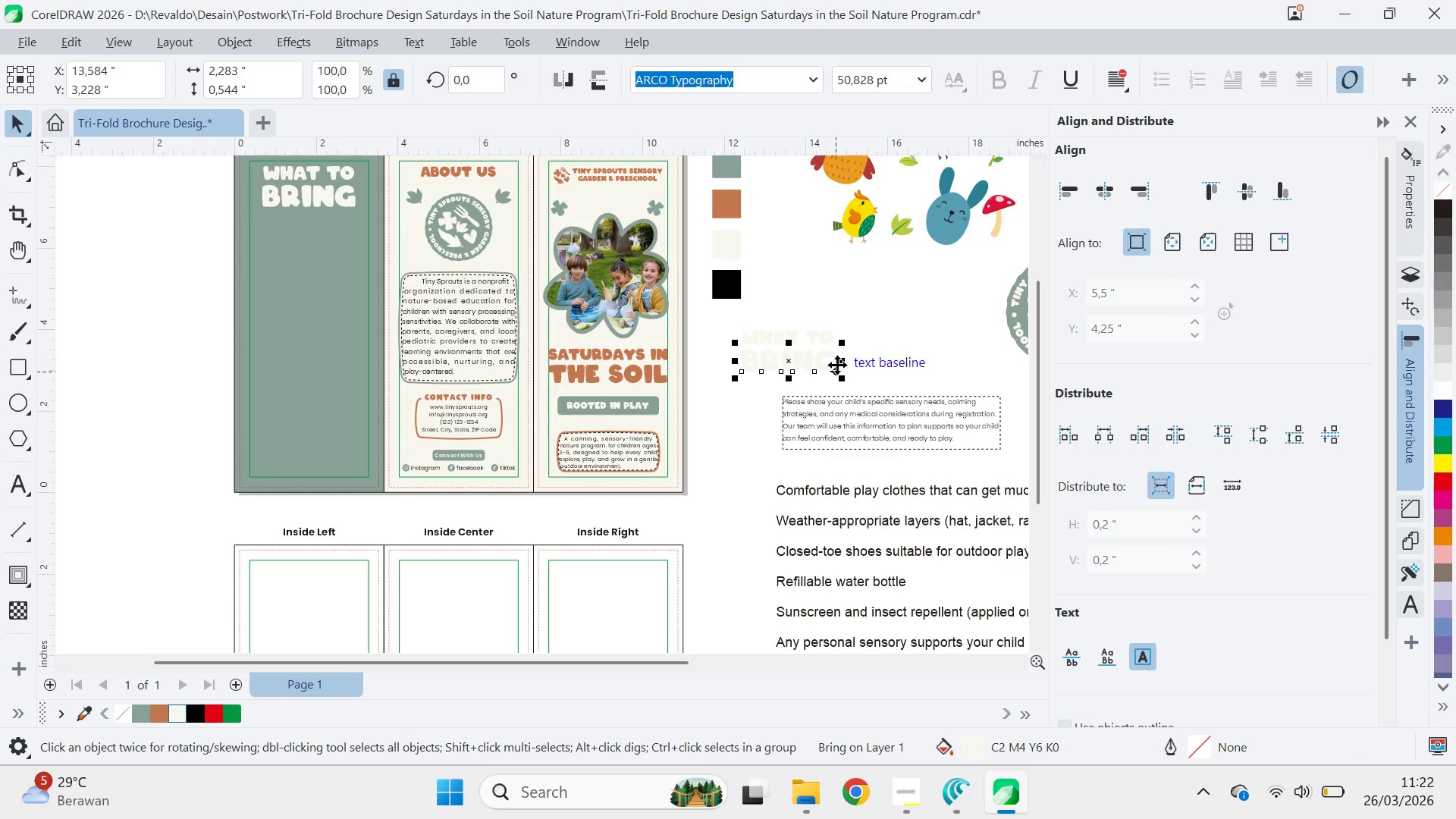 
key(Delete)
 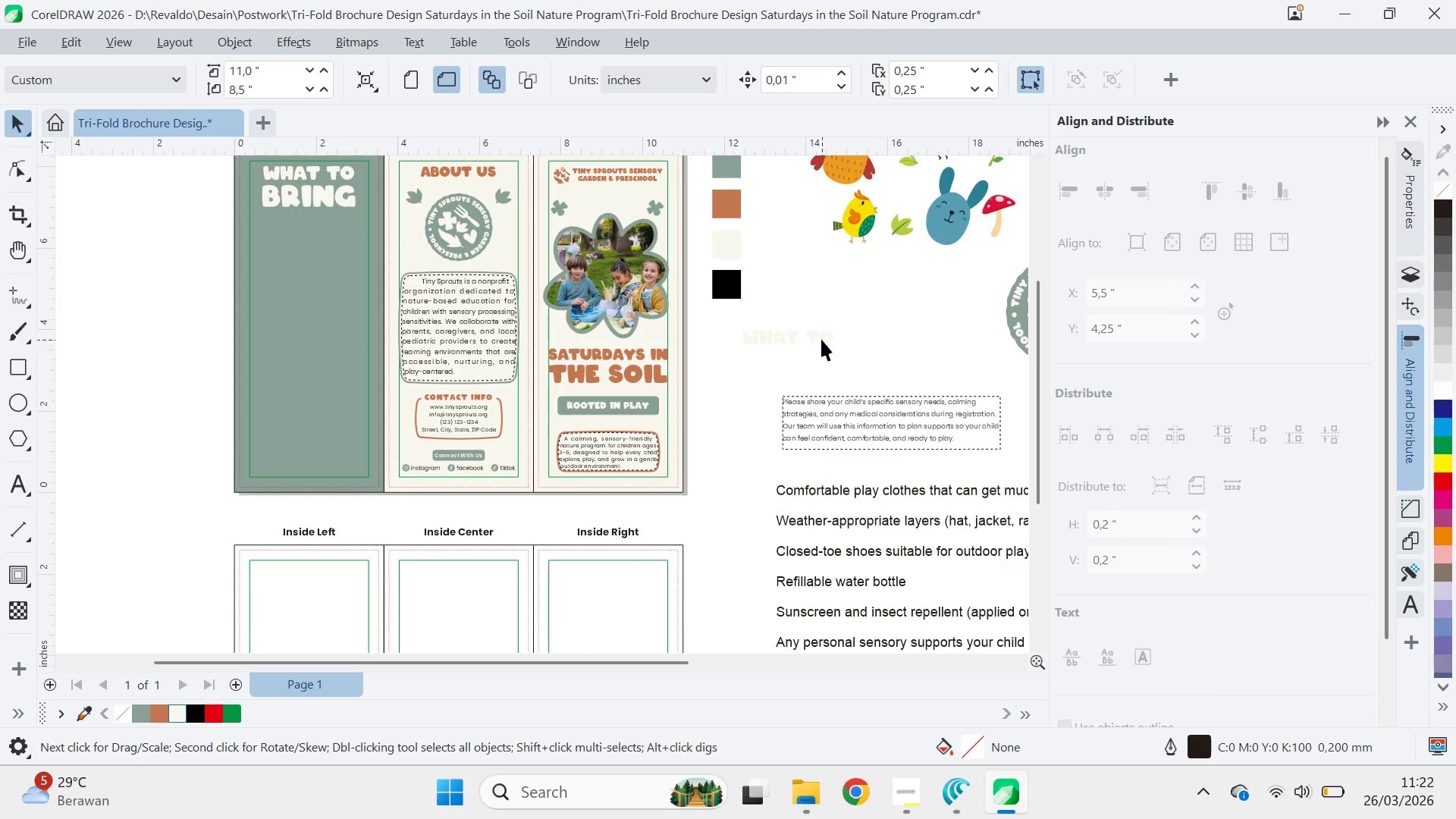 
double_click([821, 336])
 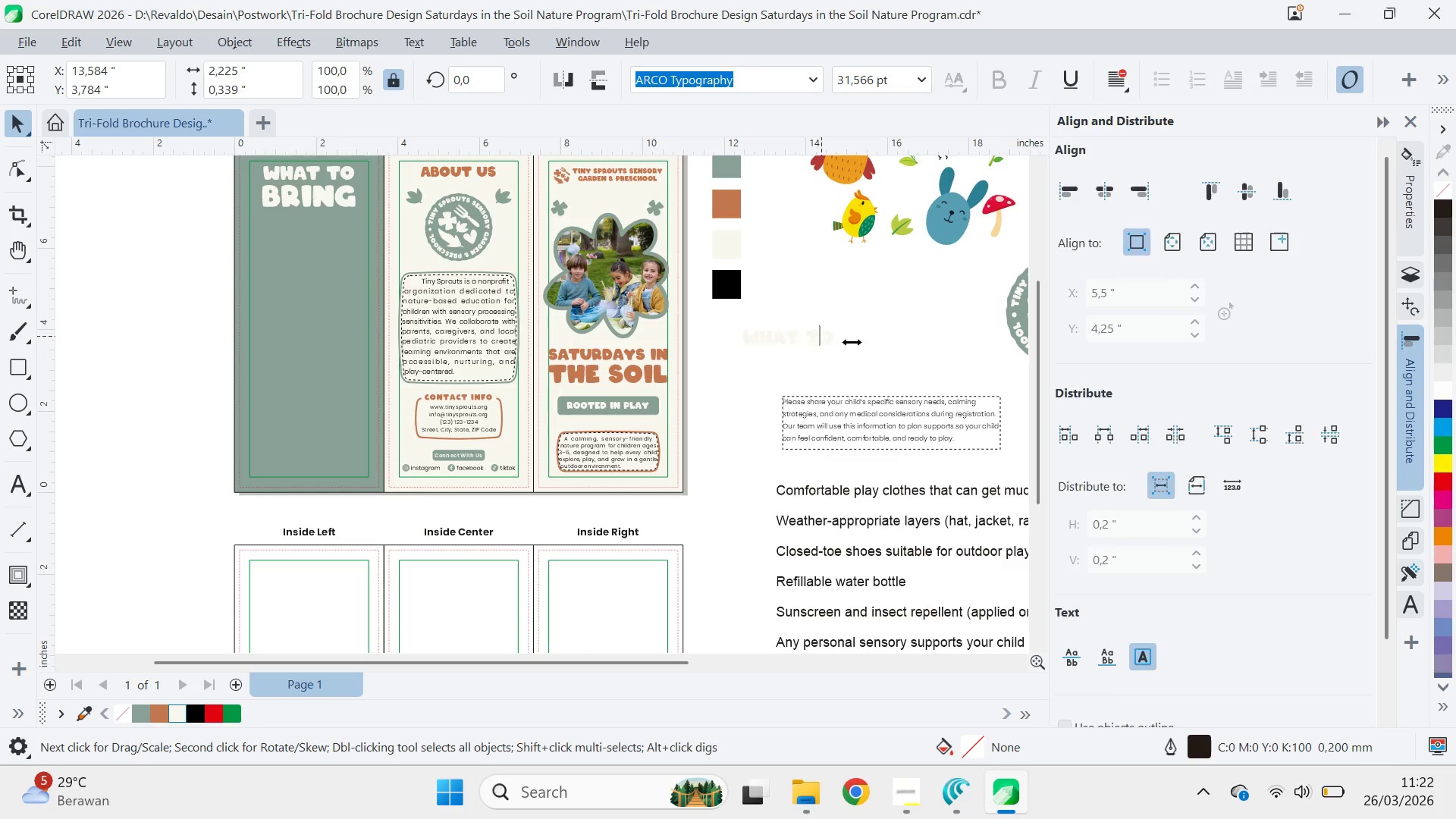 
key(Control+A)
 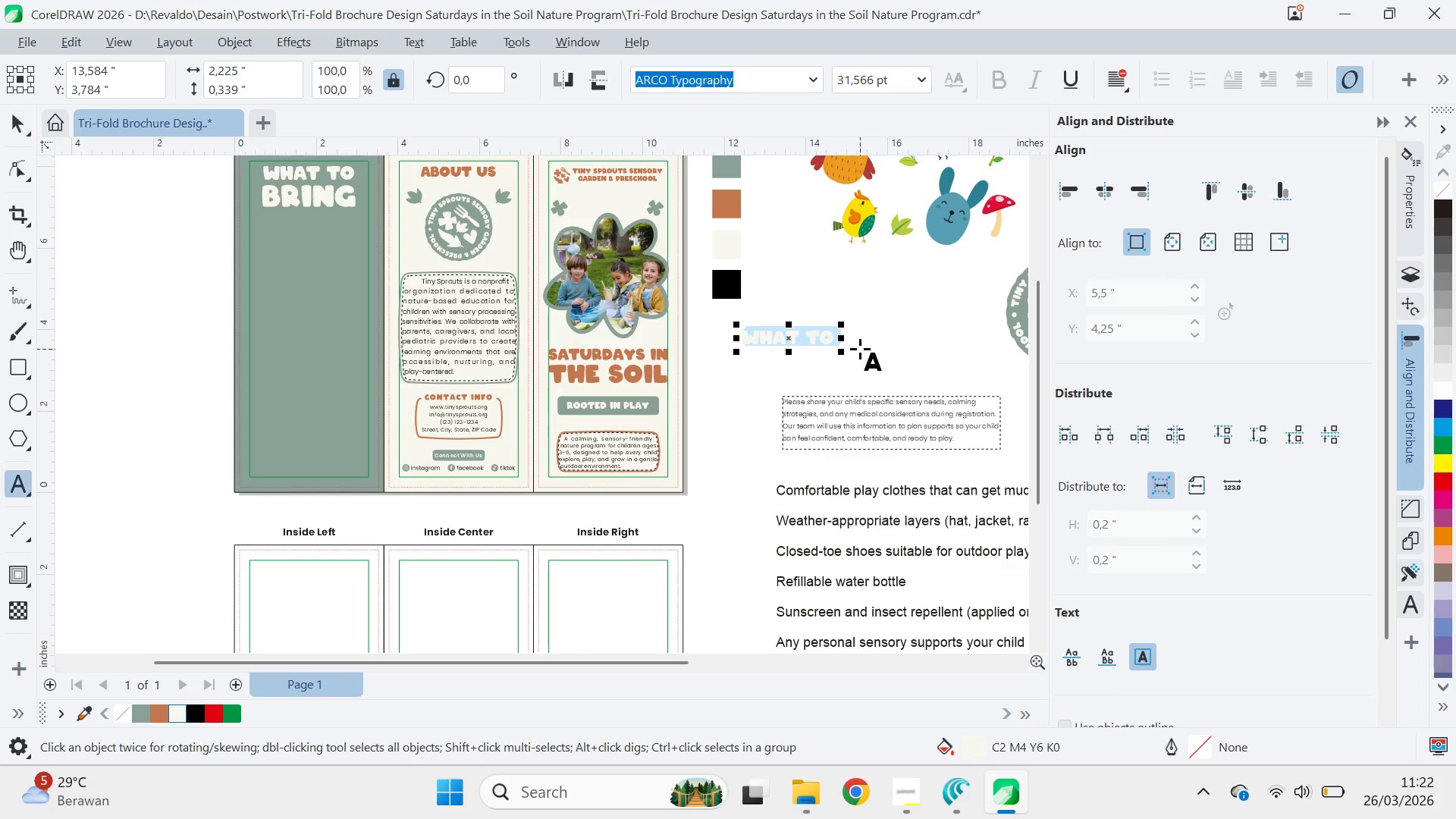 
key(Control+V)
 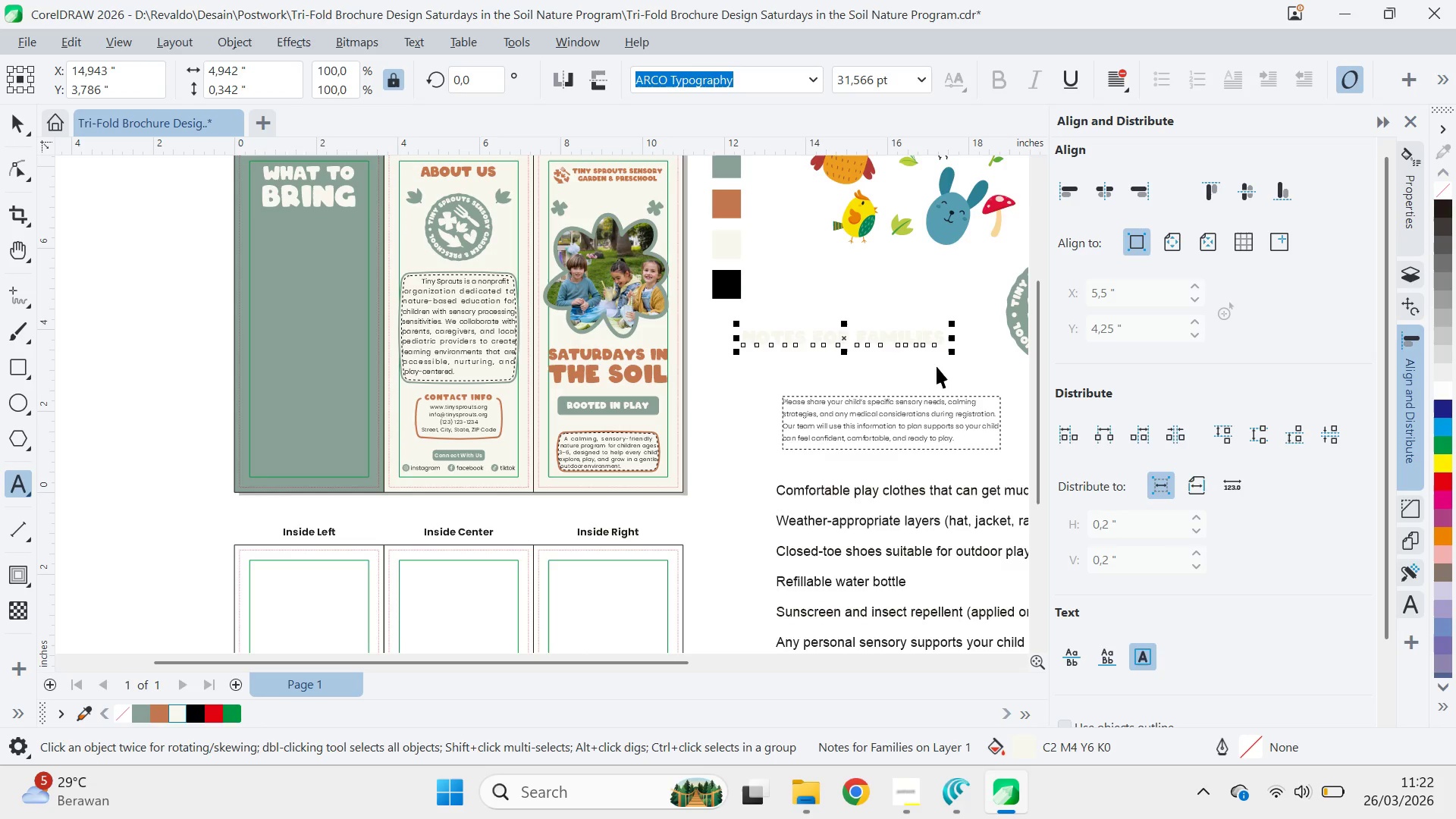 
double_click([811, 333])
 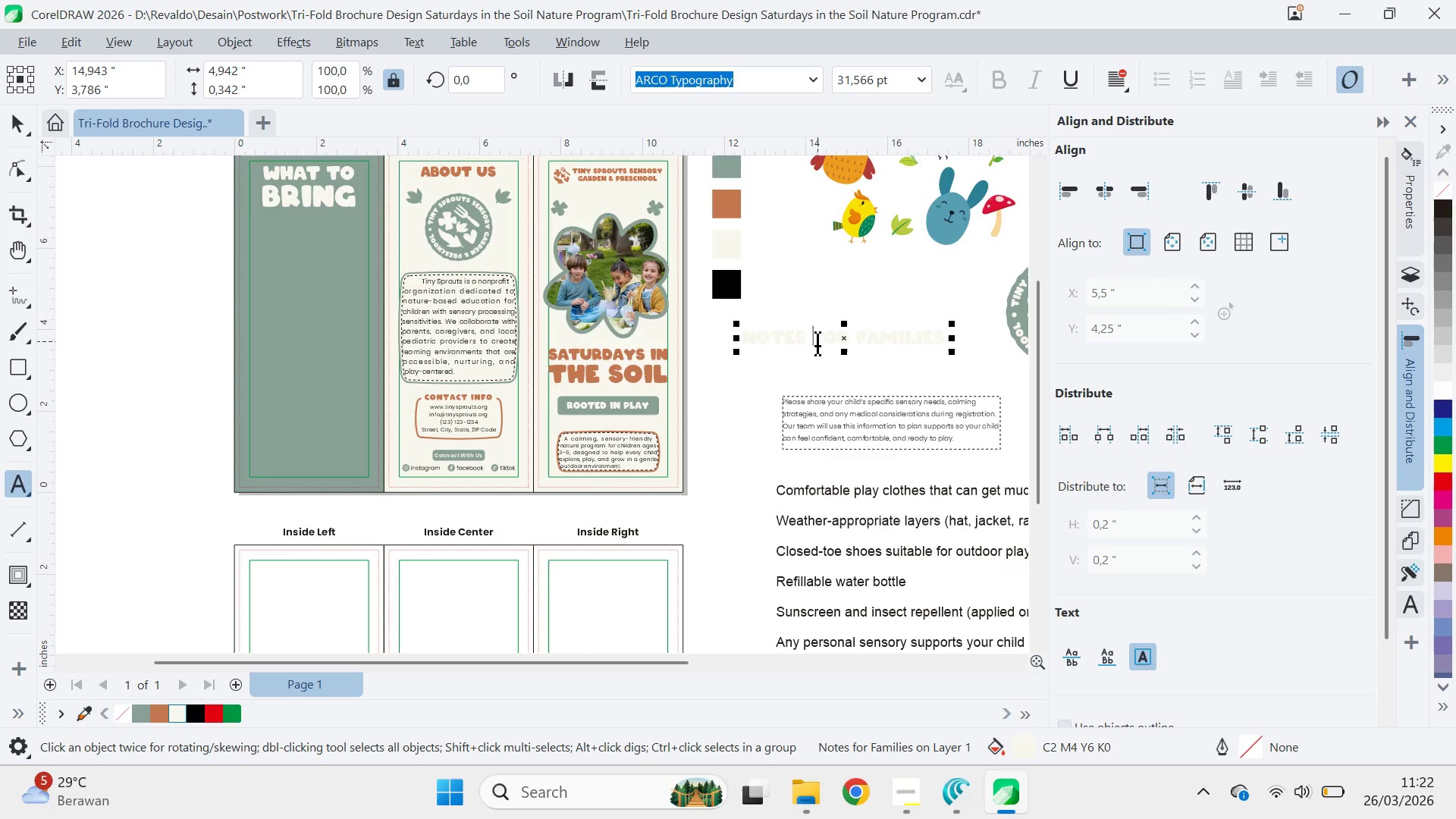 
hold_key(key=ShiftLeft, duration=0.45)
 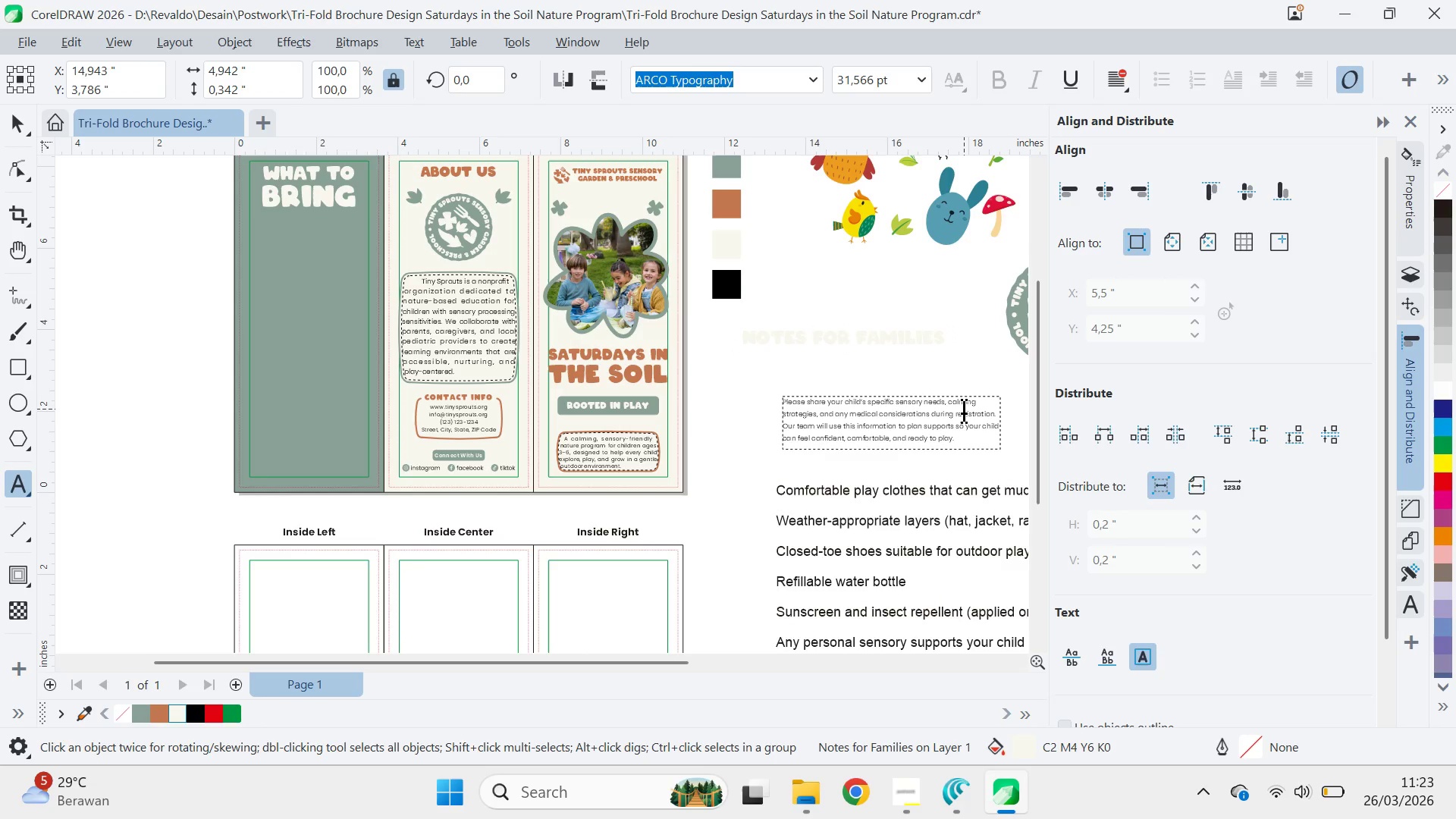 
key(Control+Shift+ArrowRight)
 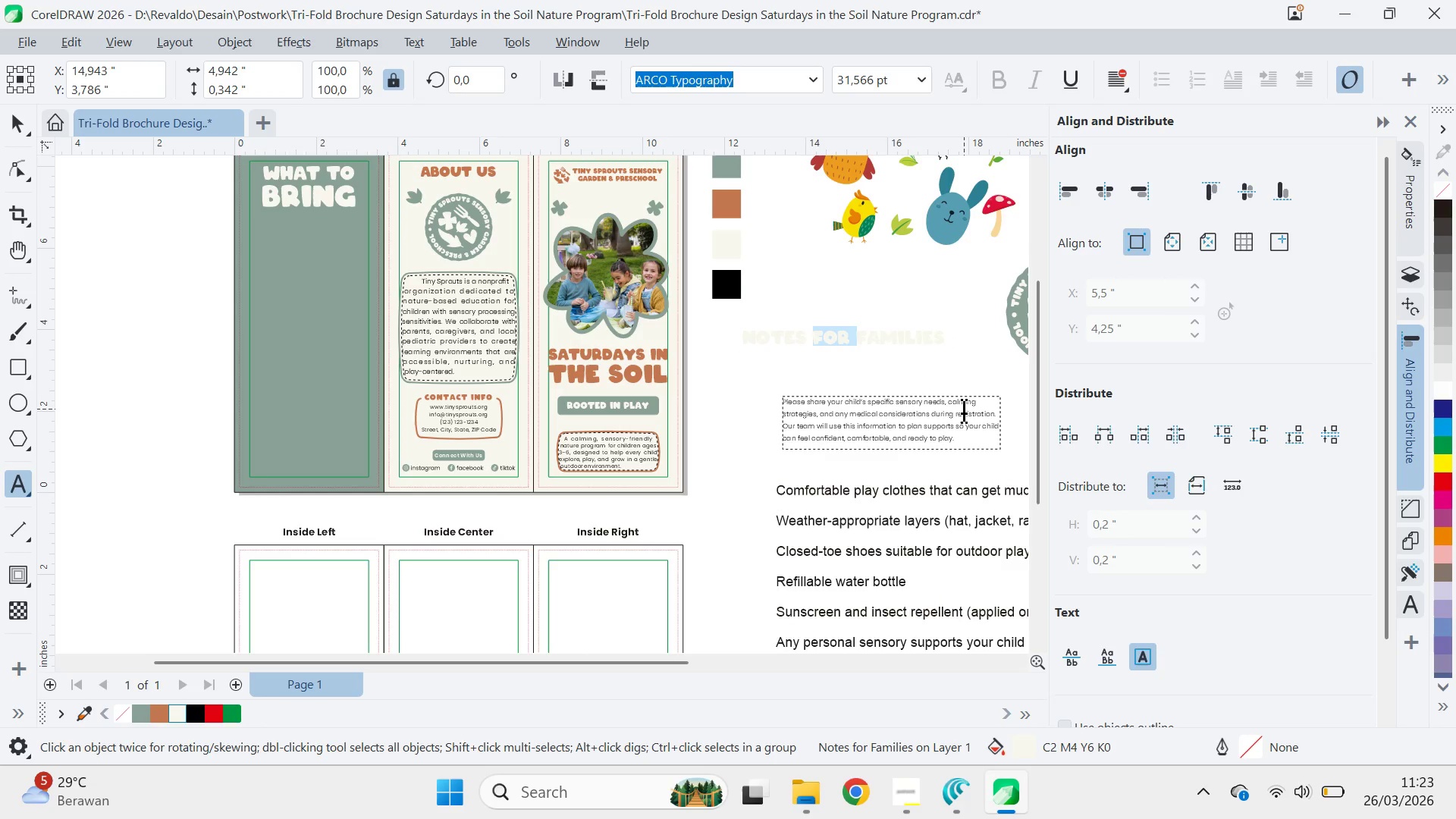 
key(Control+Shift+ArrowRight)
 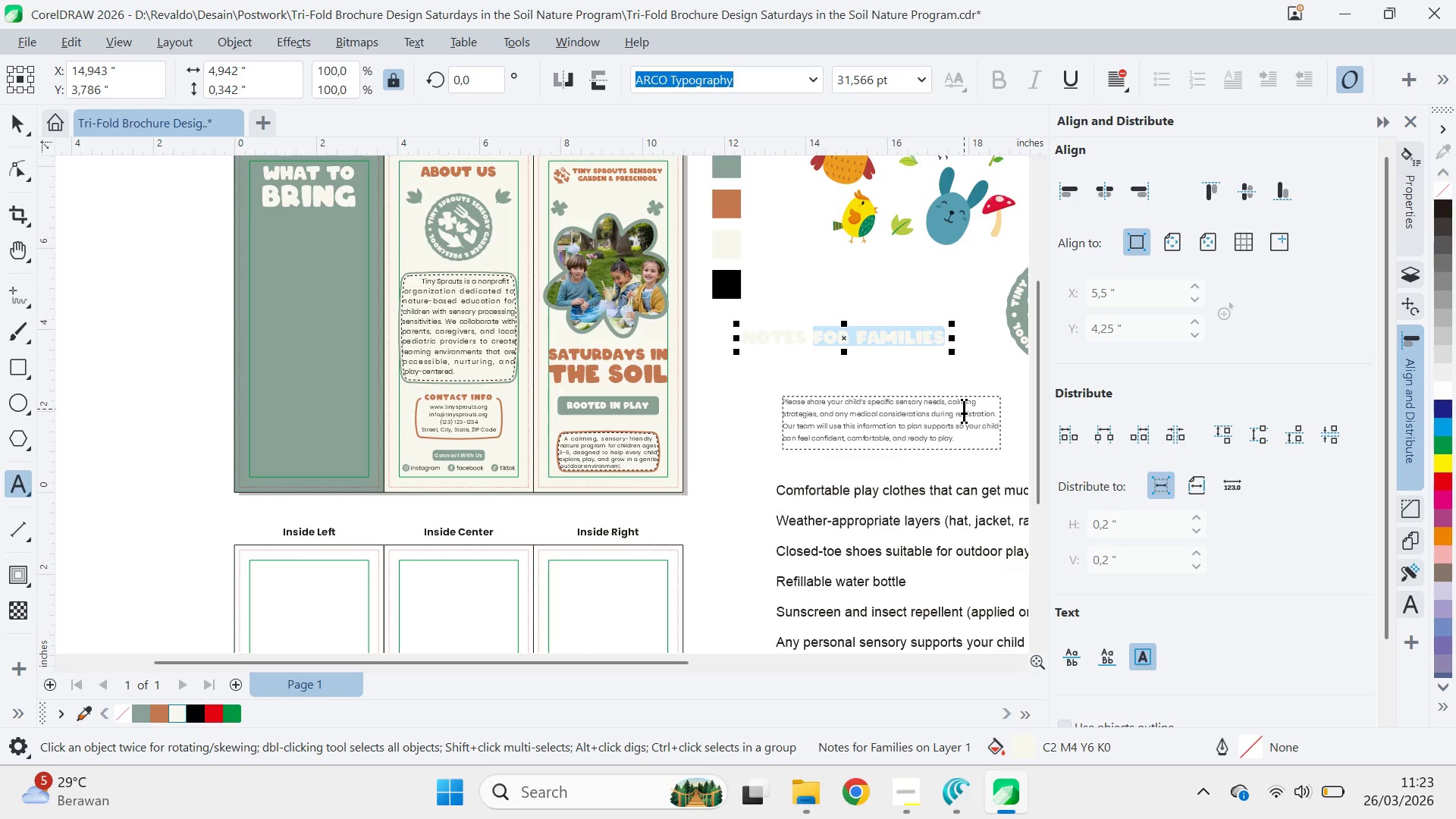 
key(Backspace)
 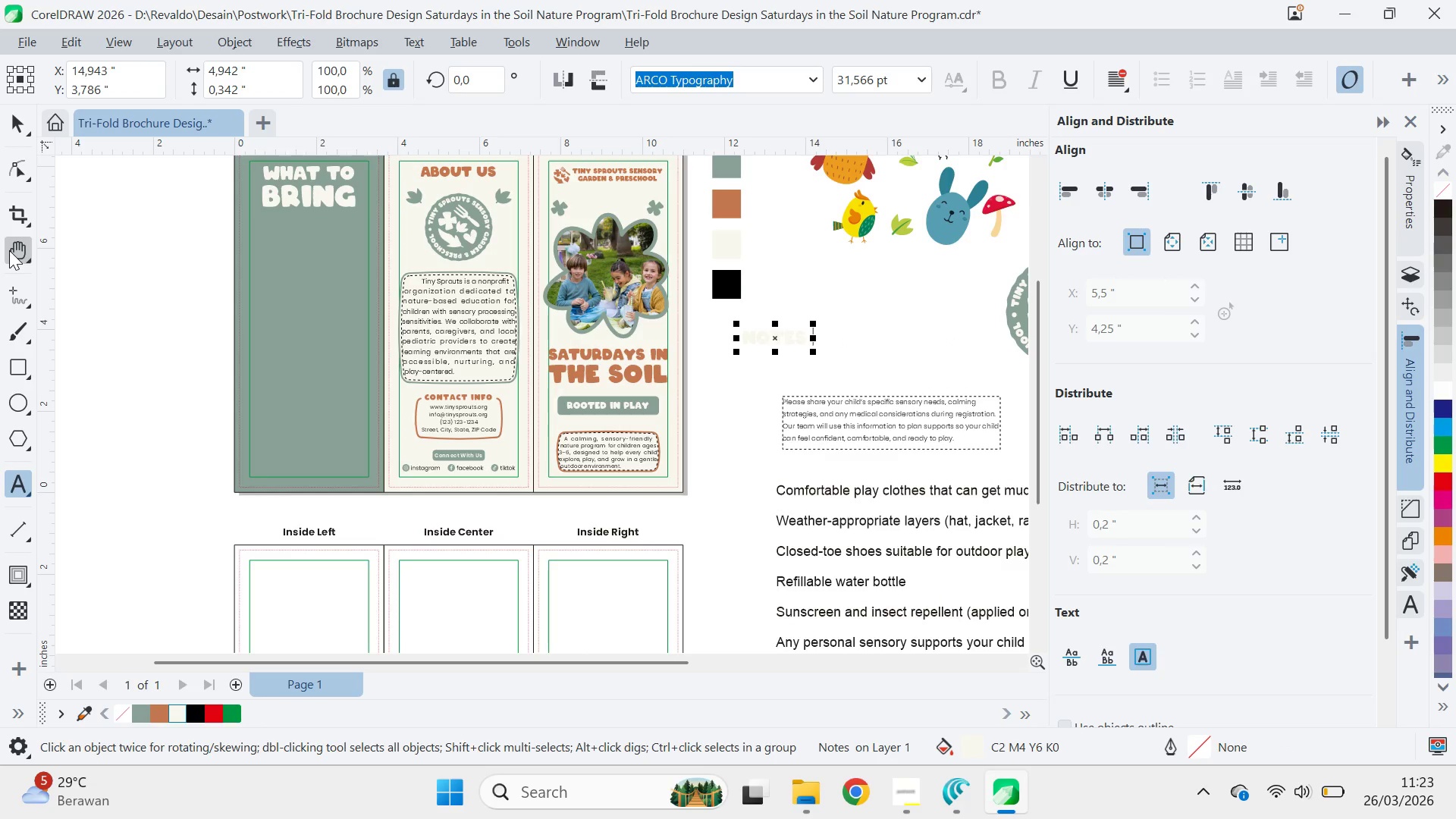 
left_click([24, 112])
 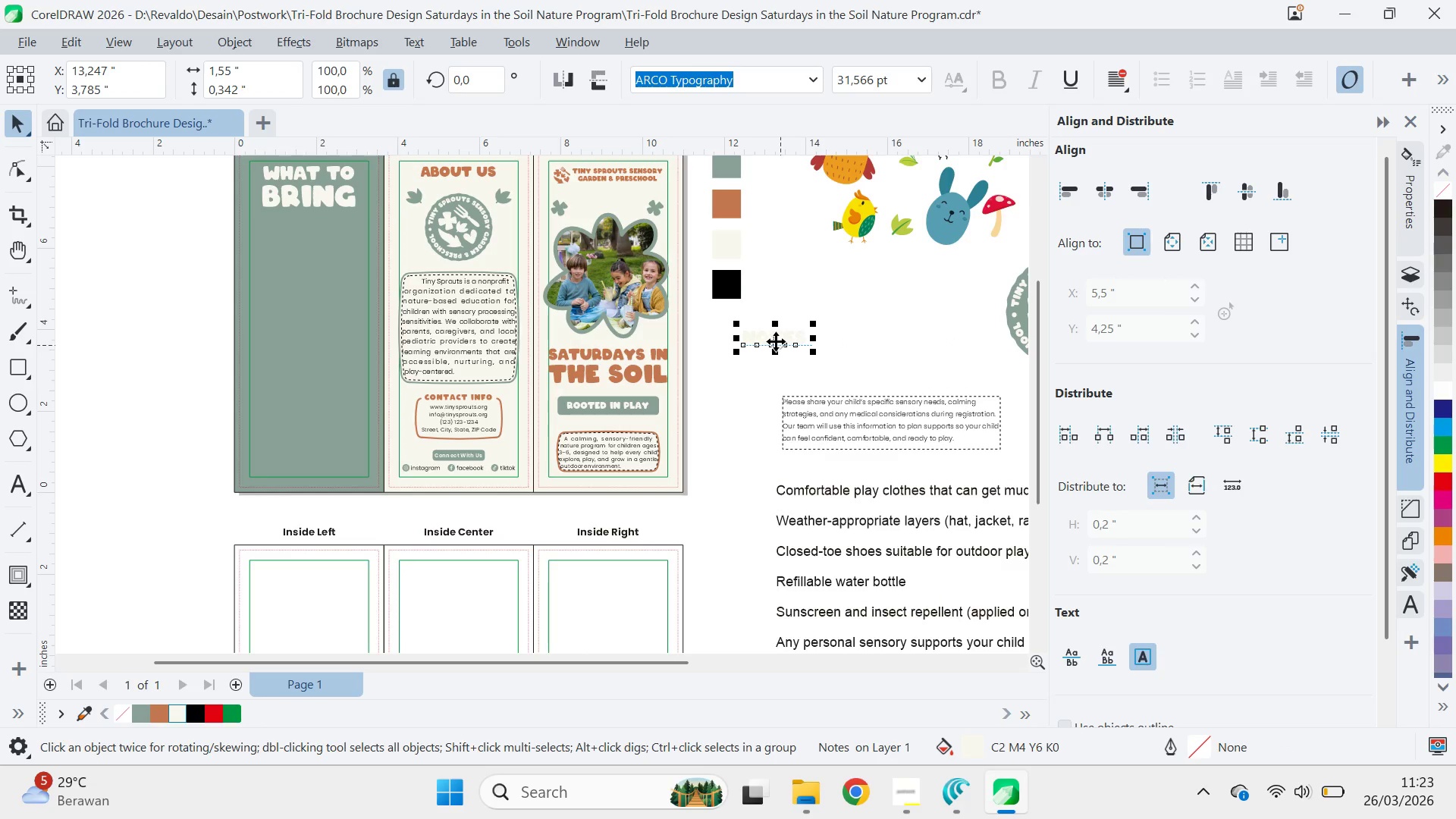 
left_click_drag(start_coordinate=[774, 340], to_coordinate=[328, 401])
 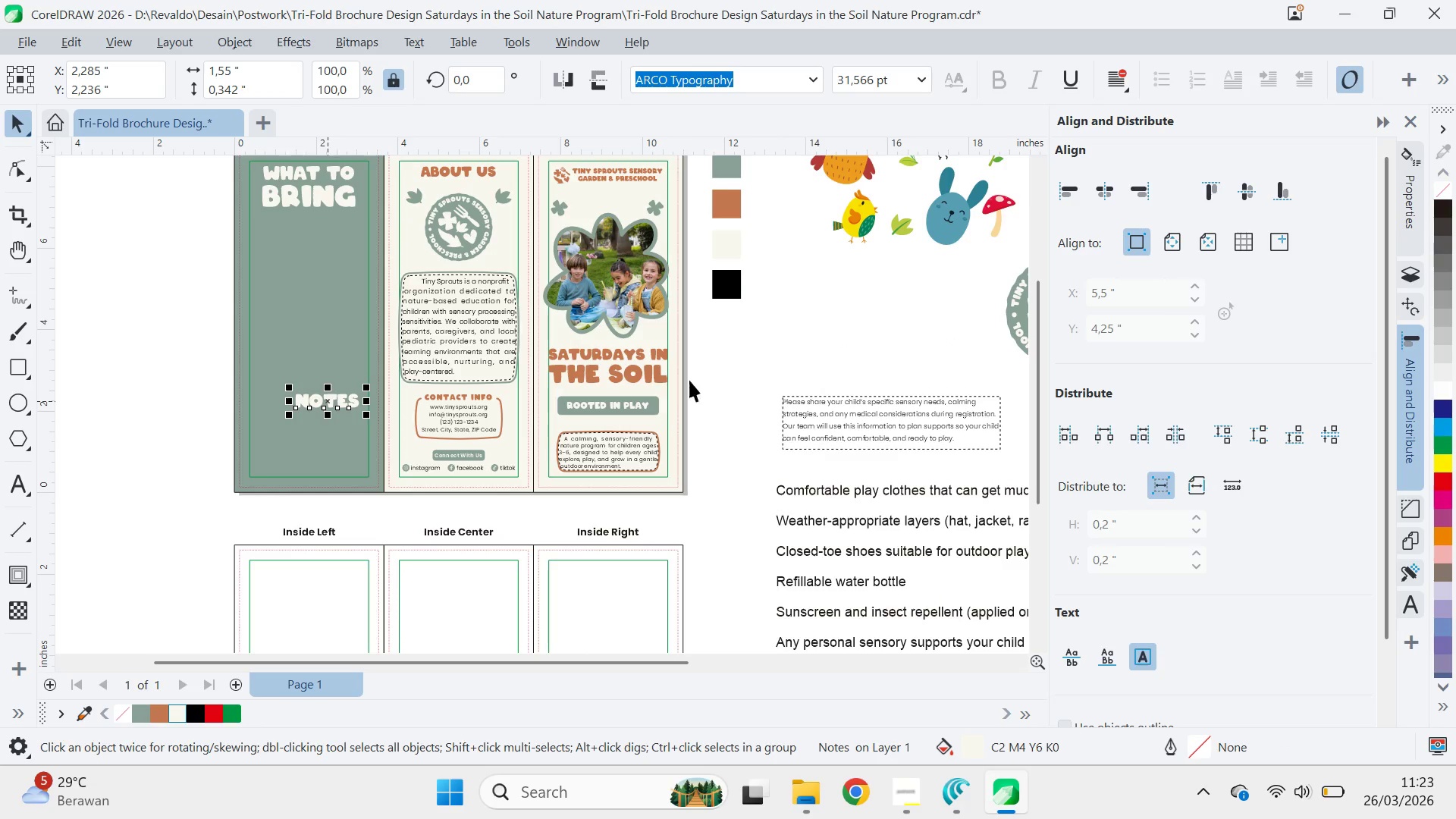 
left_click([690, 380])
 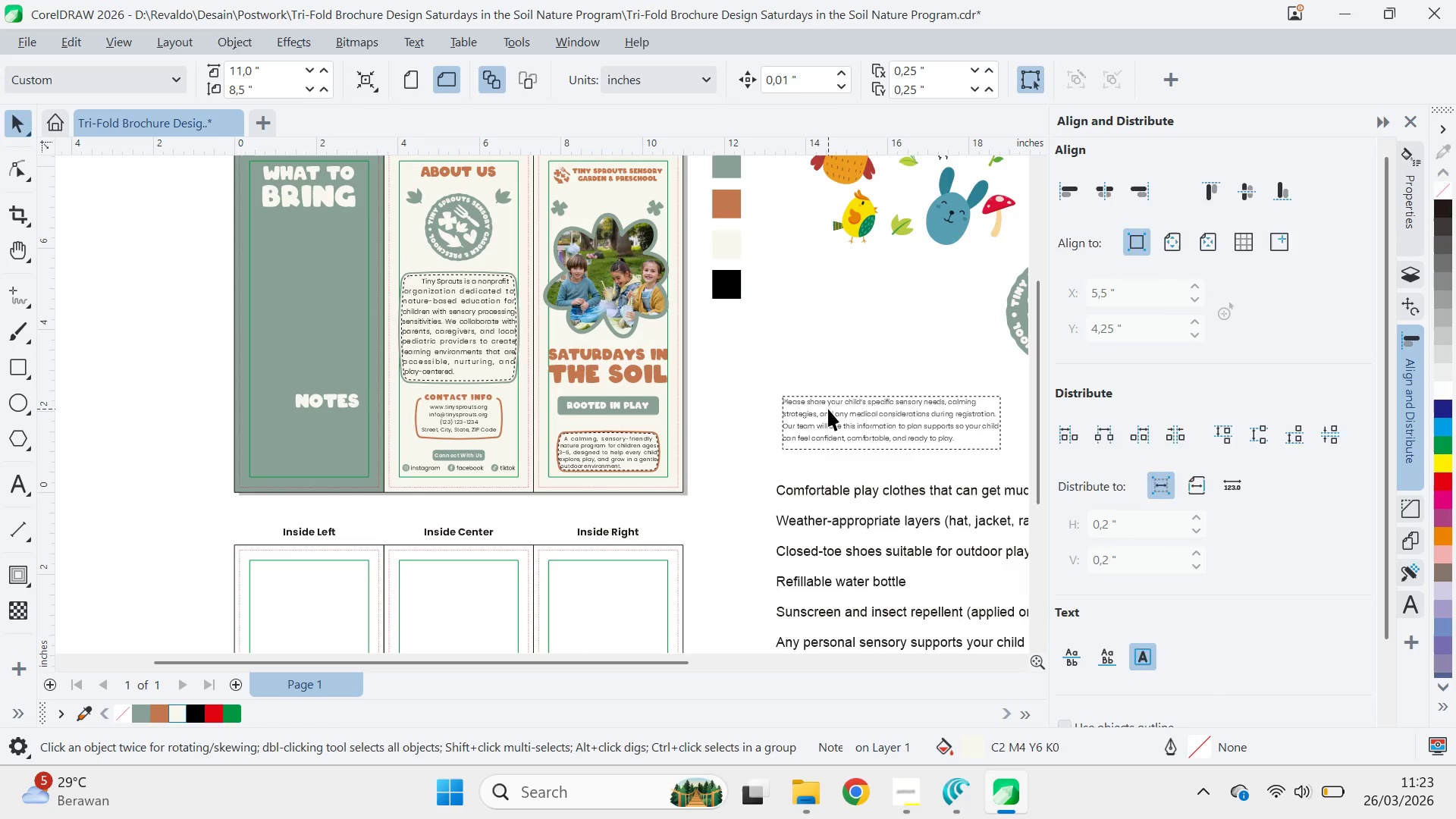 
left_click_drag(start_coordinate=[828, 409], to_coordinate=[301, 445])
 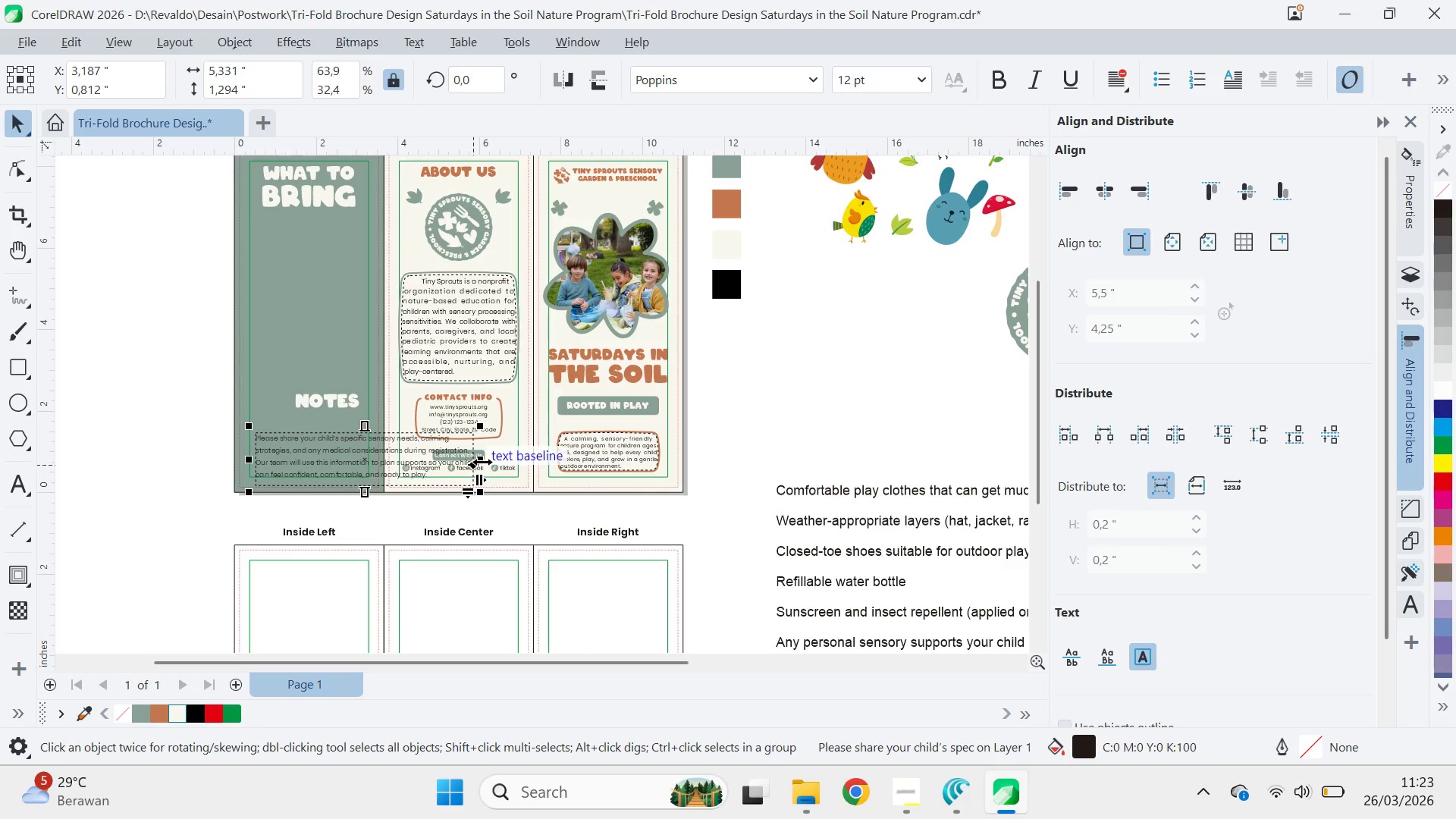 
left_click_drag(start_coordinate=[380, 461], to_coordinate=[130, 487])
 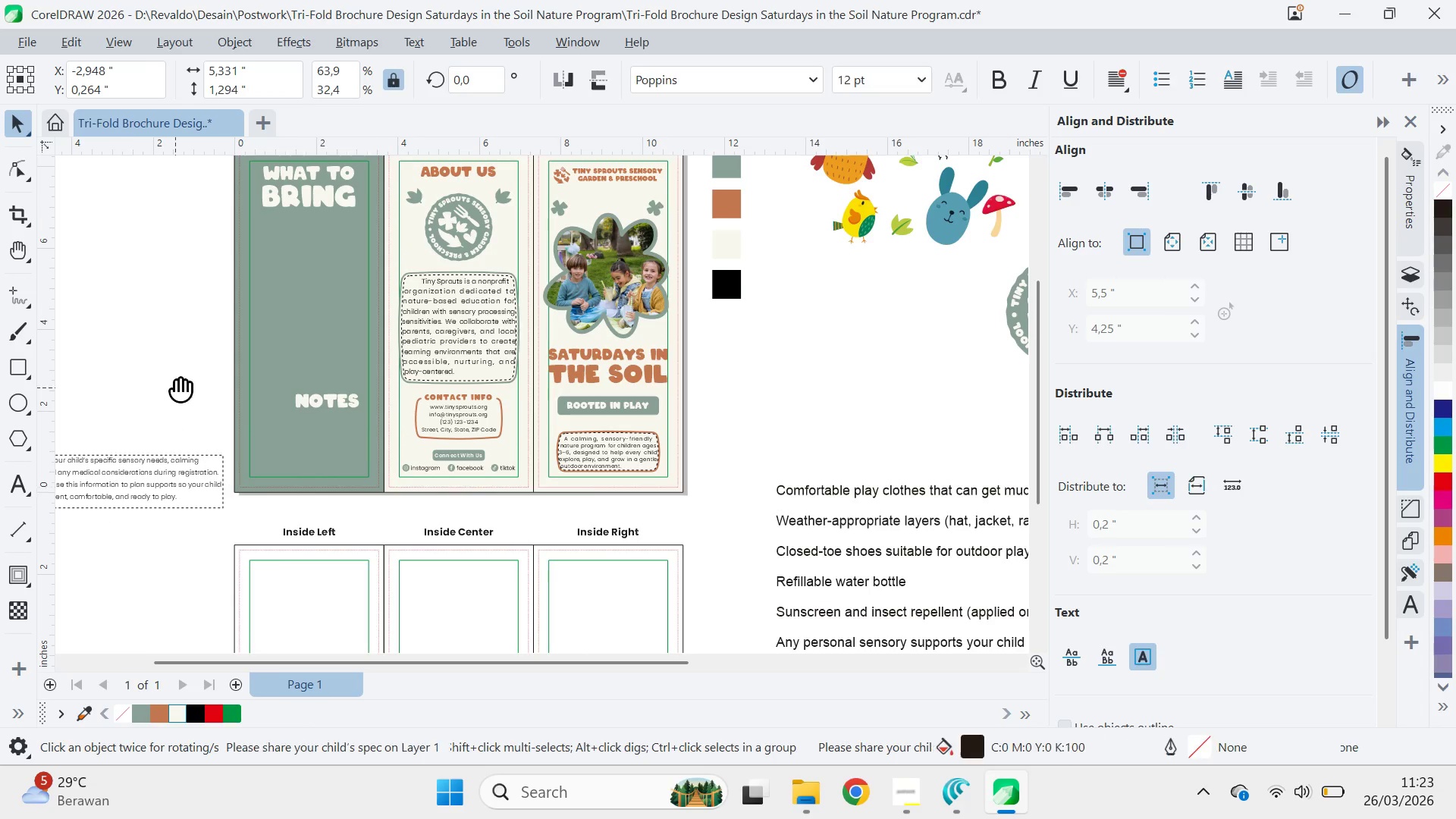 
type(qv)
 